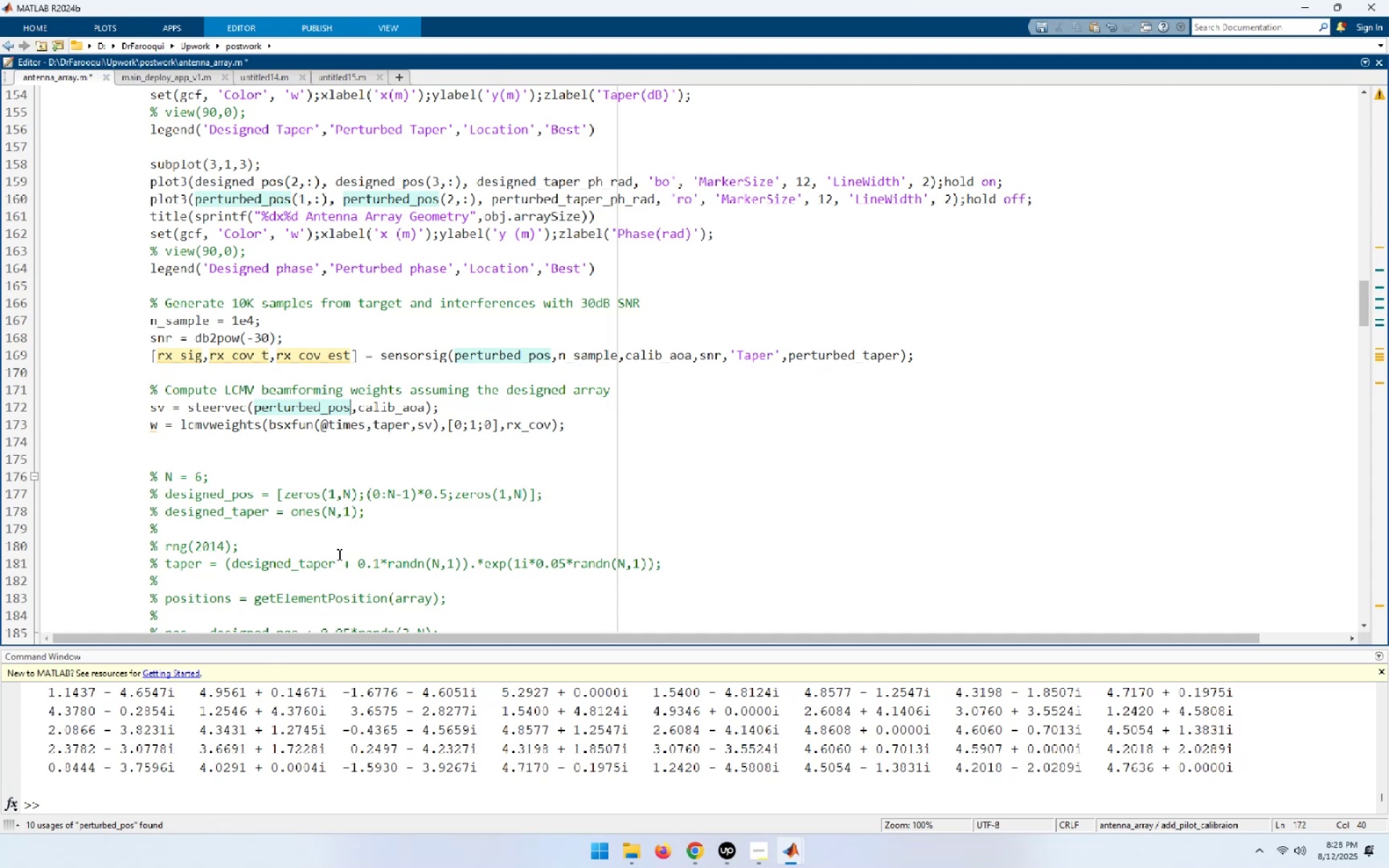 
wait(6.9)
 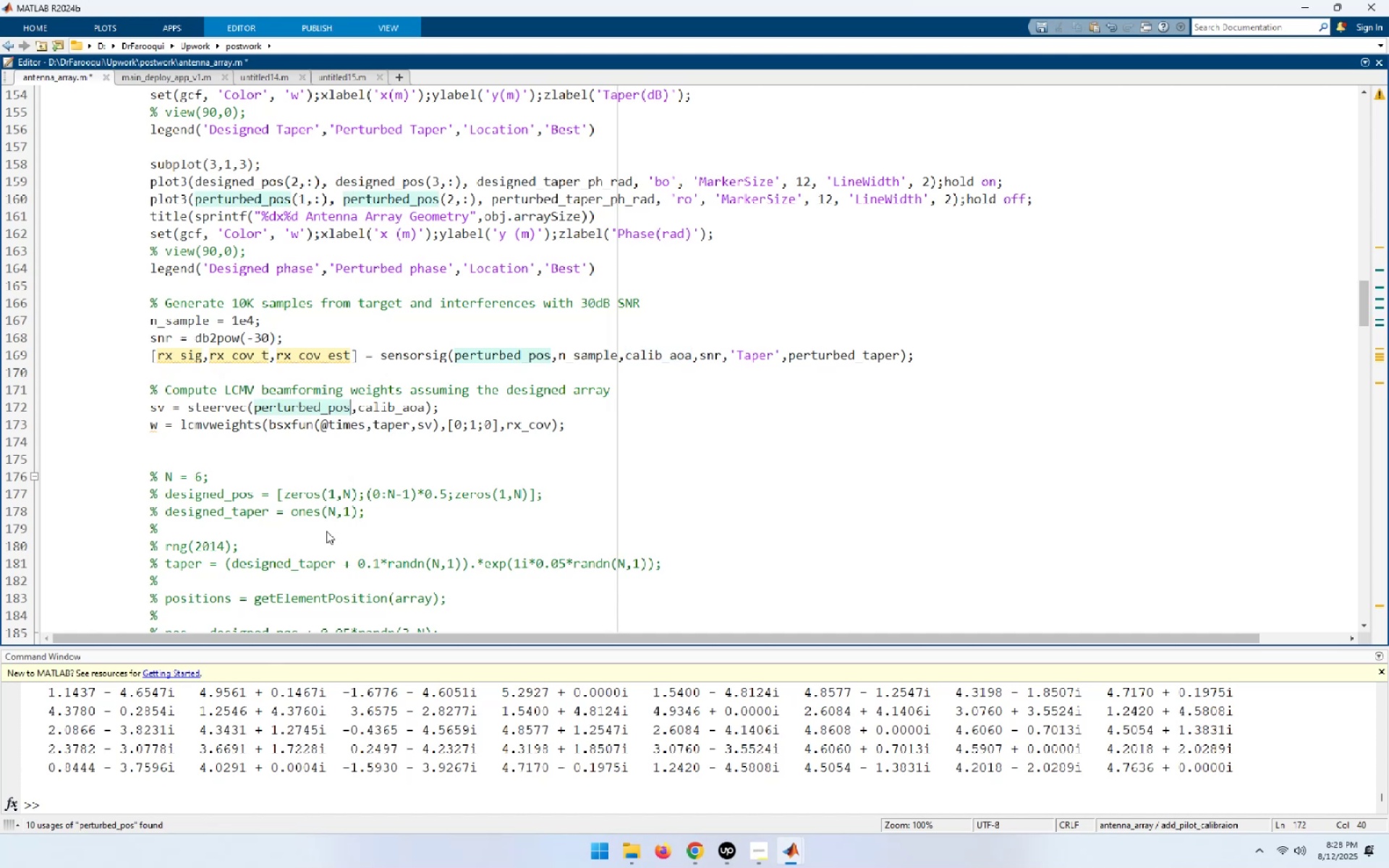 
double_click([302, 355])
 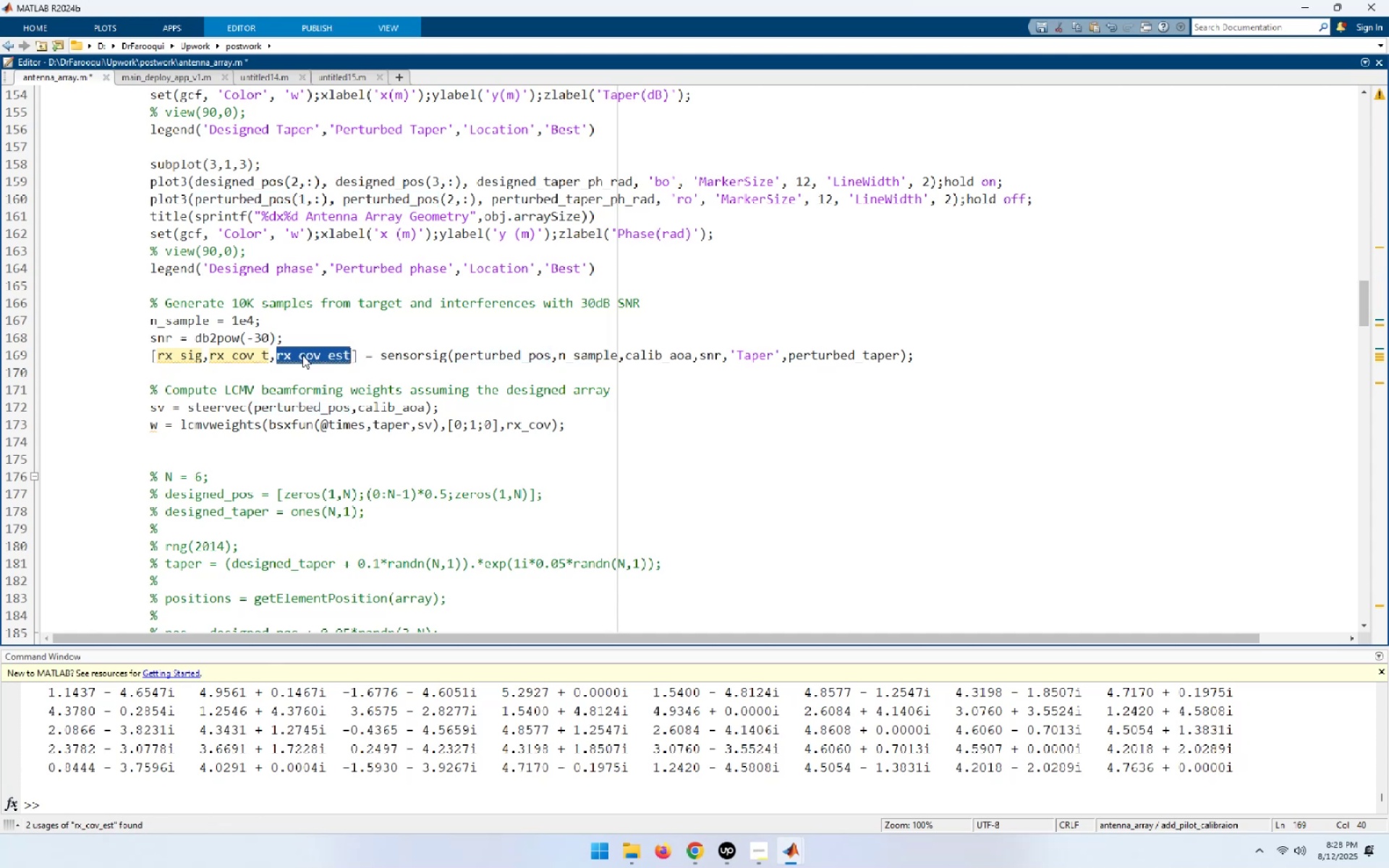 
key(Control+C)
 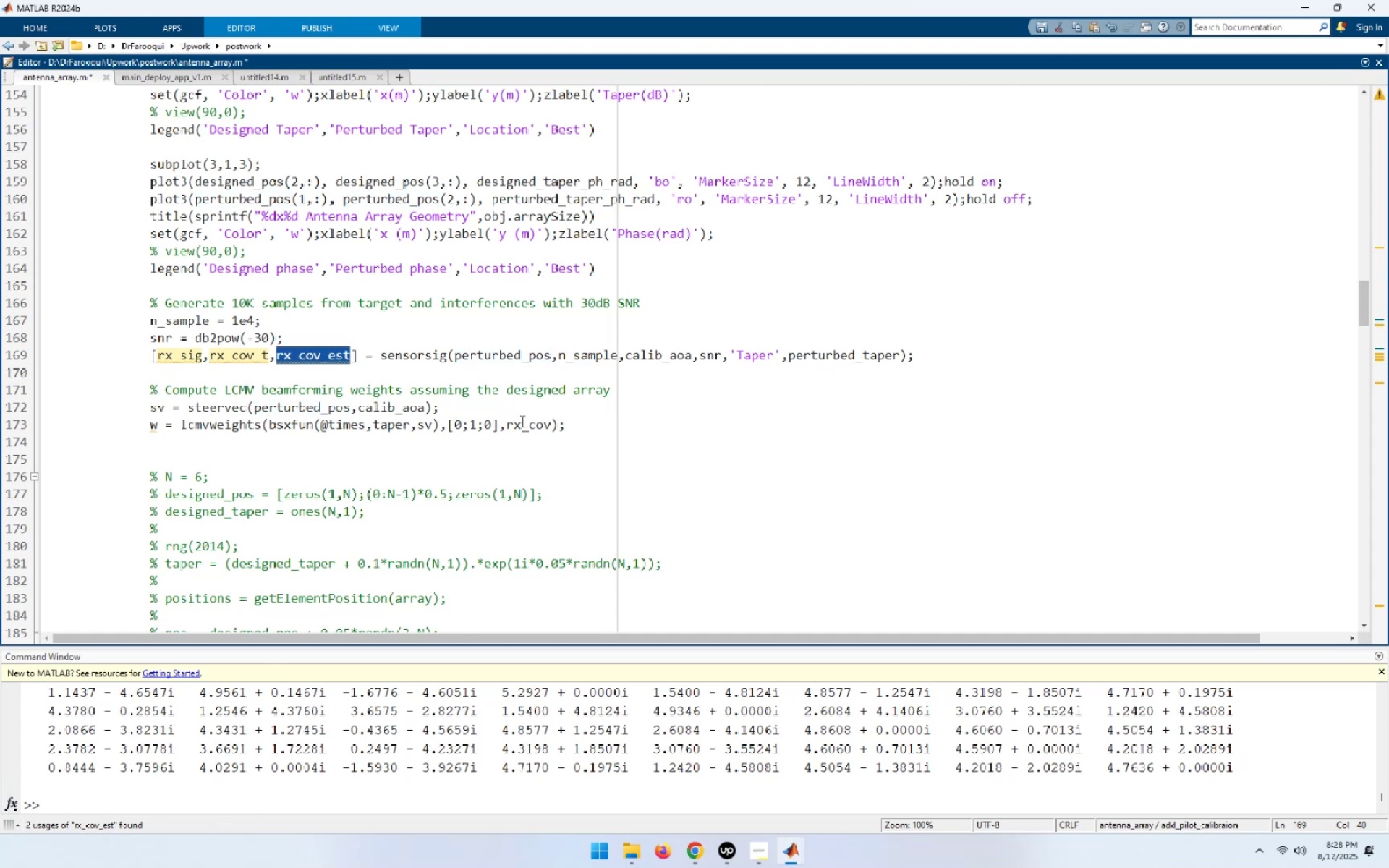 
double_click([522, 425])
 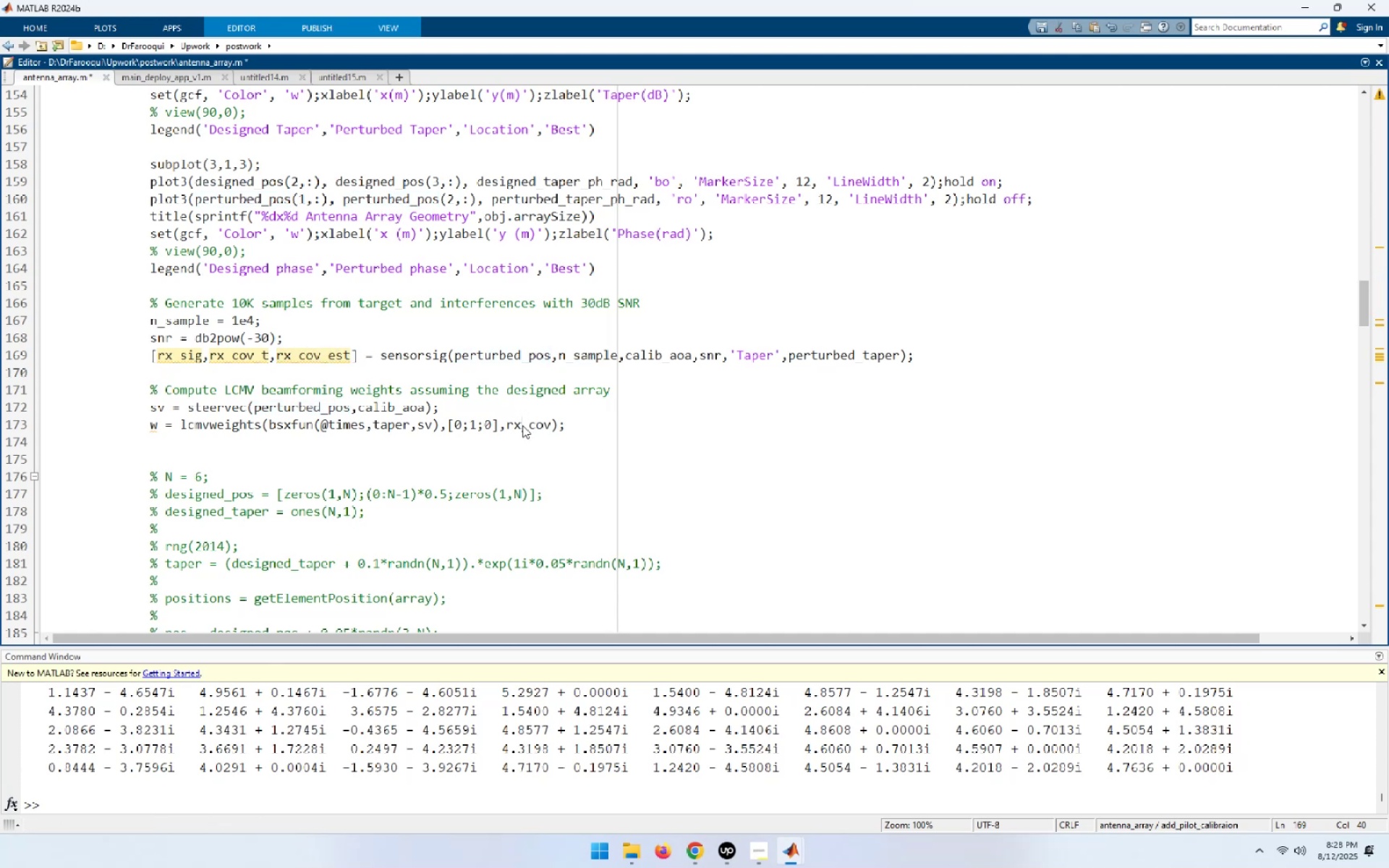 
key(Control+V)
 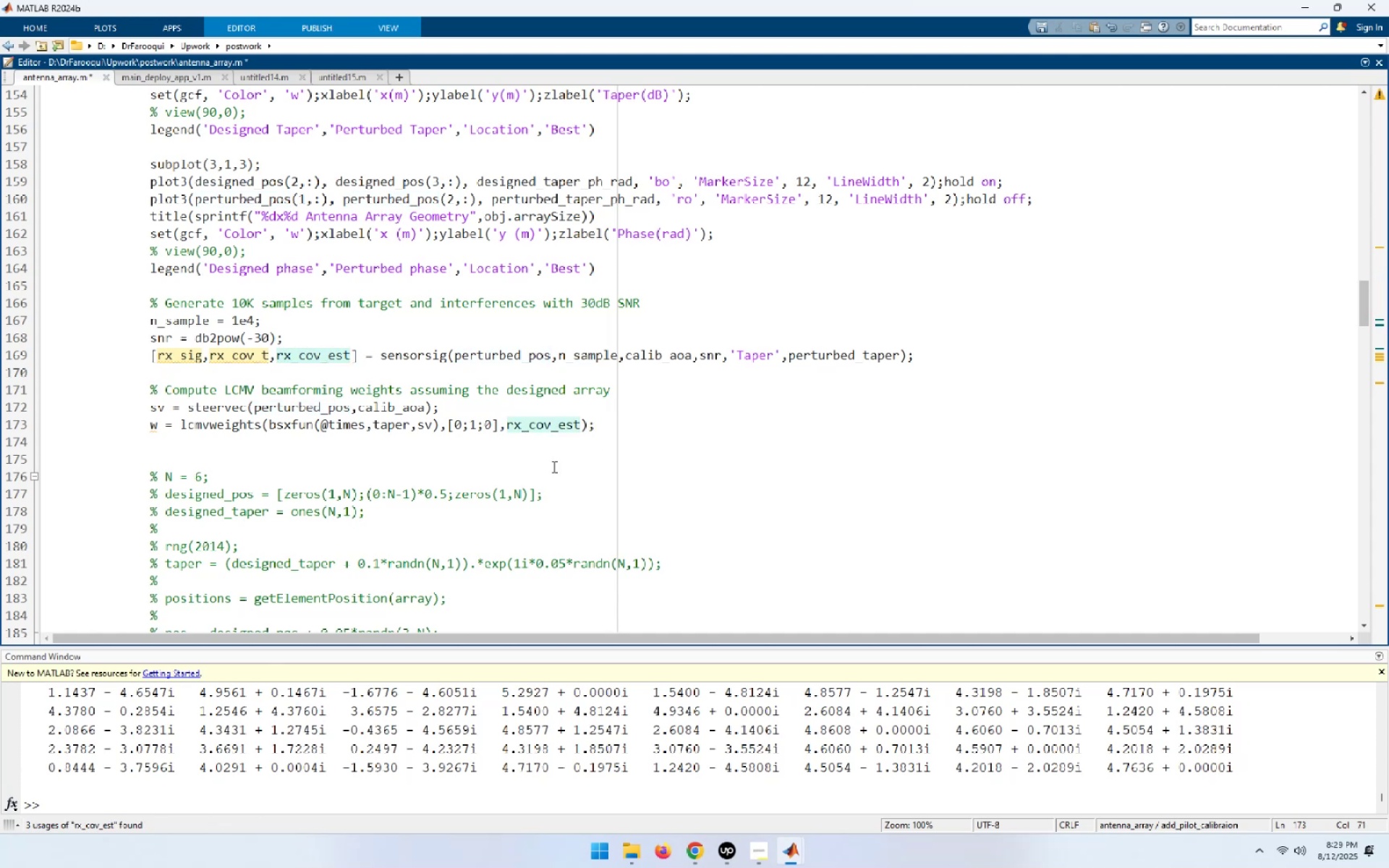 
wait(6.06)
 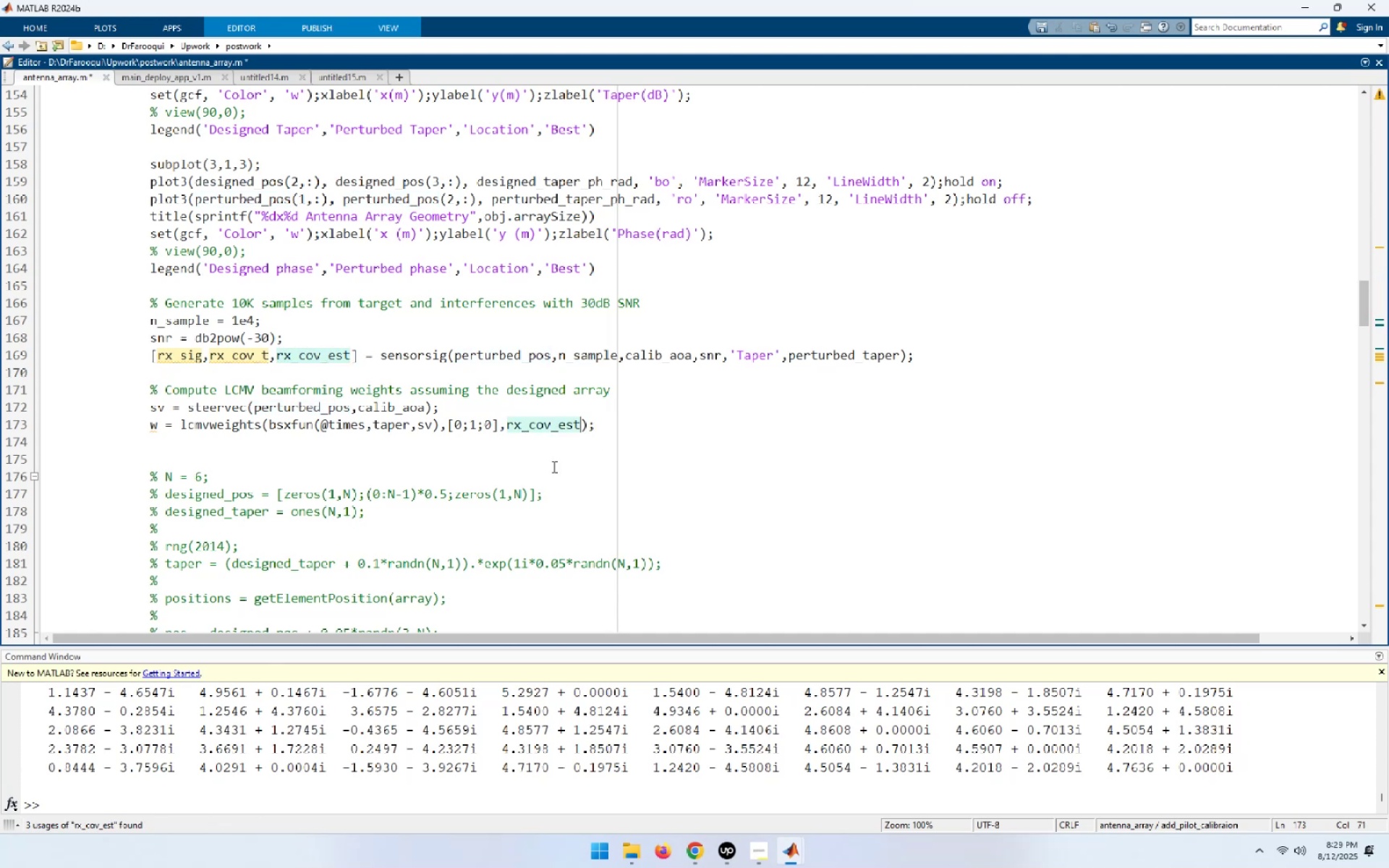 
left_click_drag(start_coordinate=[236, 374], to_coordinate=[132, 348])
 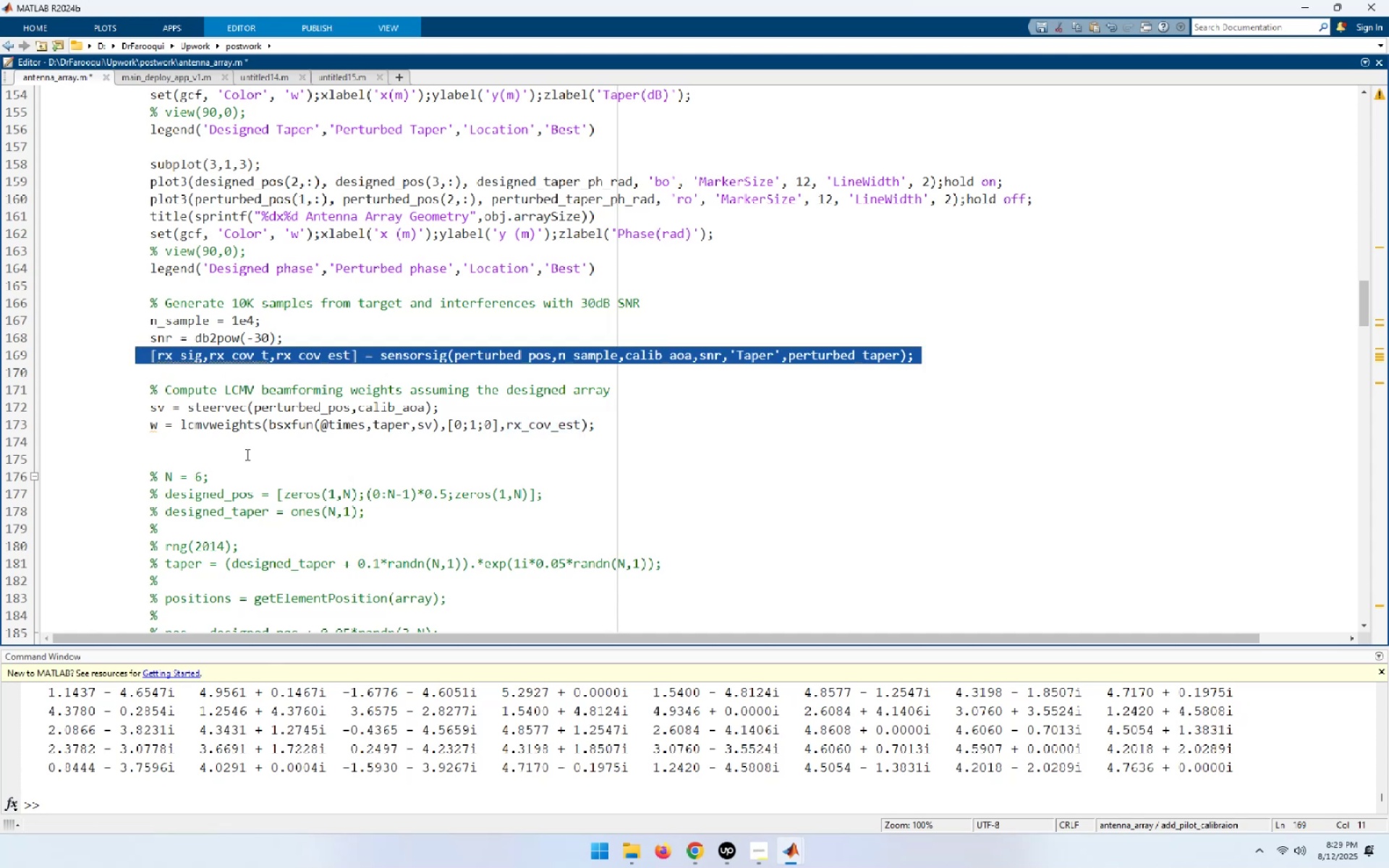 
scroll: coordinate [245, 455], scroll_direction: down, amount: 2.0
 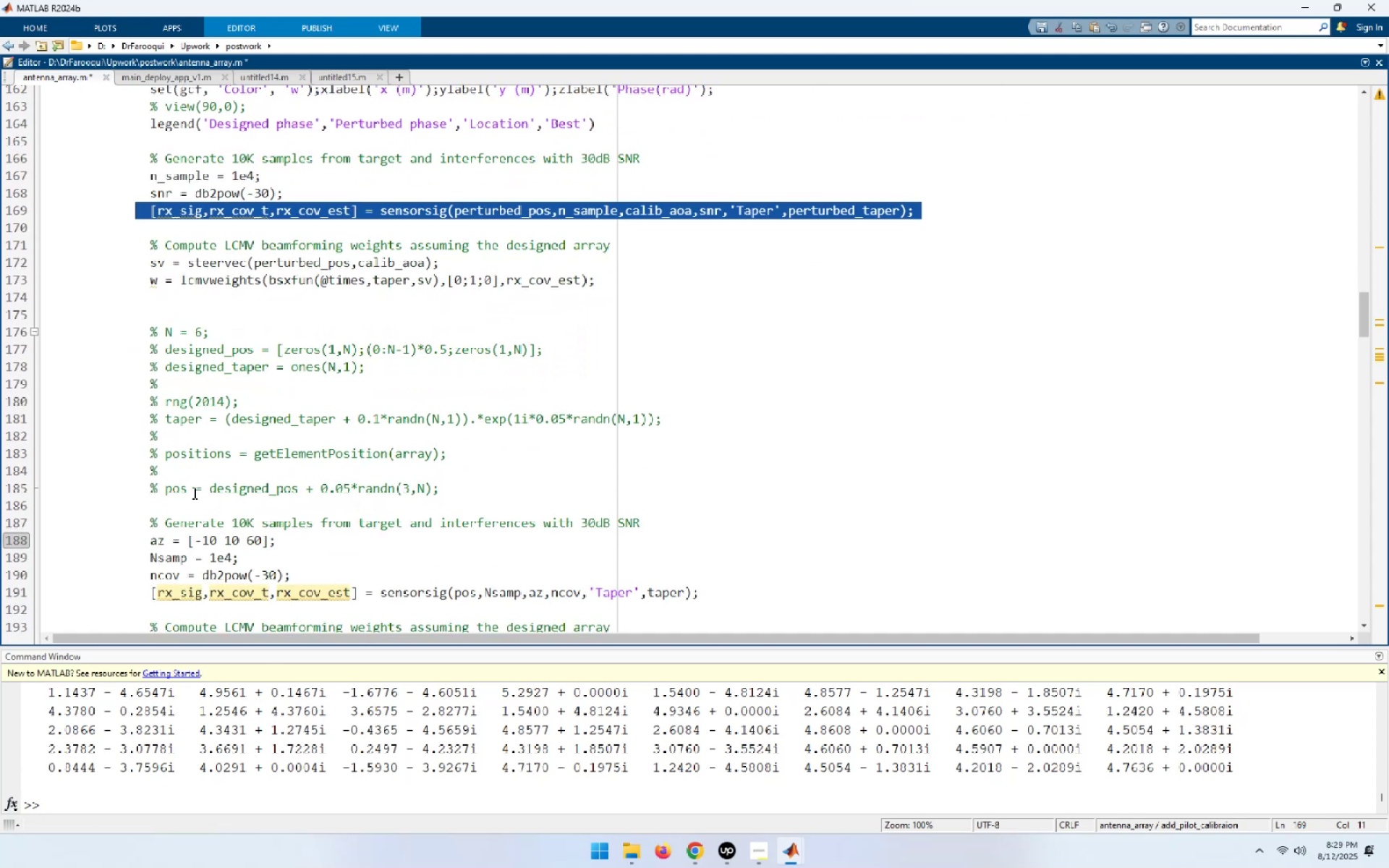 
wait(7.29)
 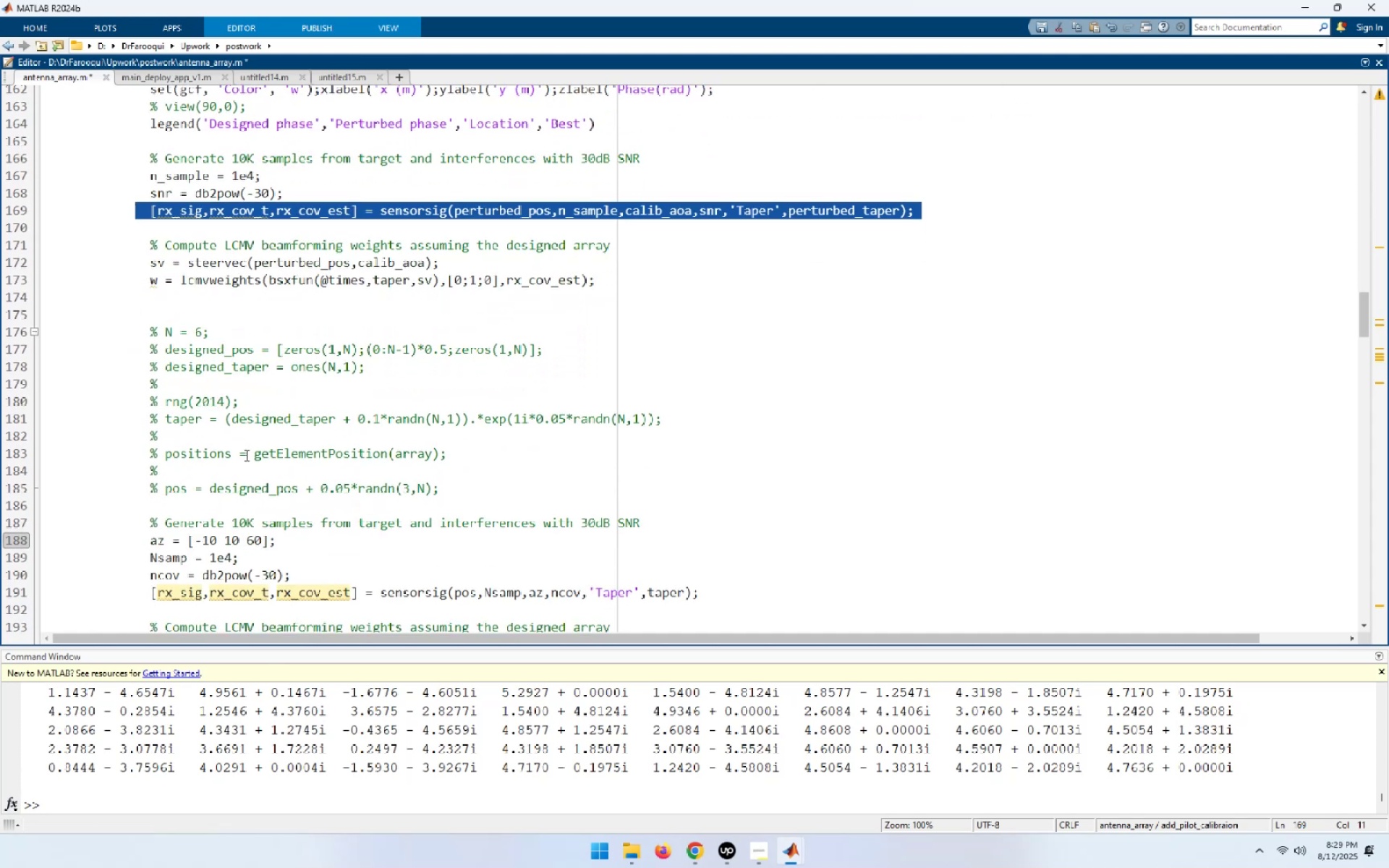 
scroll: coordinate [193, 493], scroll_direction: down, amount: 3.0
 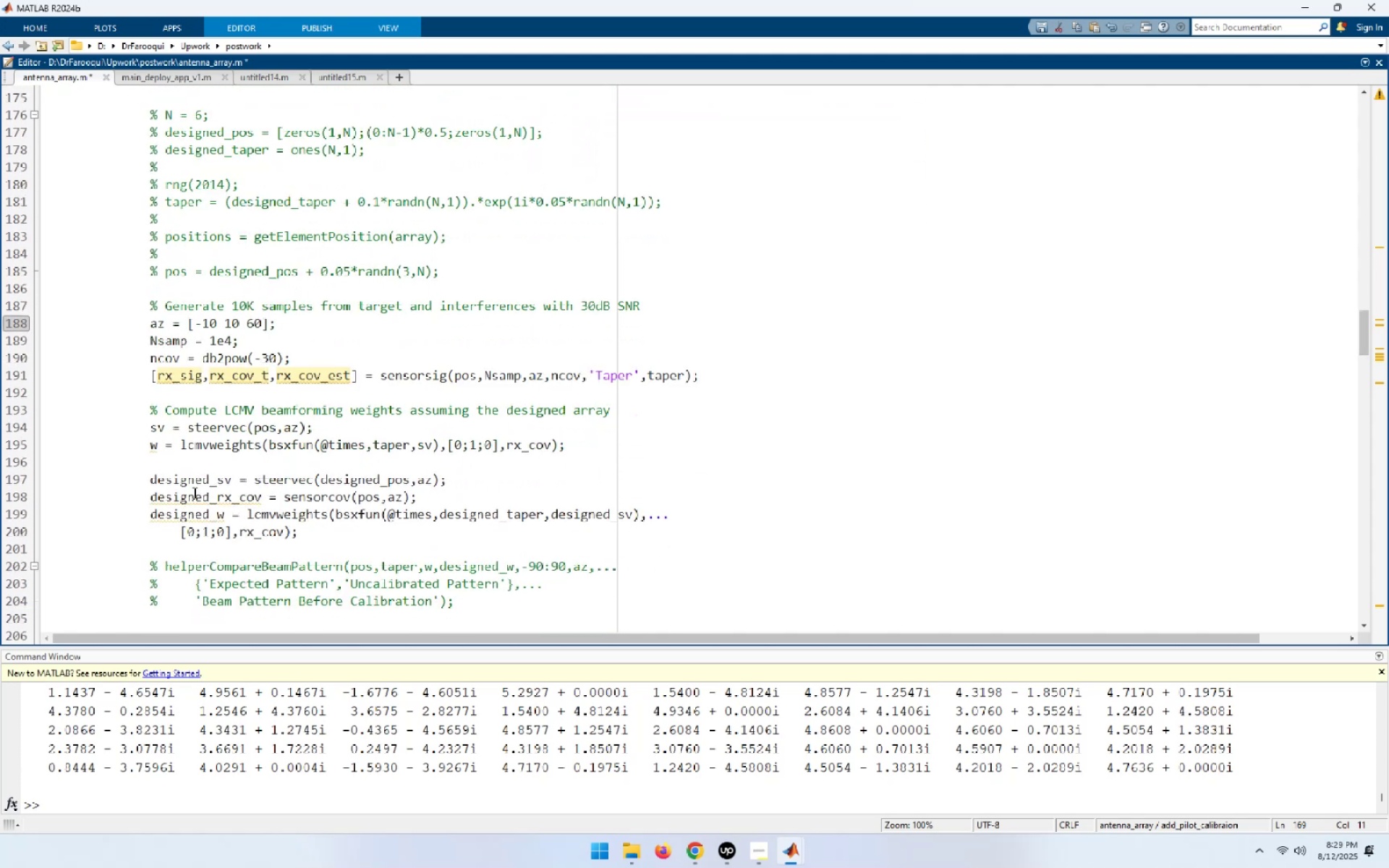 
scroll: coordinate [193, 493], scroll_direction: up, amount: 6.0
 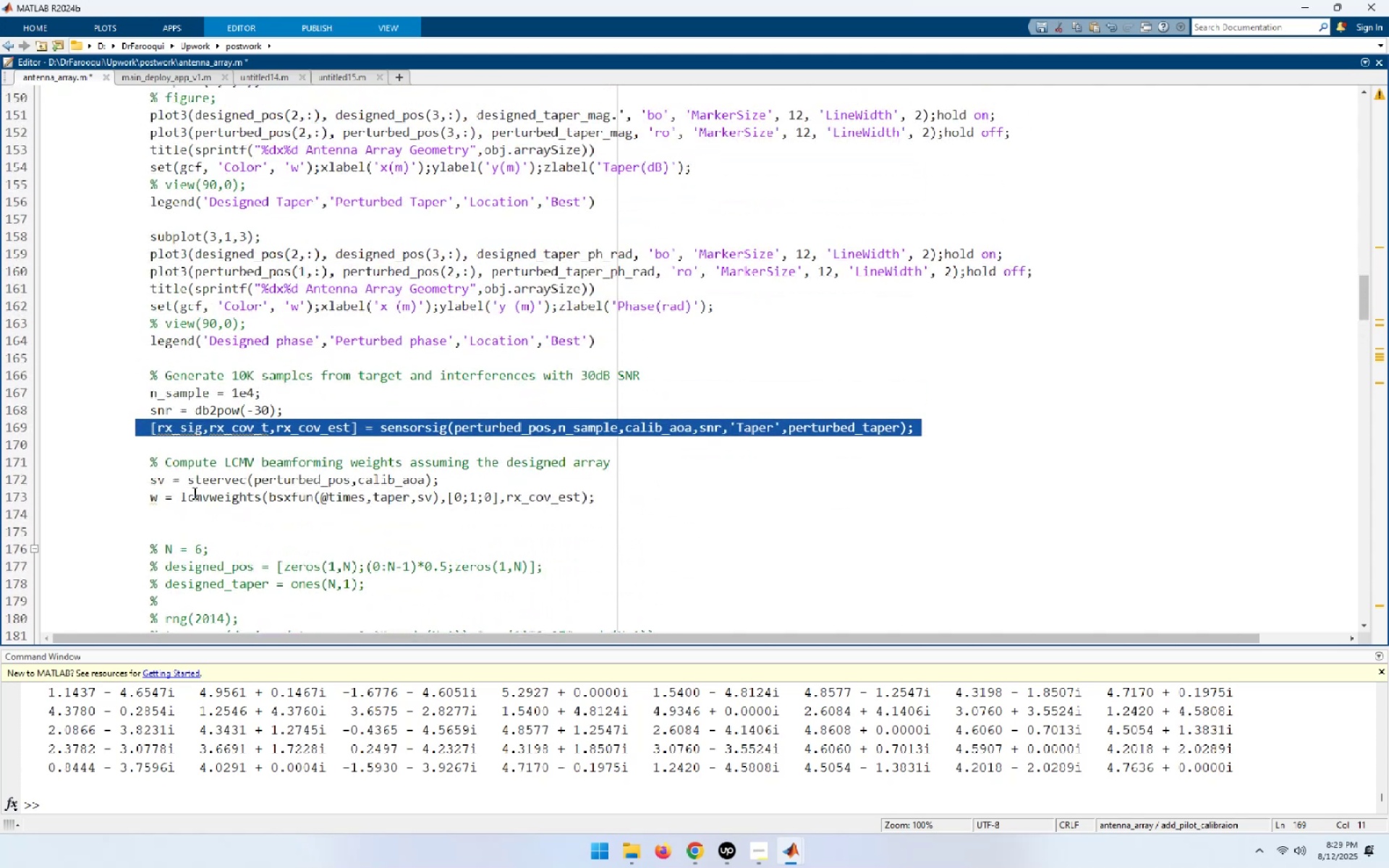 
scroll: coordinate [193, 493], scroll_direction: down, amount: 6.0
 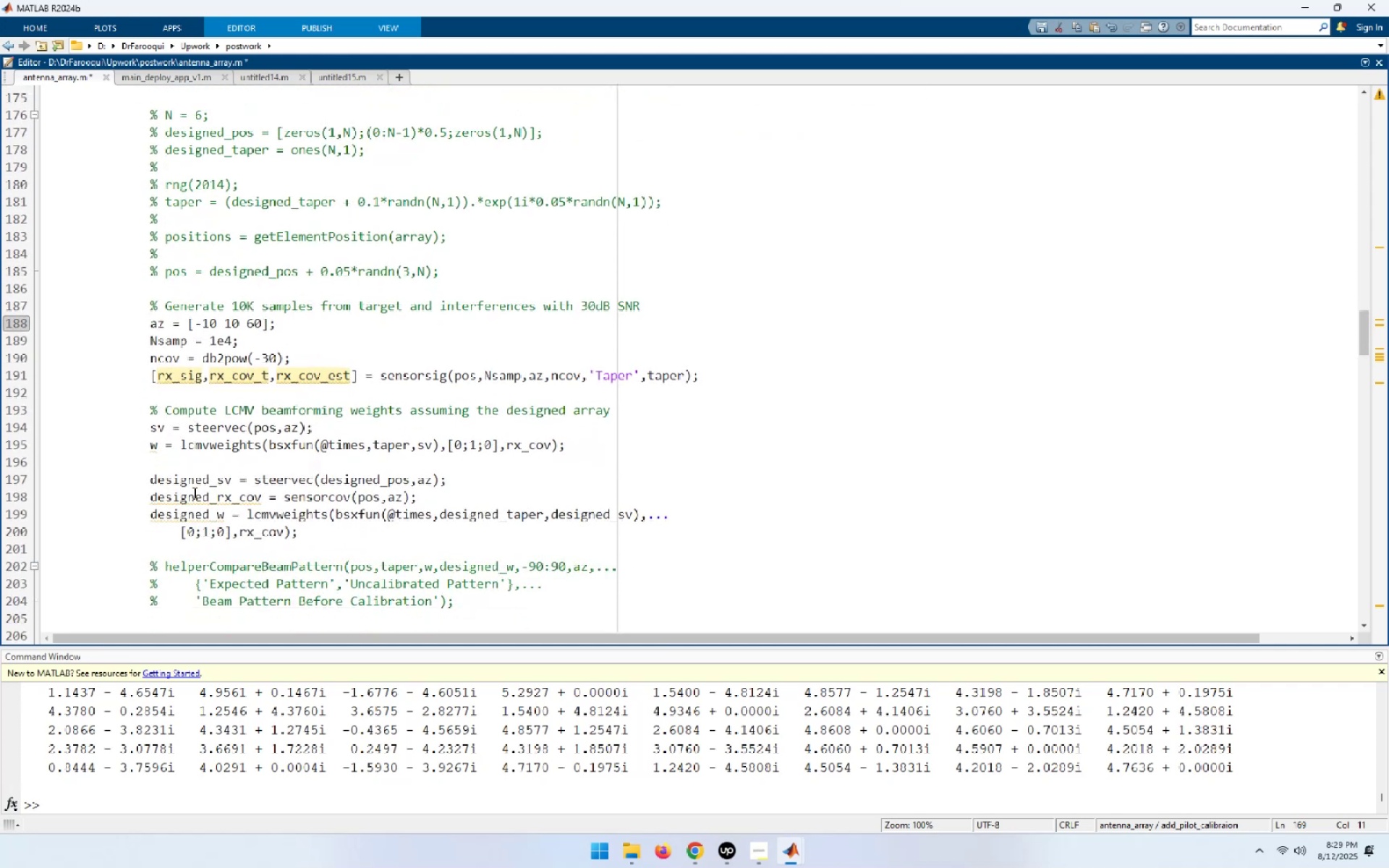 
wait(10.79)
 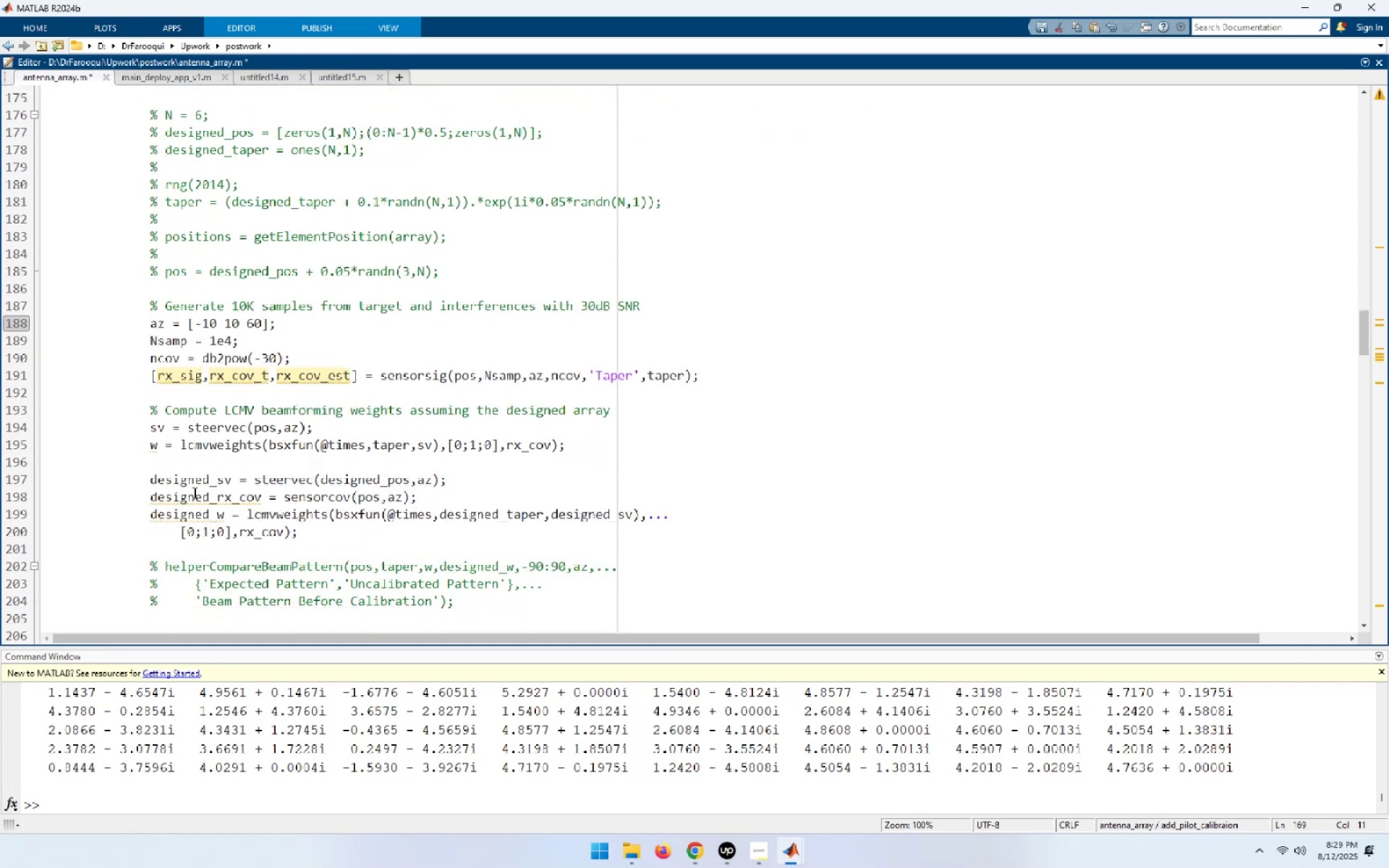 
scroll: coordinate [193, 493], scroll_direction: down, amount: 2.0
 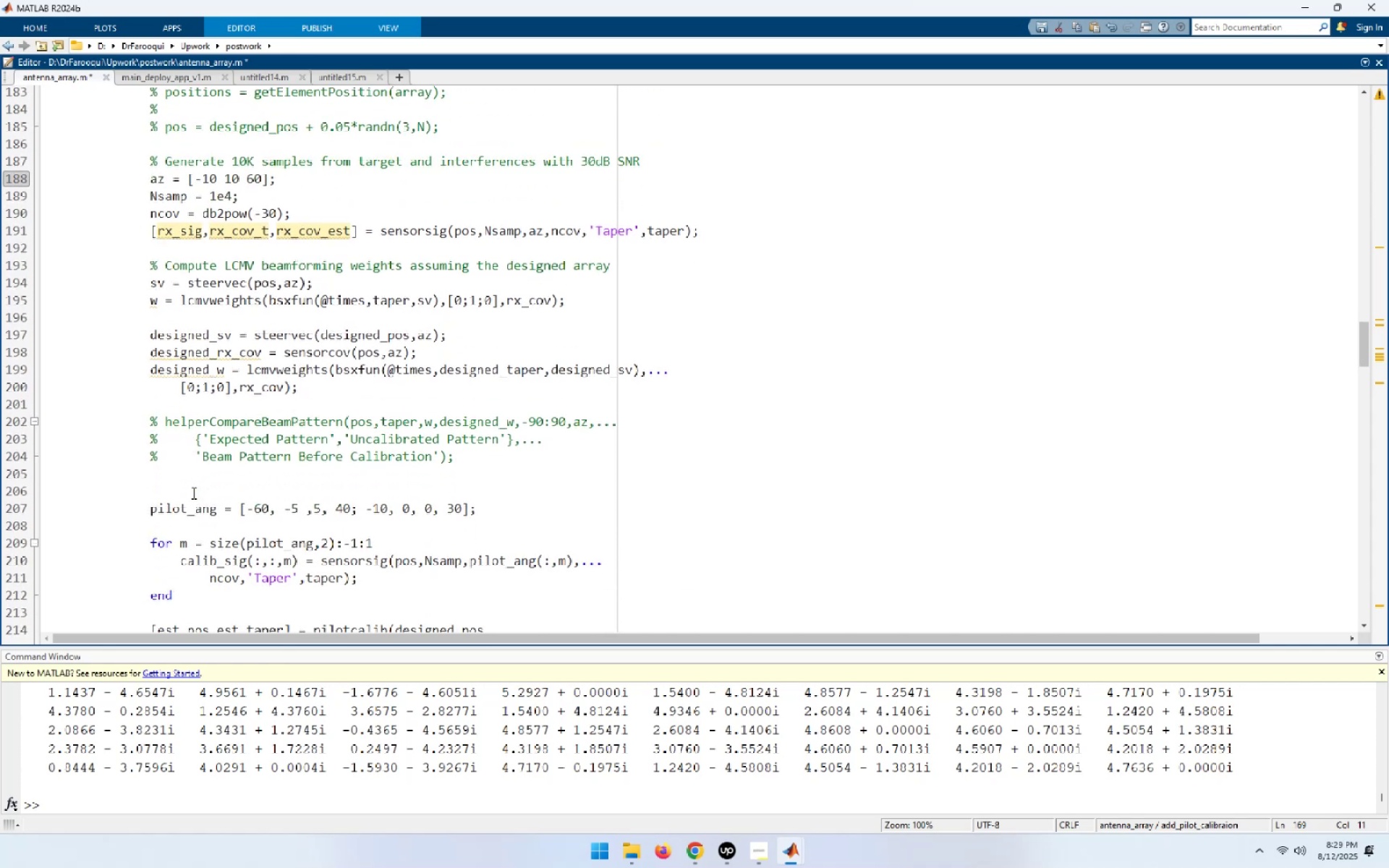 
left_click_drag(start_coordinate=[307, 390], to_coordinate=[109, 163])
 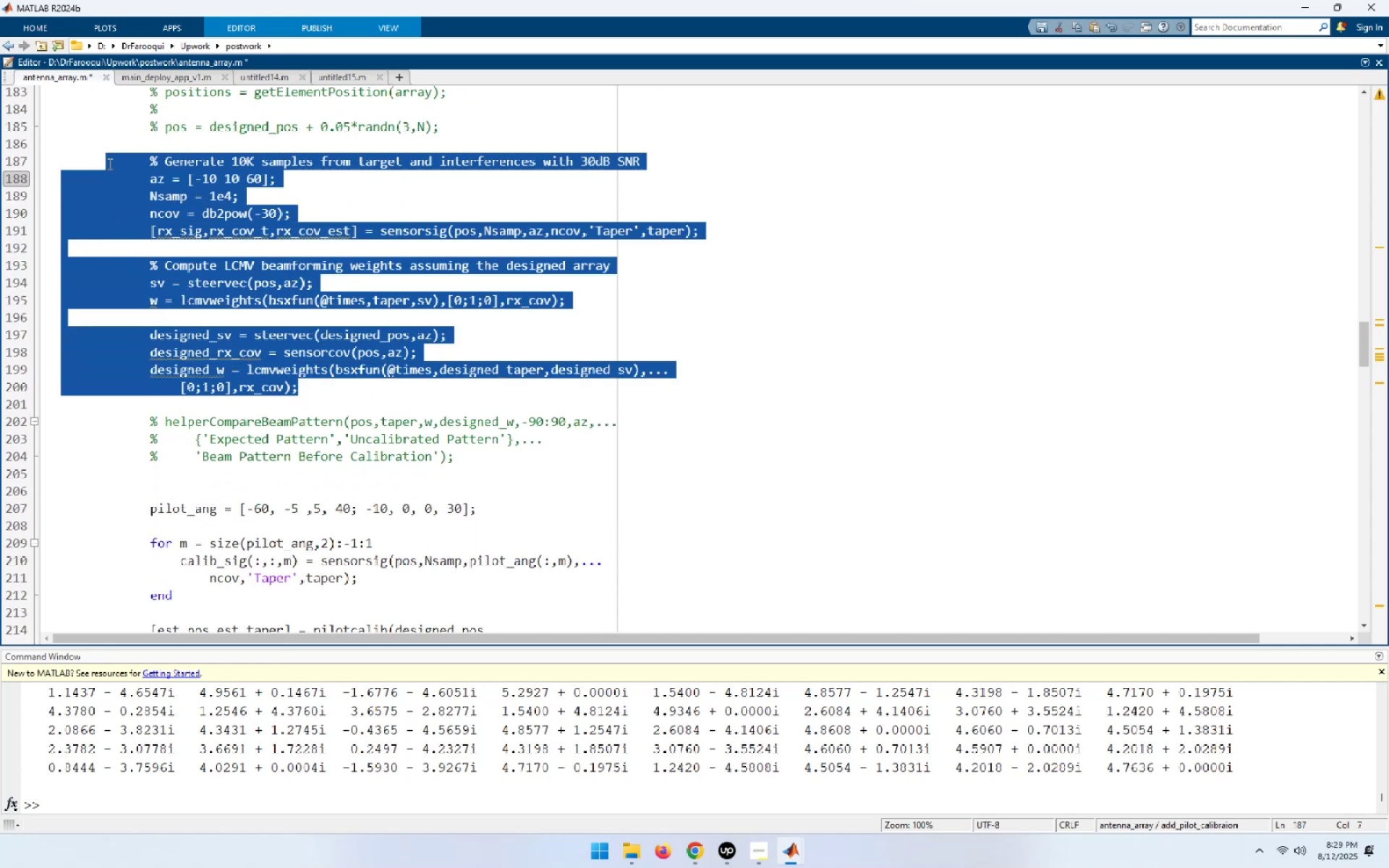 
key(Control+C)
 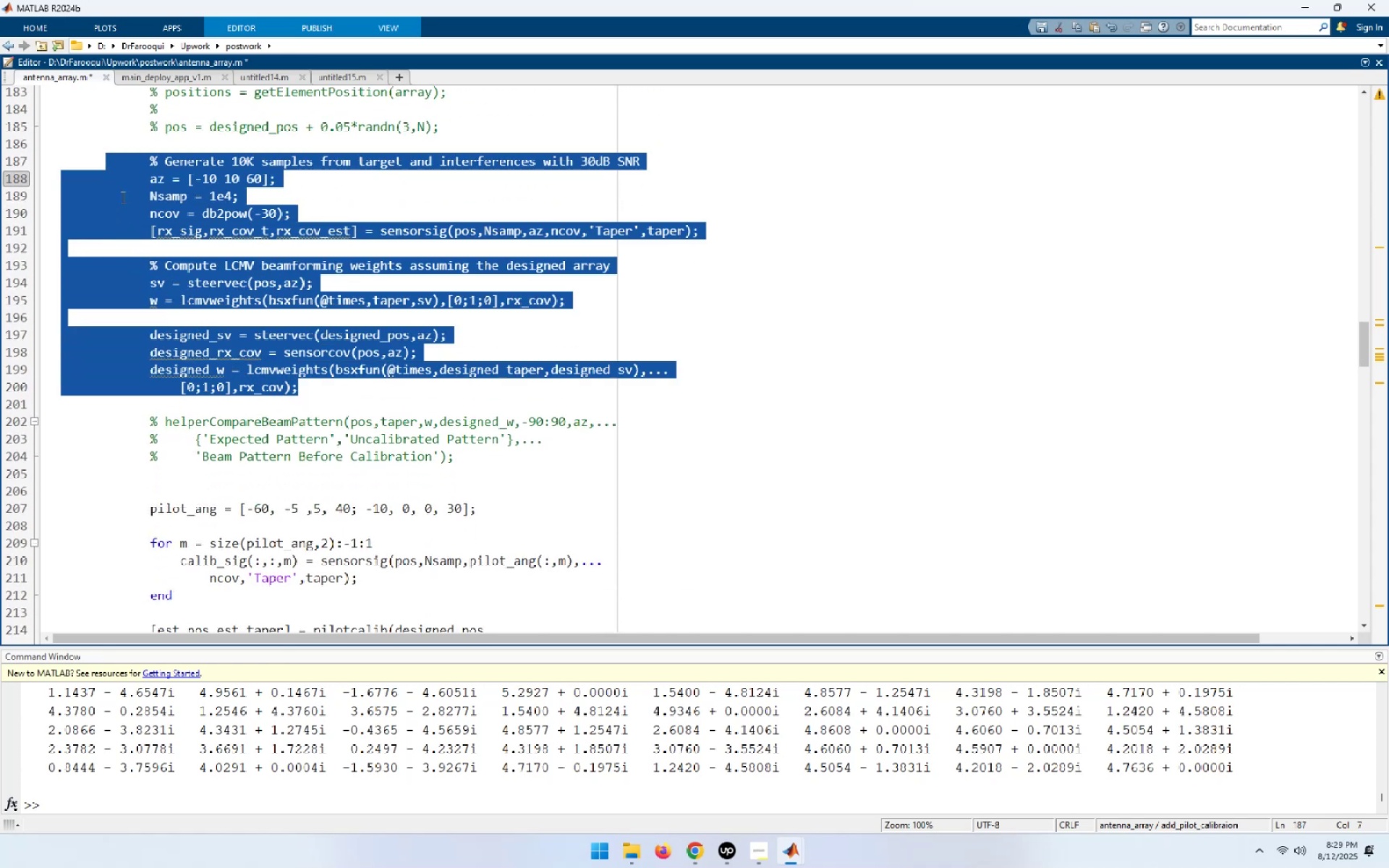 
scroll: coordinate [135, 198], scroll_direction: up, amount: 4.0
 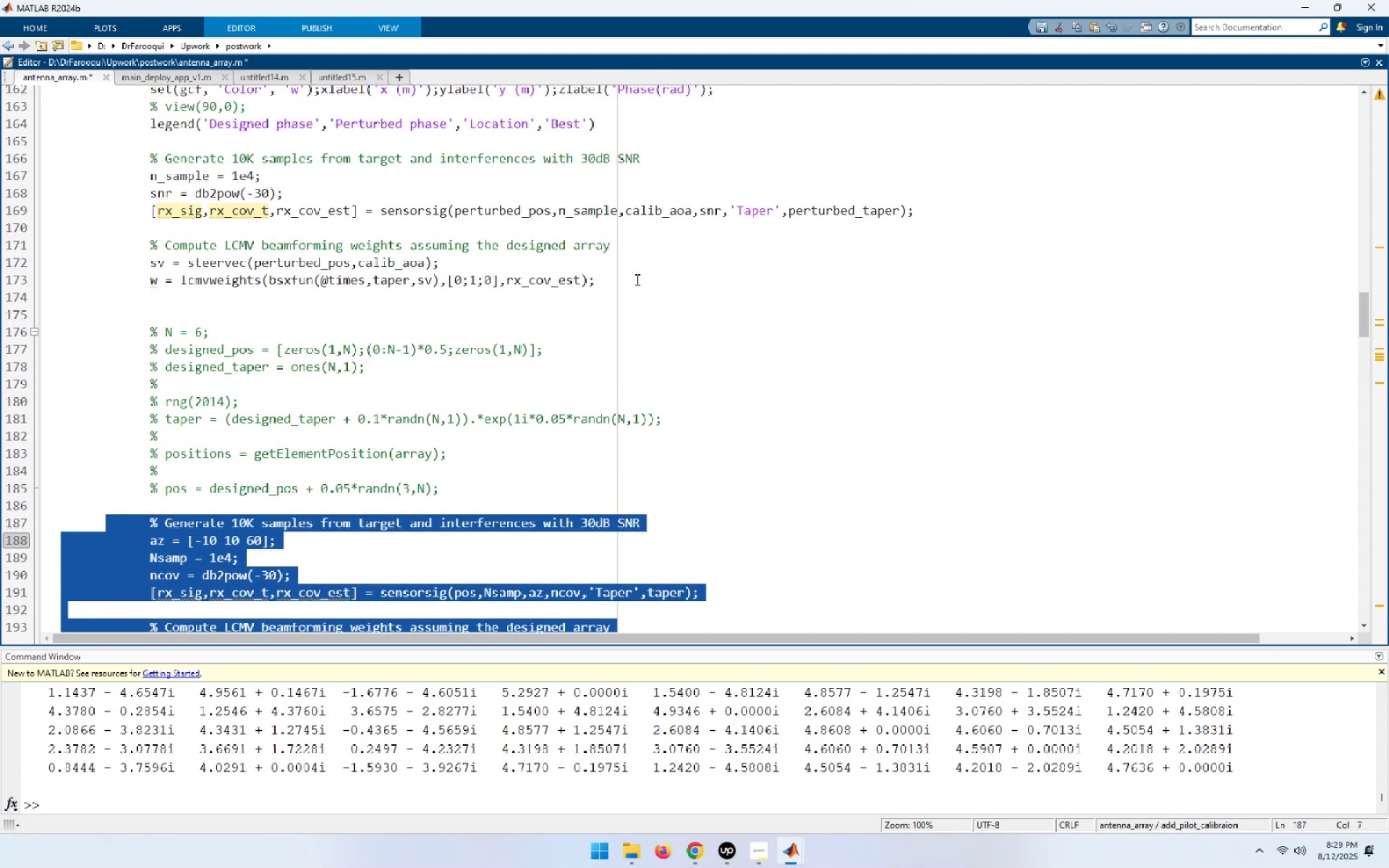 
left_click([616, 280])
 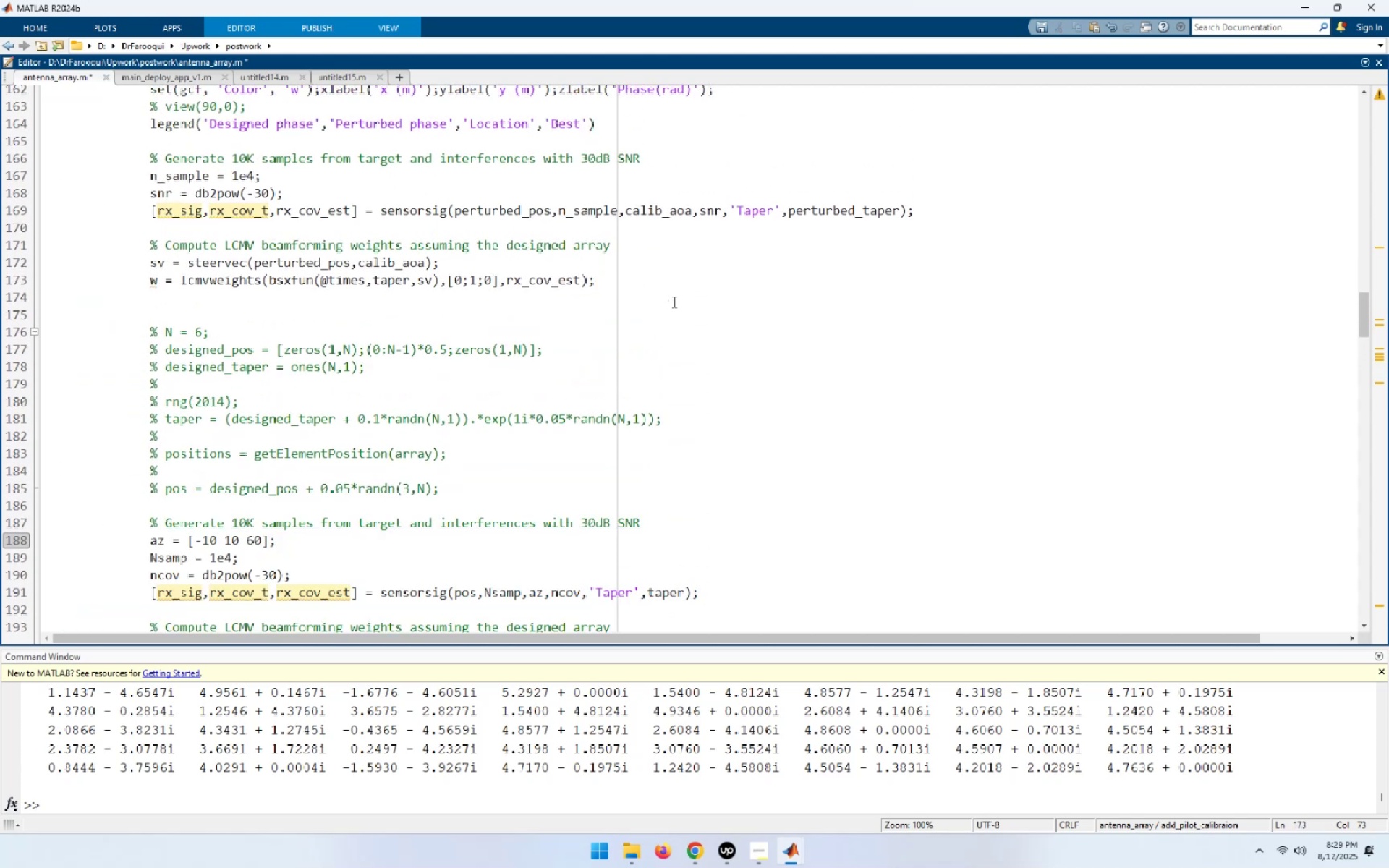 
key(NumpadEnter)
 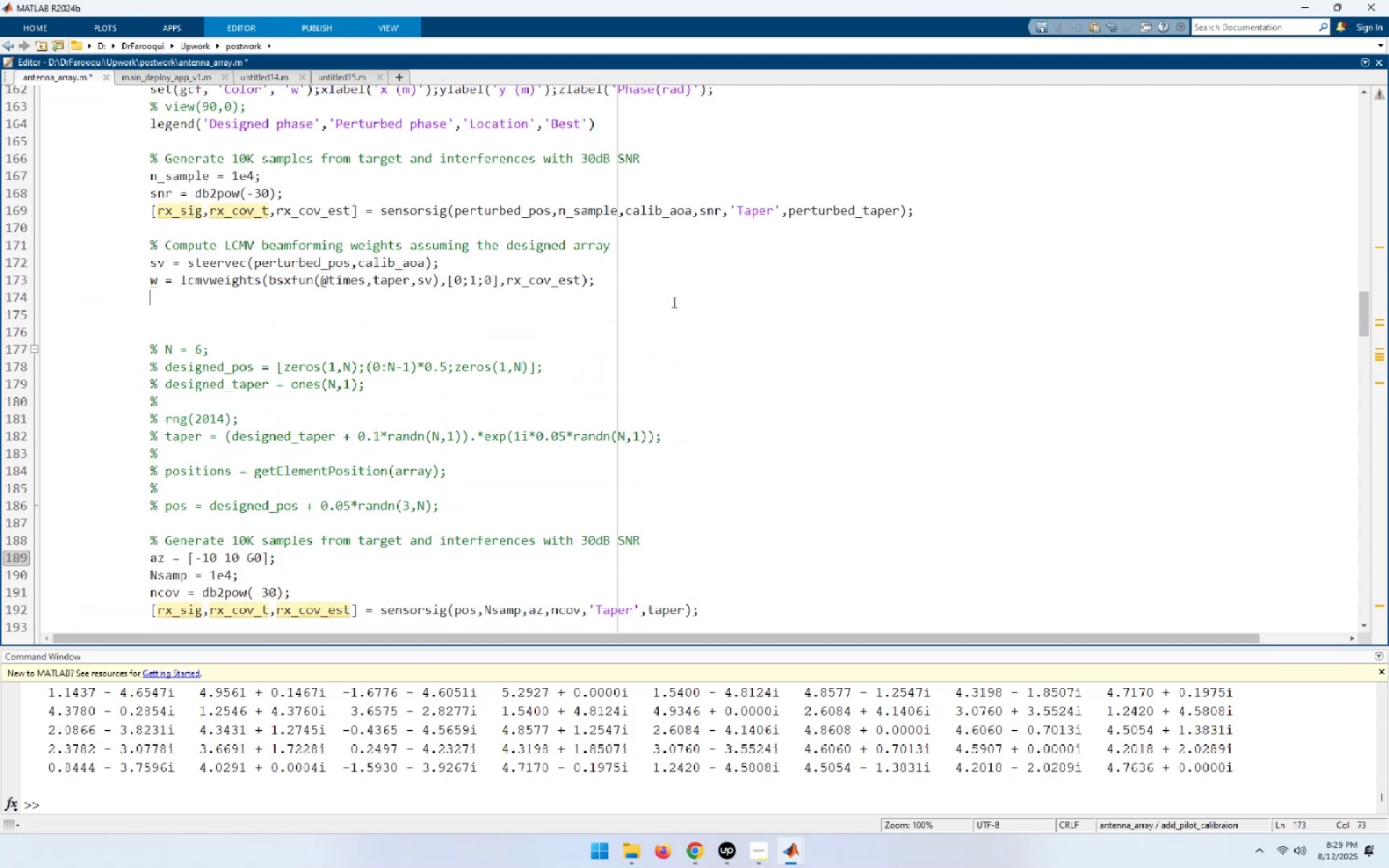 
key(NumpadEnter)
 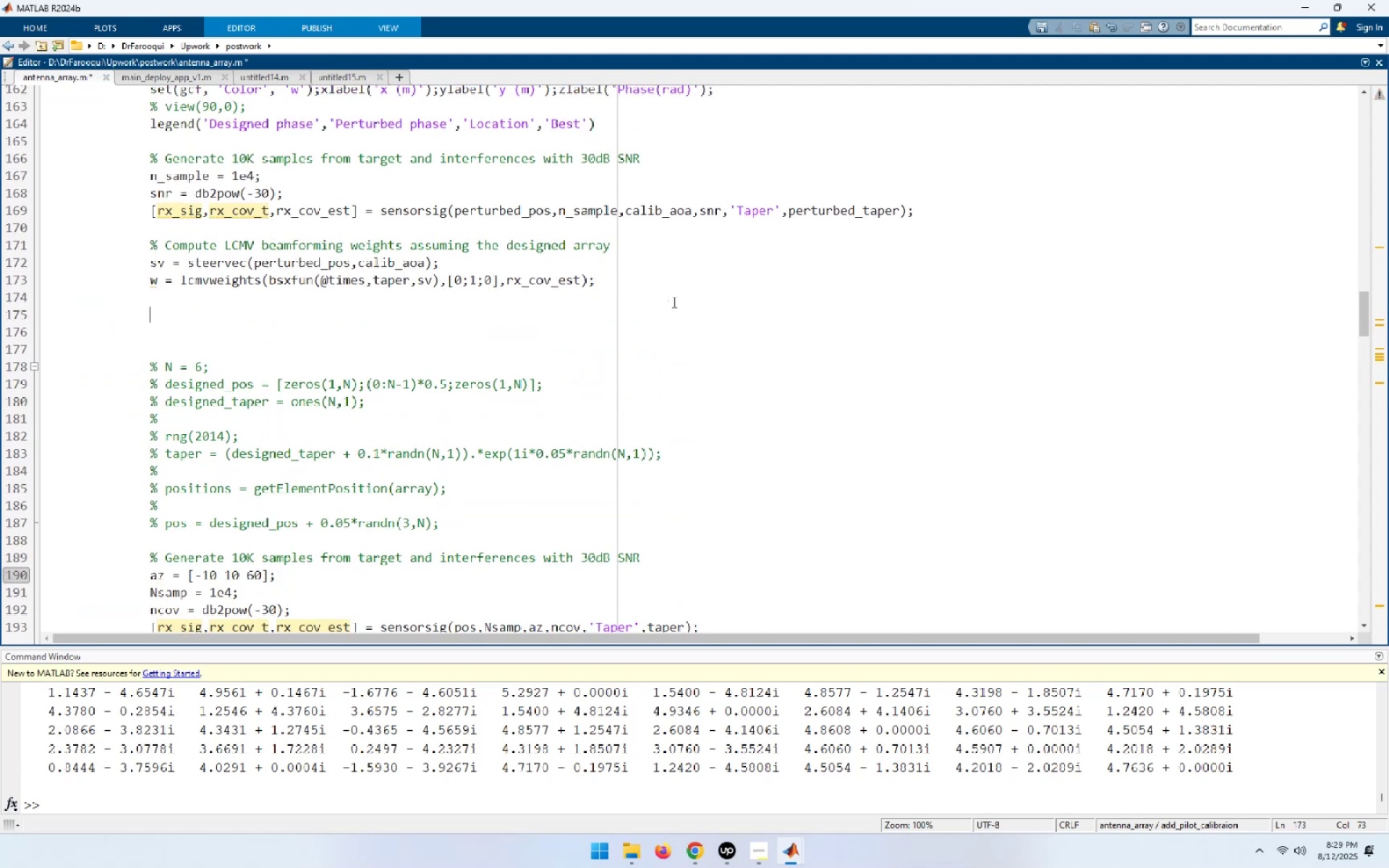 
key(Control+V)
 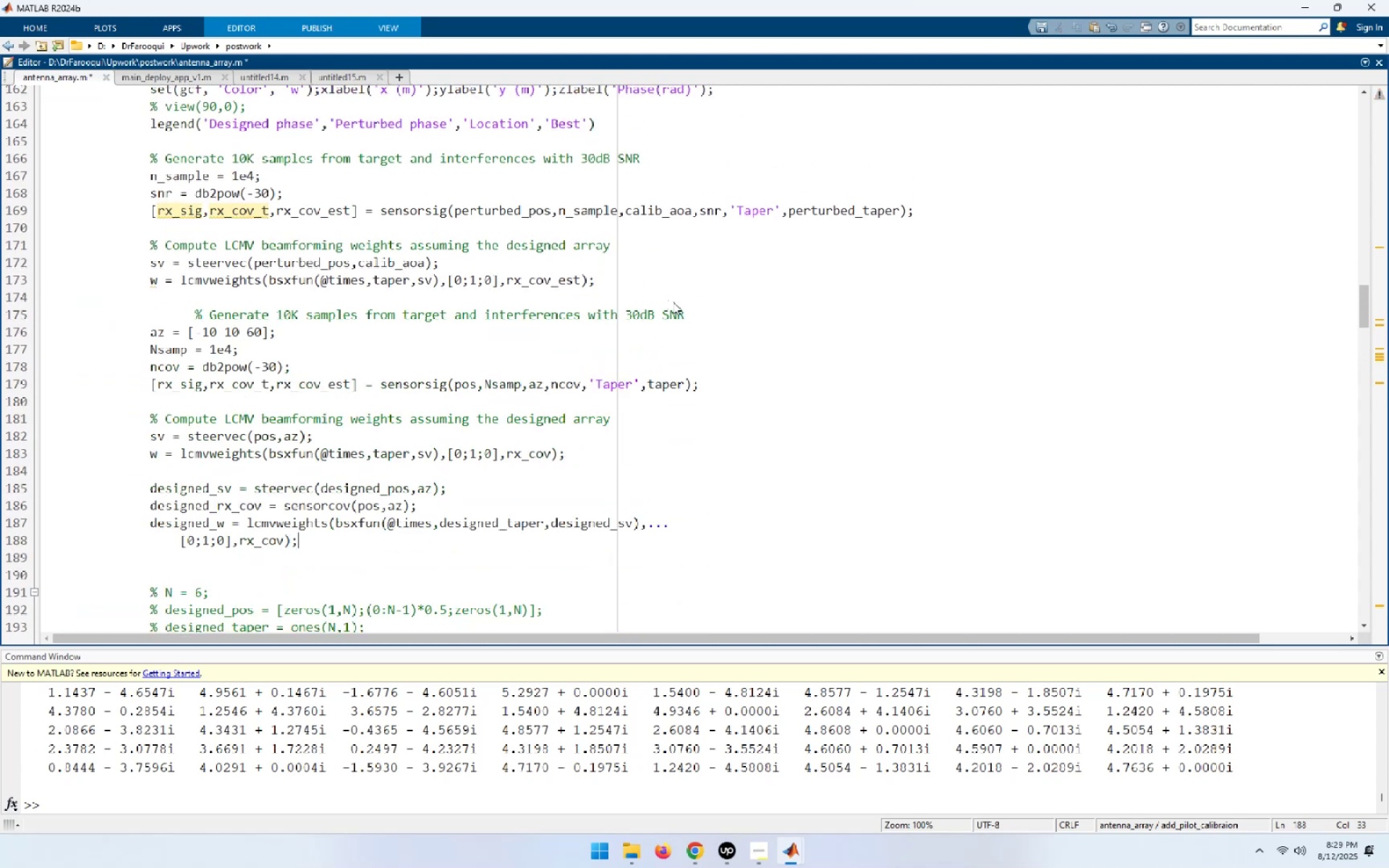 
key(NumpadEnter)
 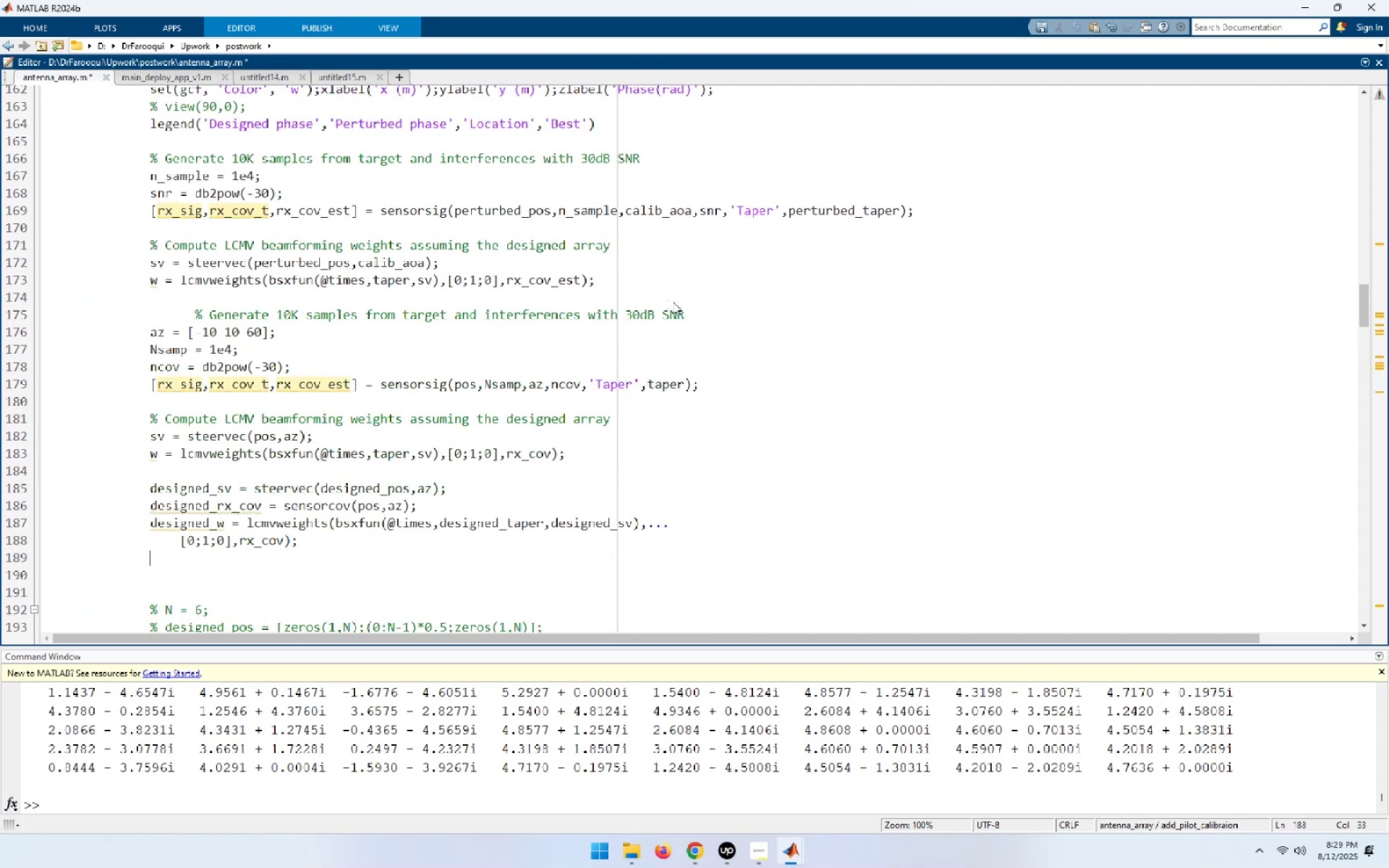 
key(NumpadEnter)
 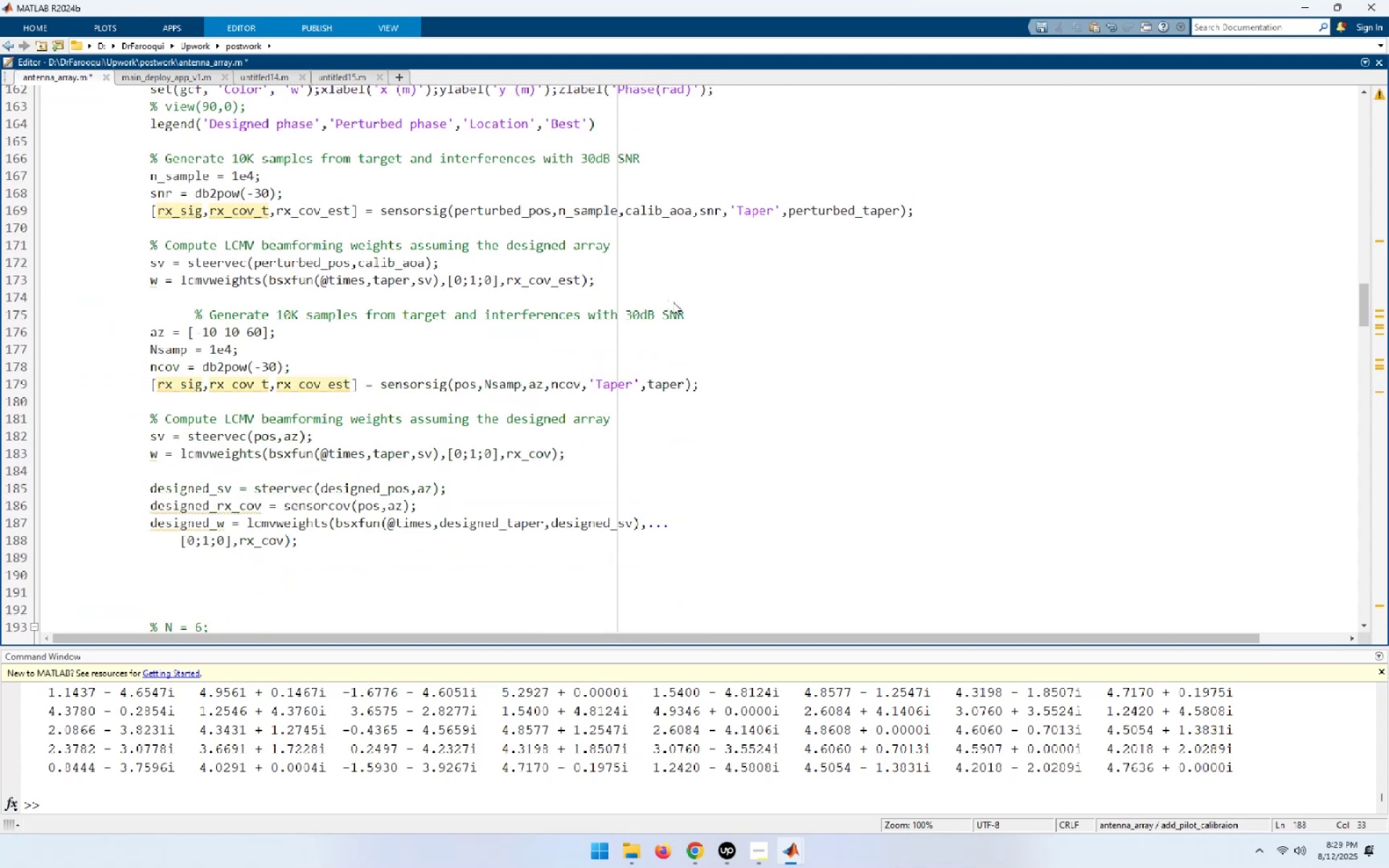 
scroll: coordinate [673, 302], scroll_direction: up, amount: 1.0
 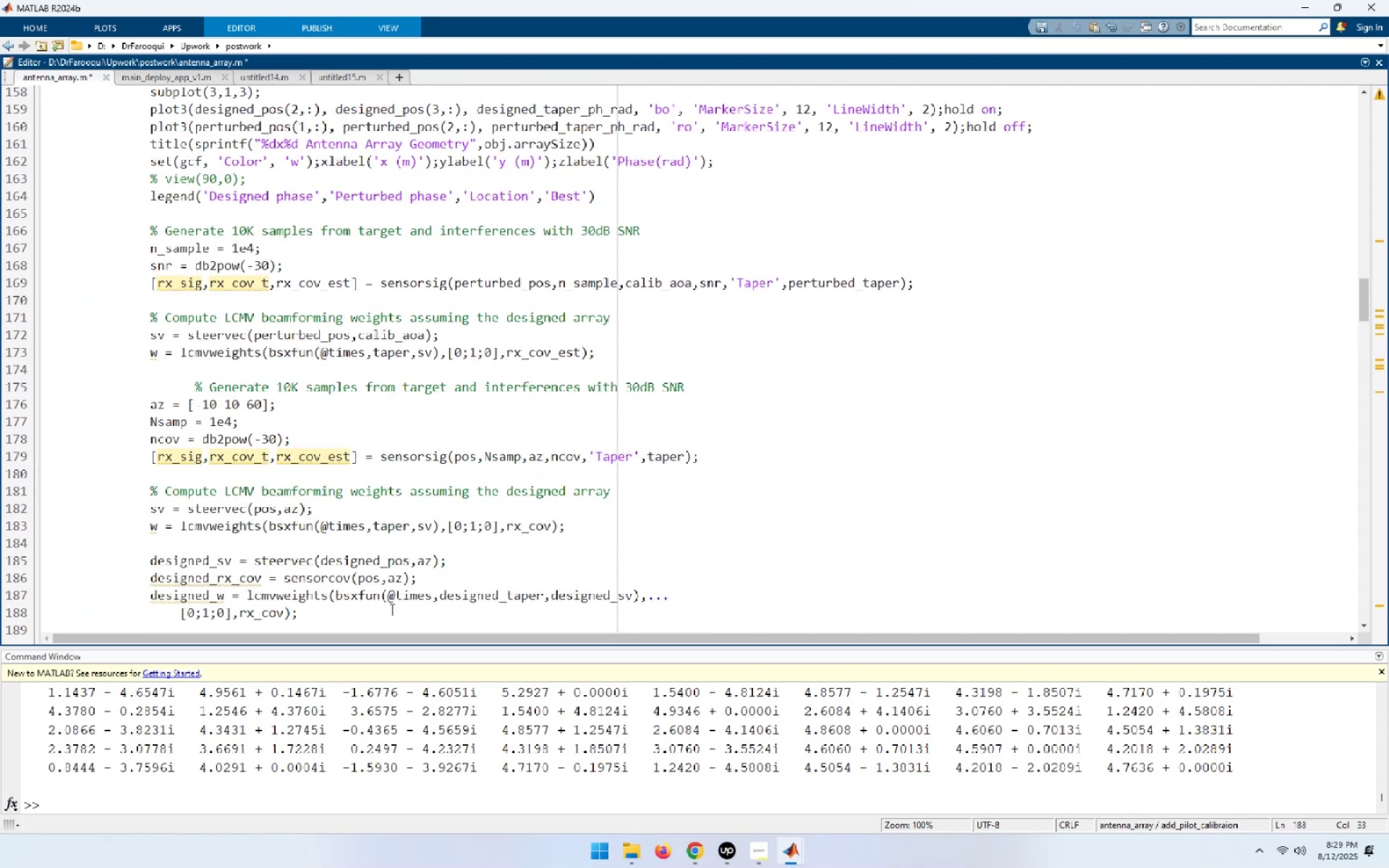 
left_click_drag(start_coordinate=[329, 617], to_coordinate=[42, 234])
 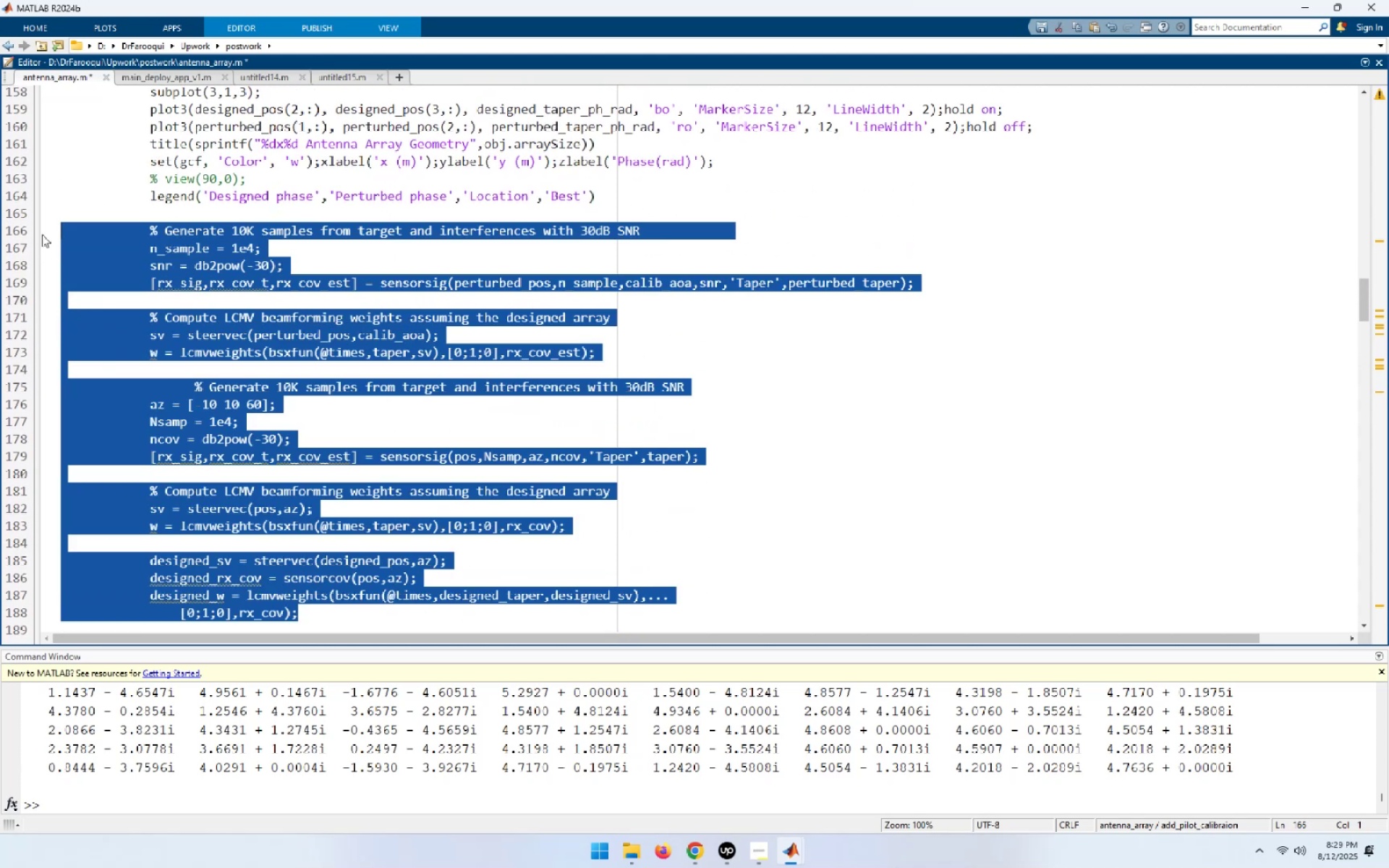 
key(Control+I)
 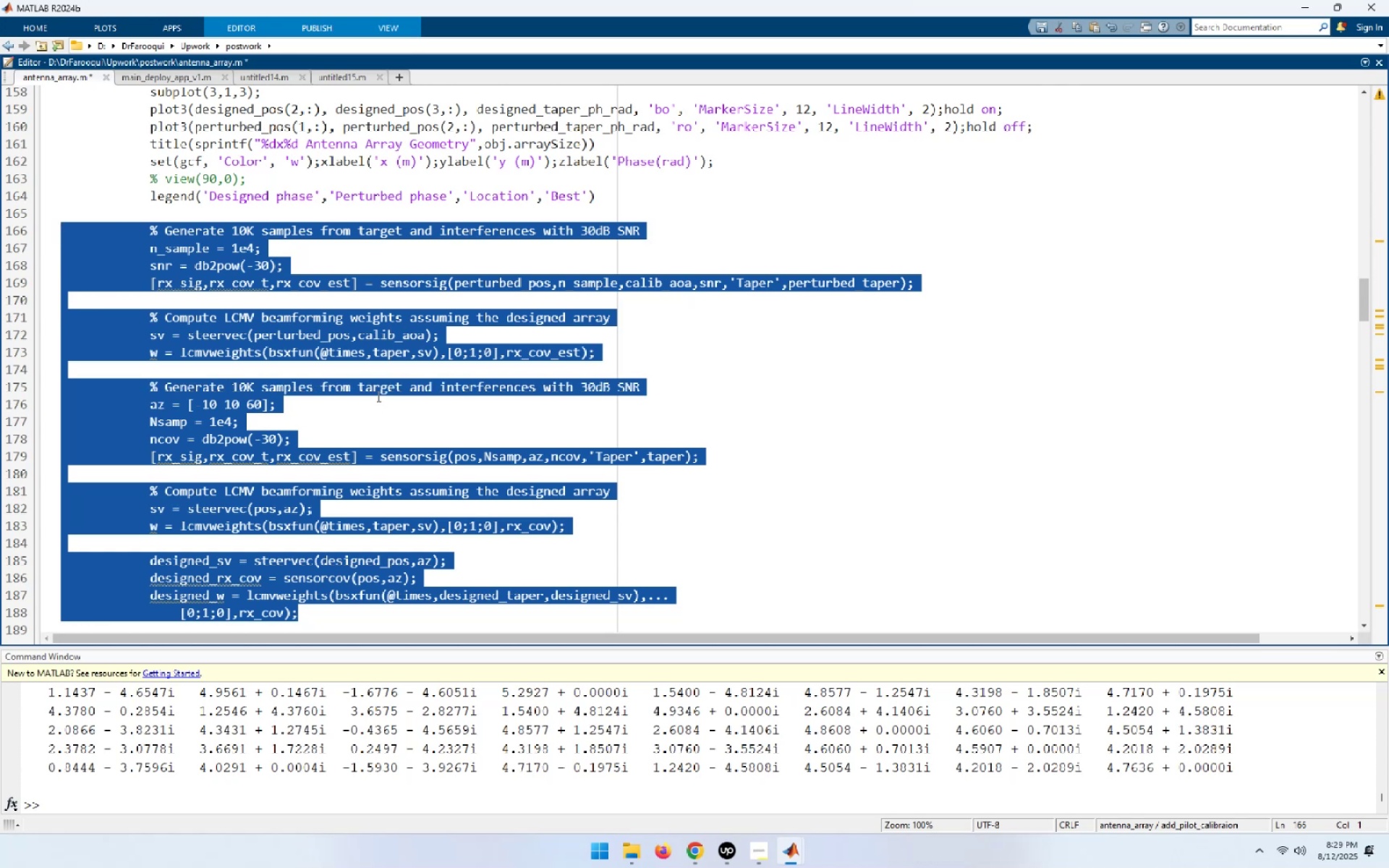 
left_click([347, 375])
 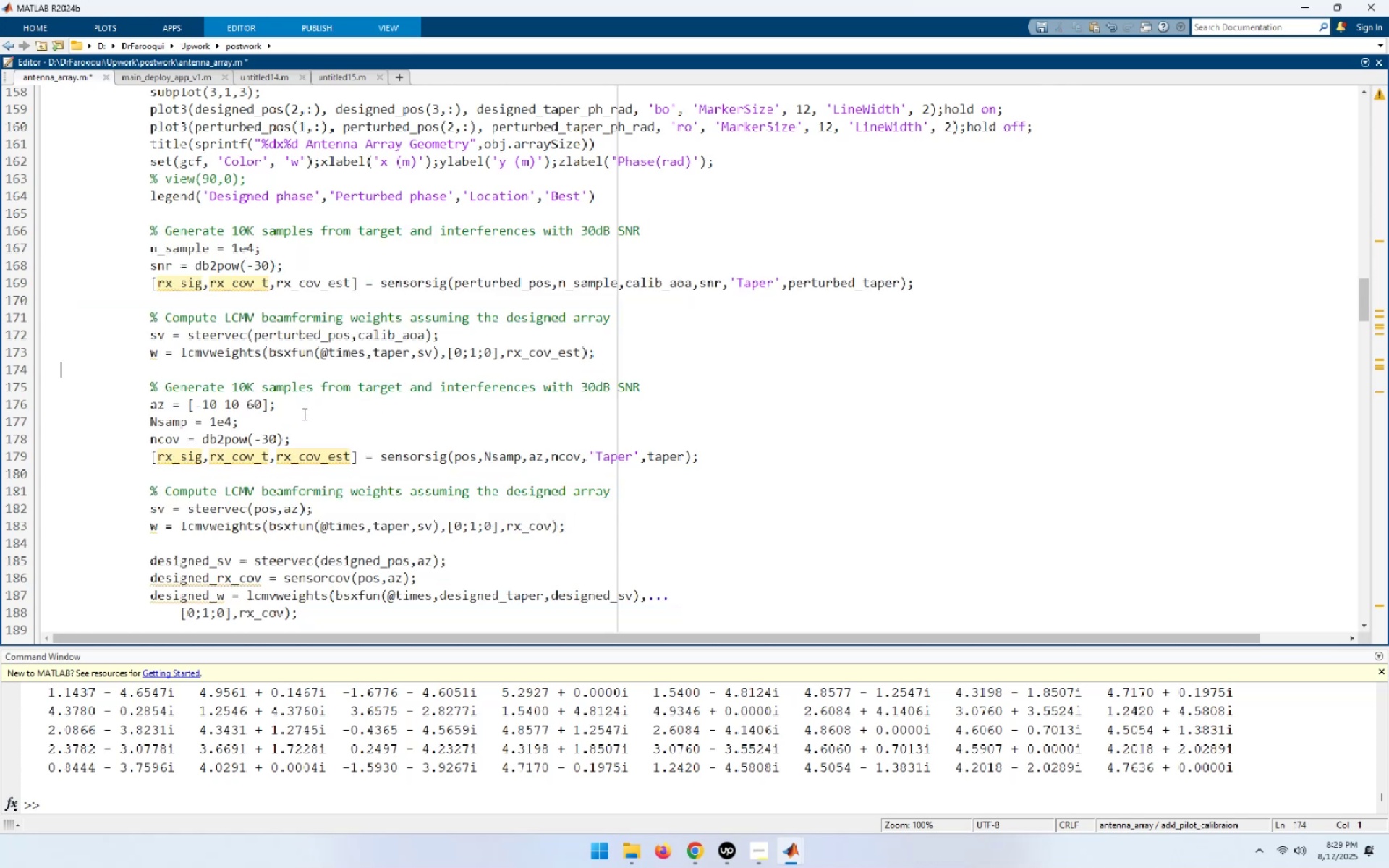 
left_click([302, 403])
 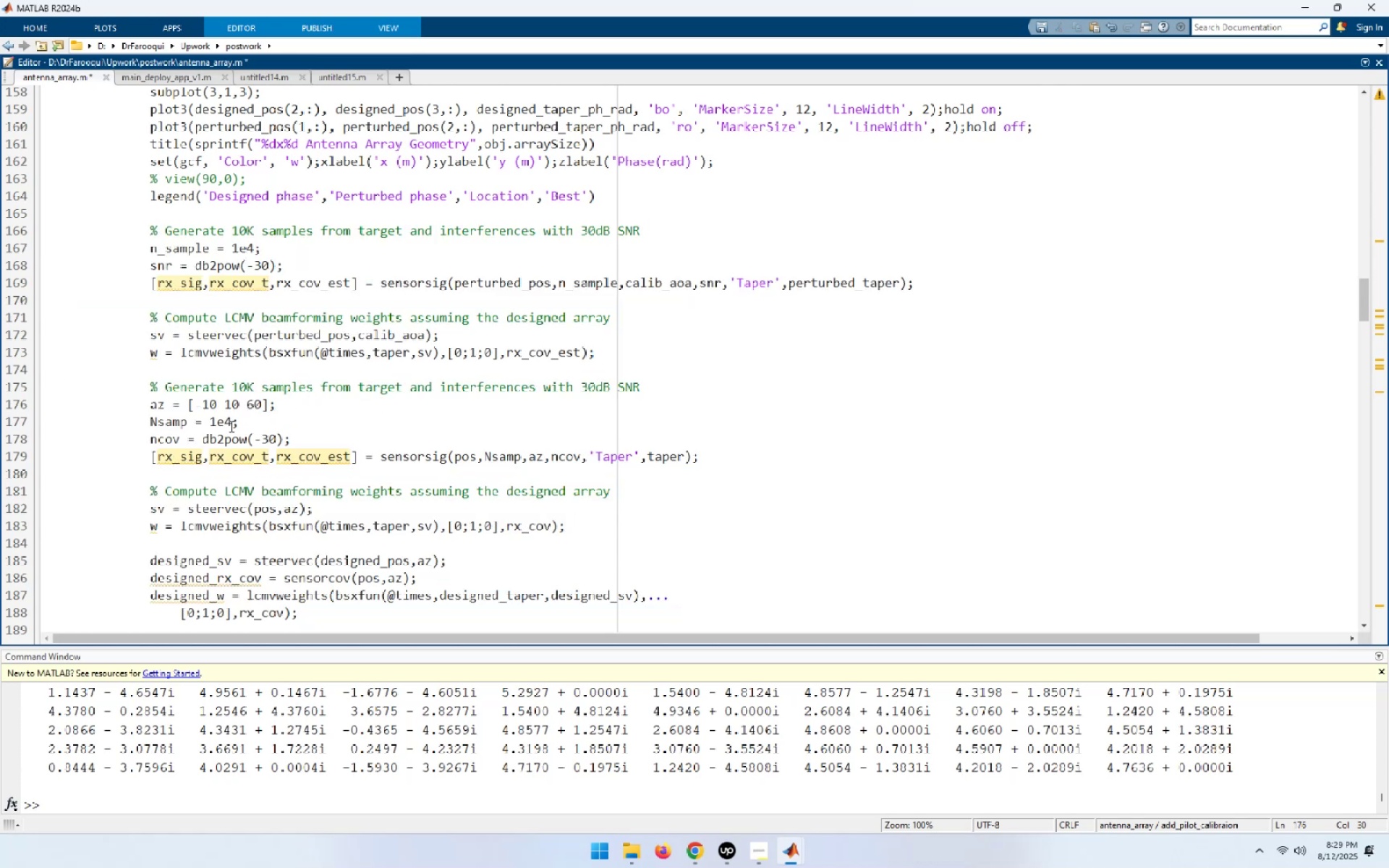 
left_click([244, 425])
 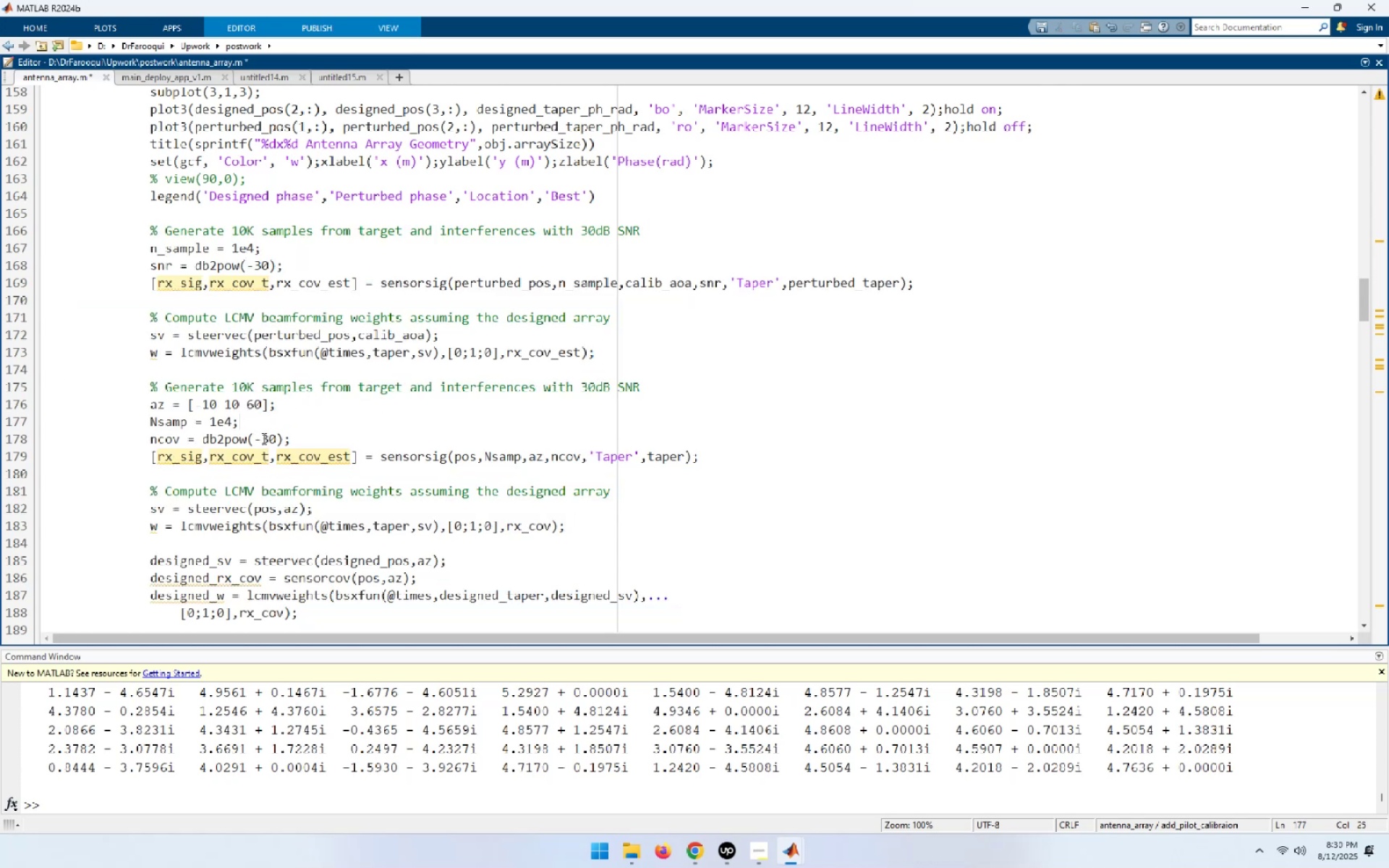 
left_click([265, 440])
 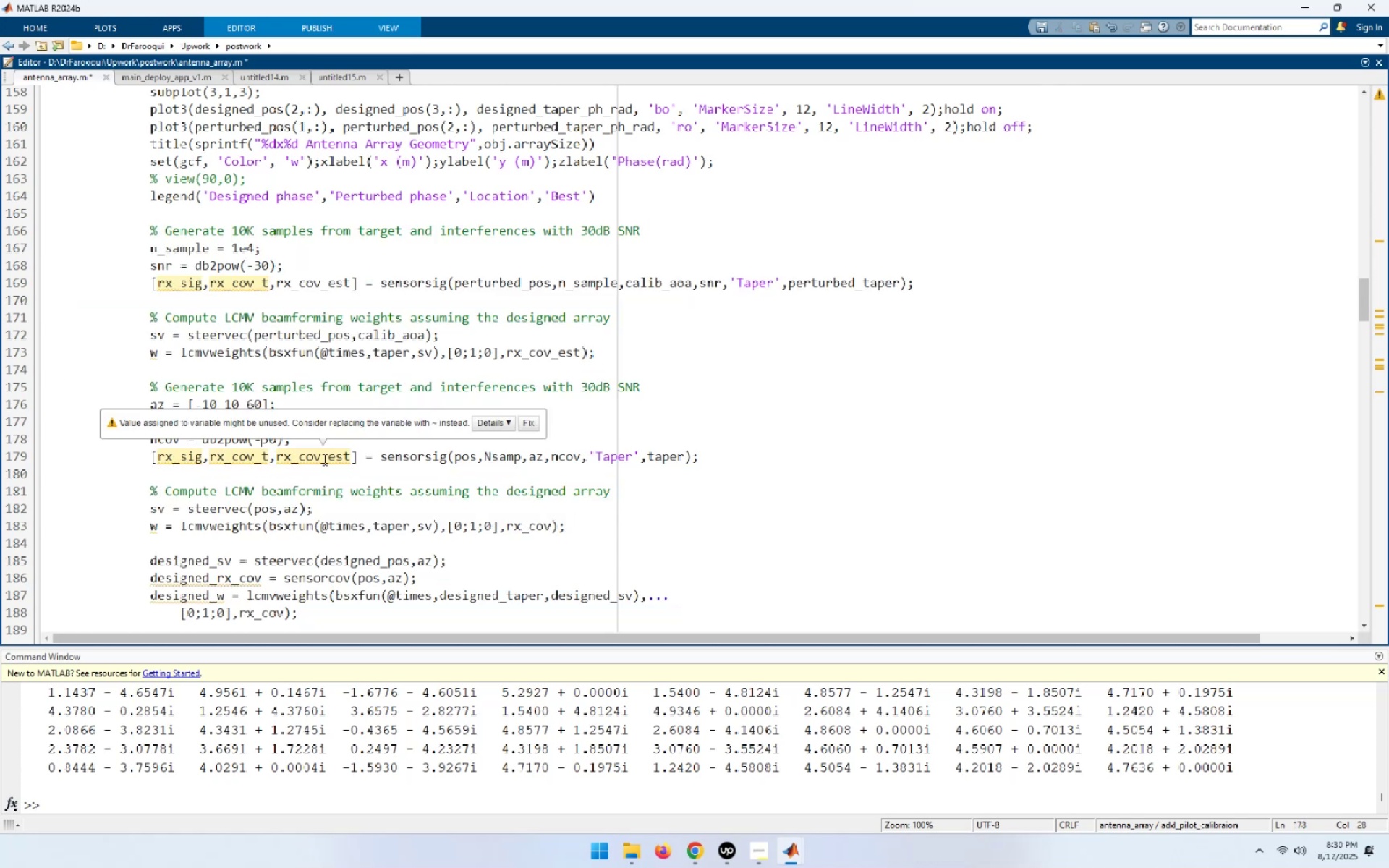 
left_click([323, 459])
 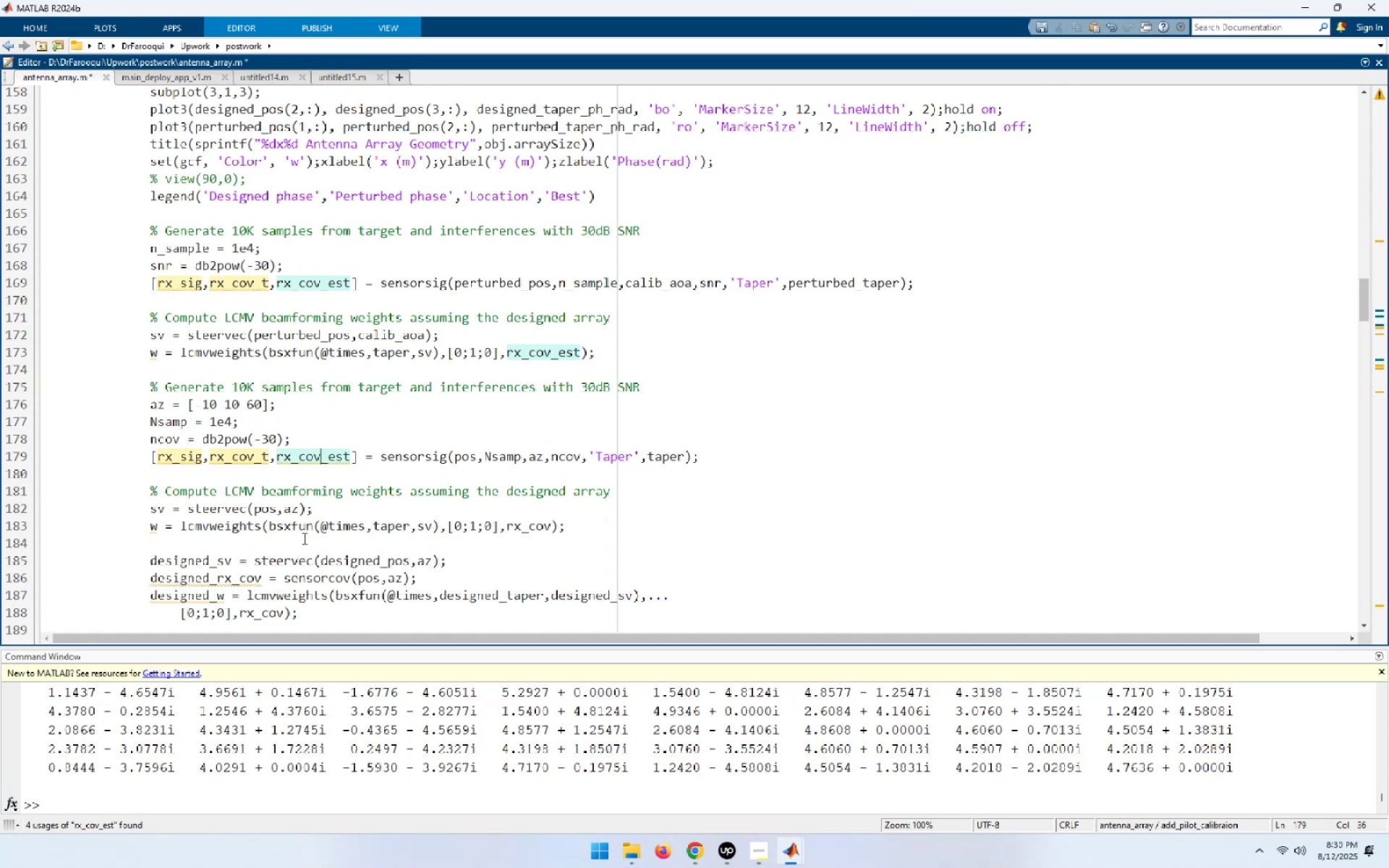 
wait(5.41)
 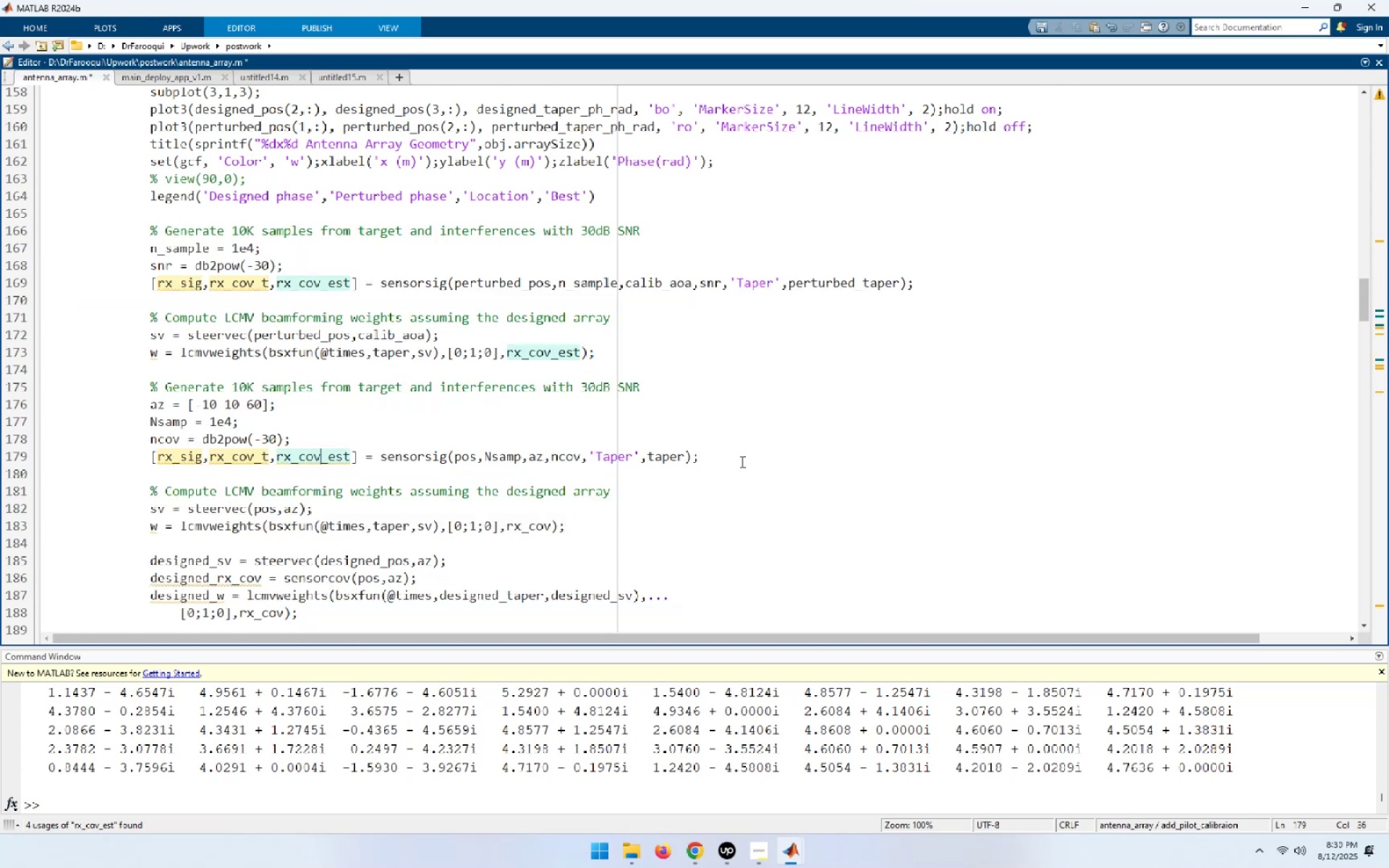 
left_click([321, 516])
 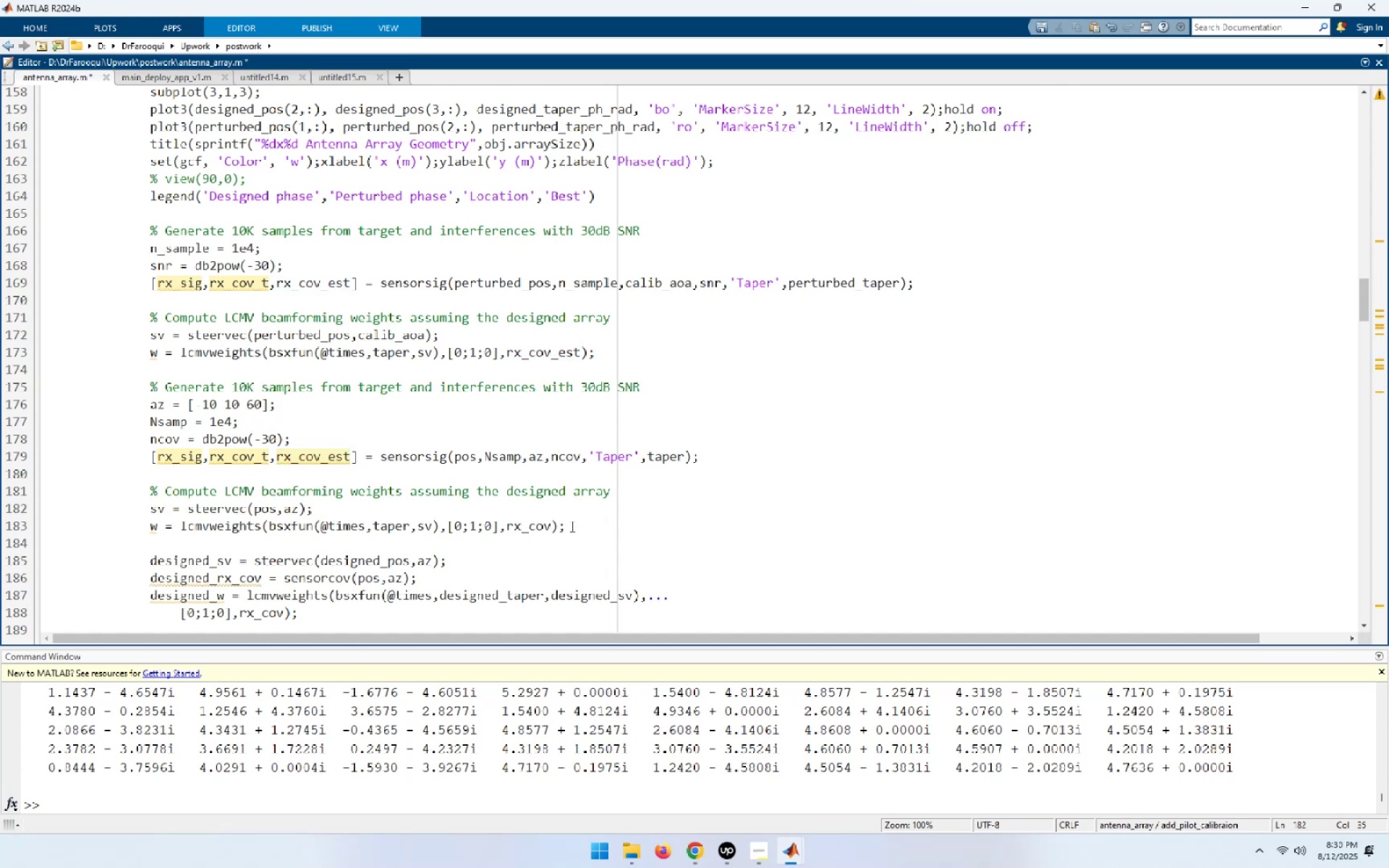 
left_click([571, 526])
 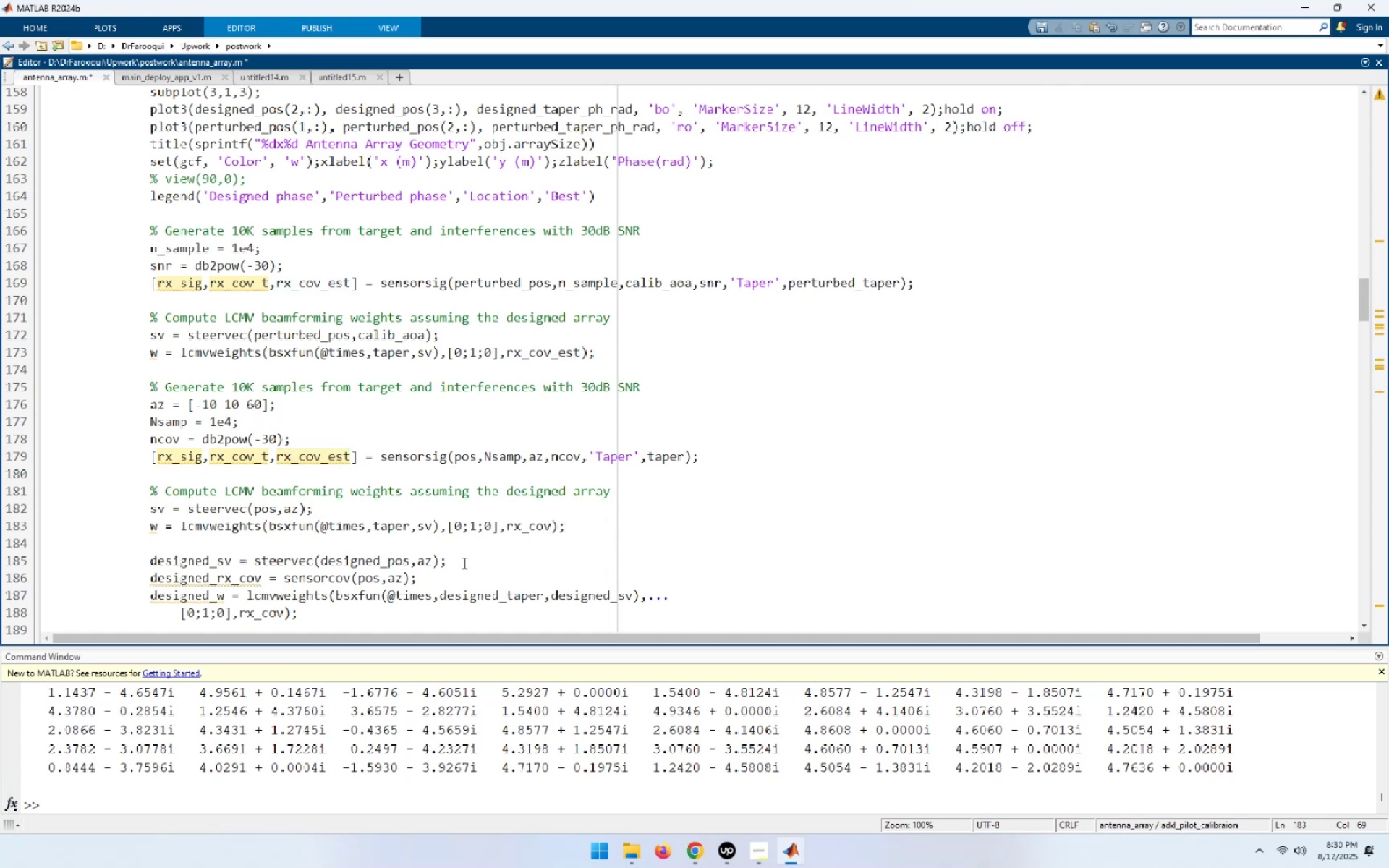 
left_click([463, 563])
 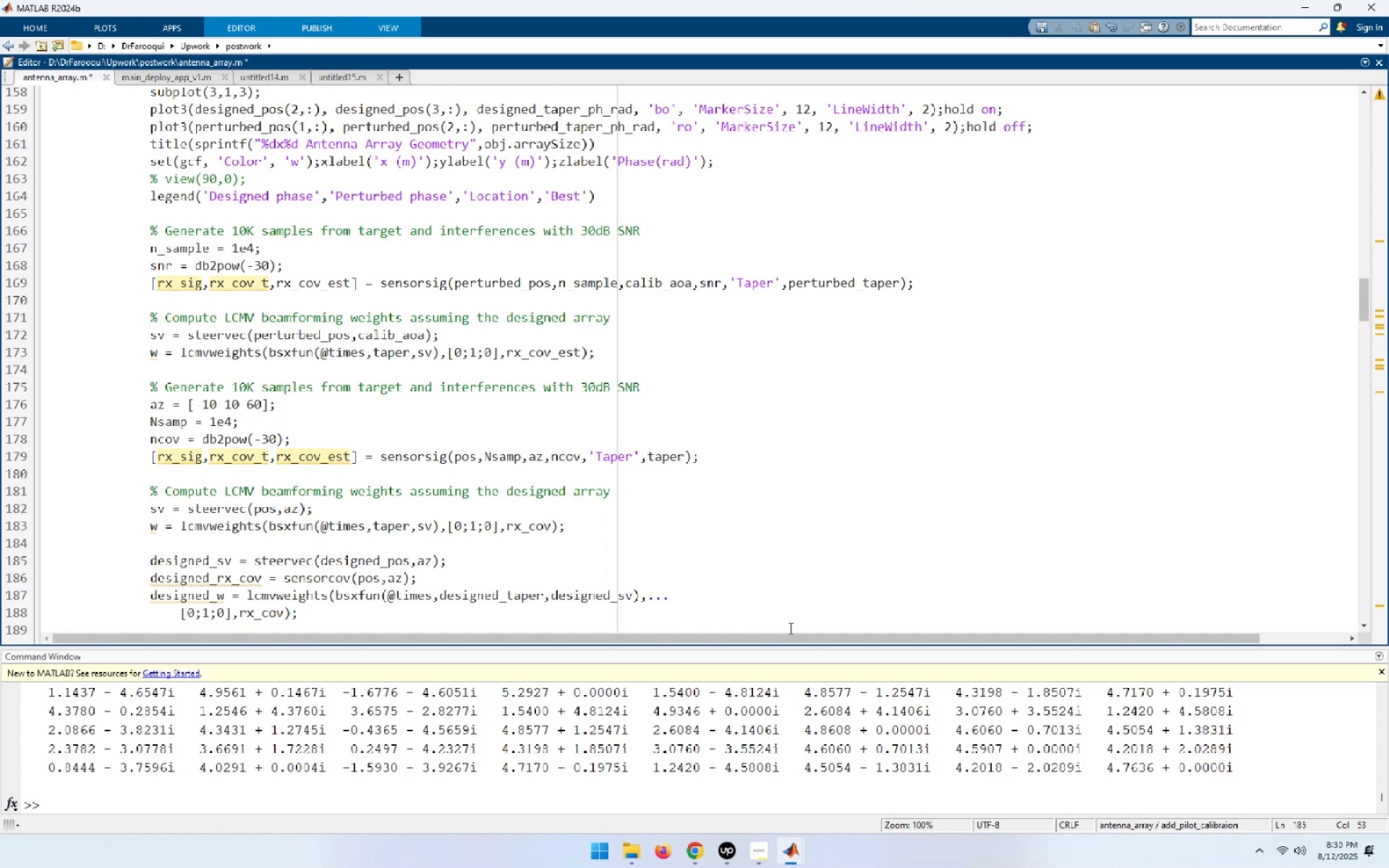 
key(Home)
 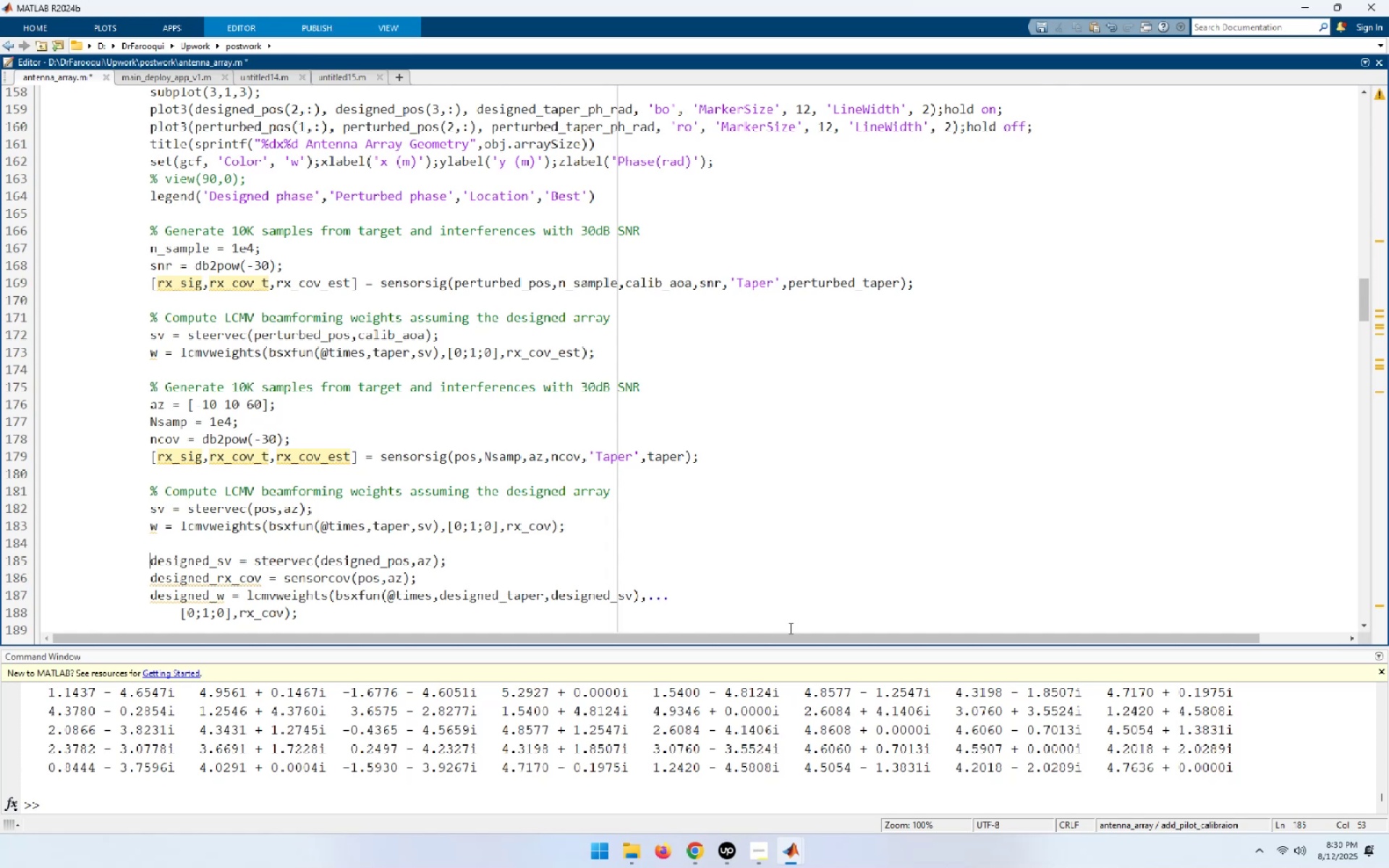 
key(Shift+End)
 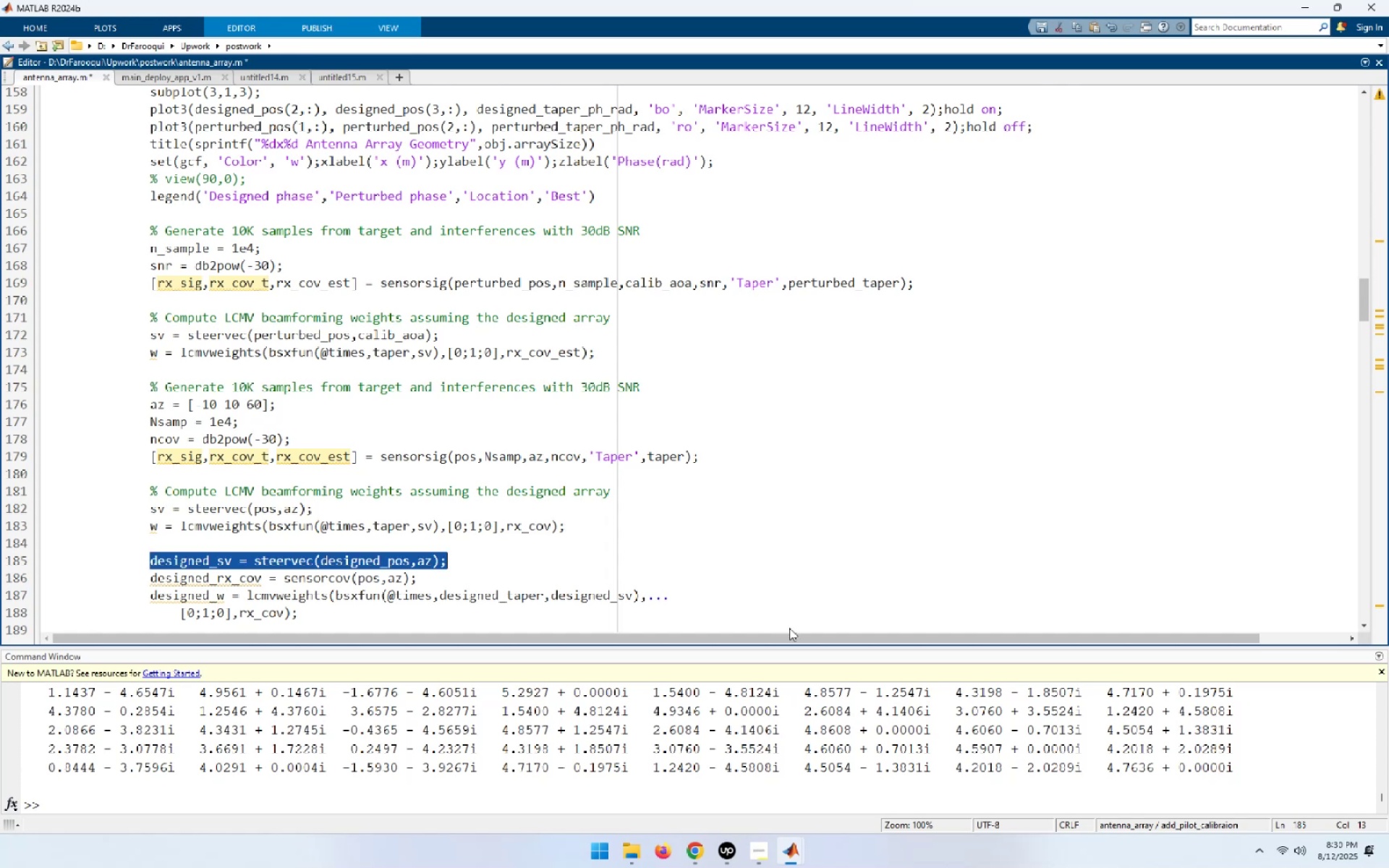 
key(Shift+ArrowDown)
 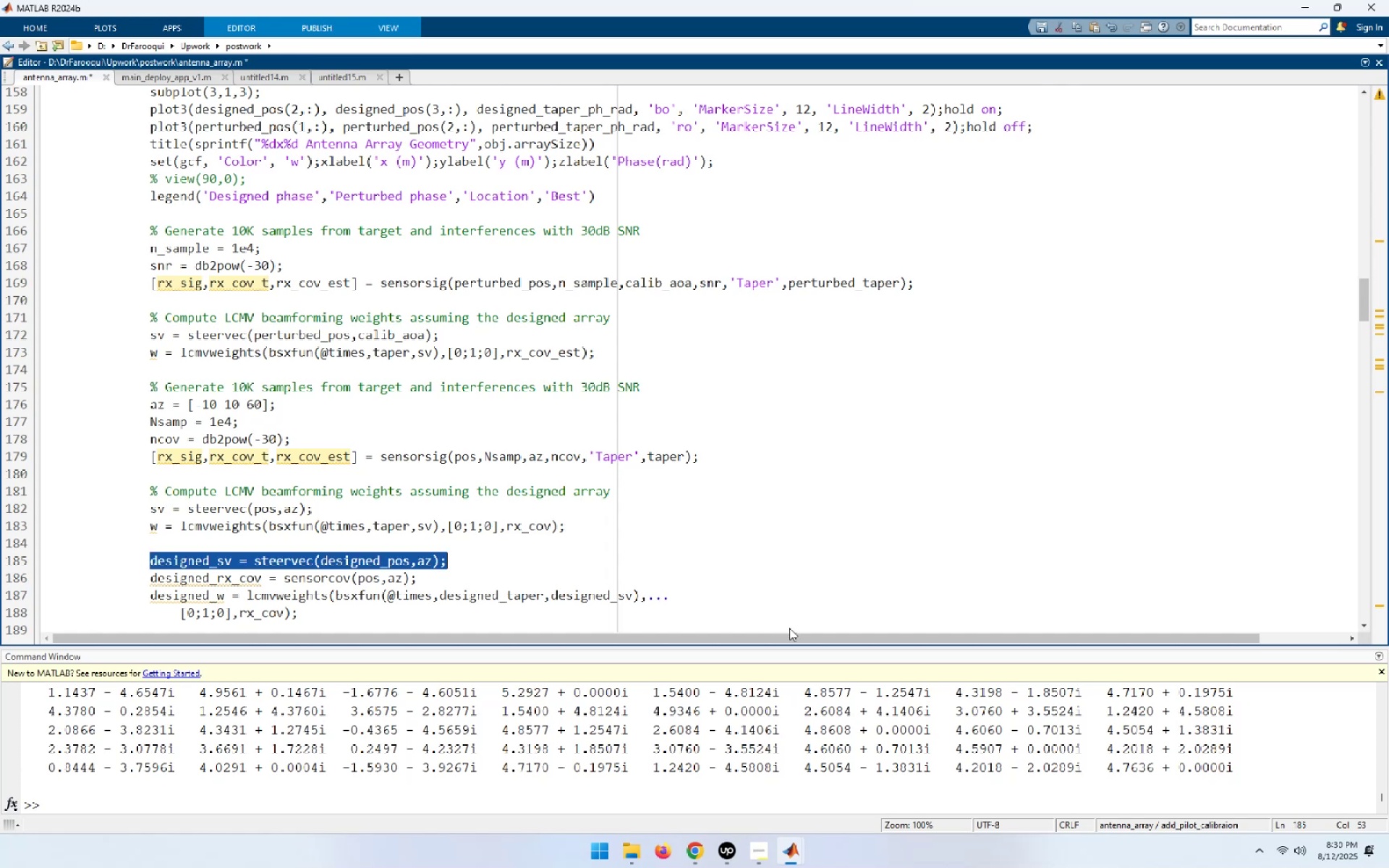 
key(Shift+ArrowDown)
 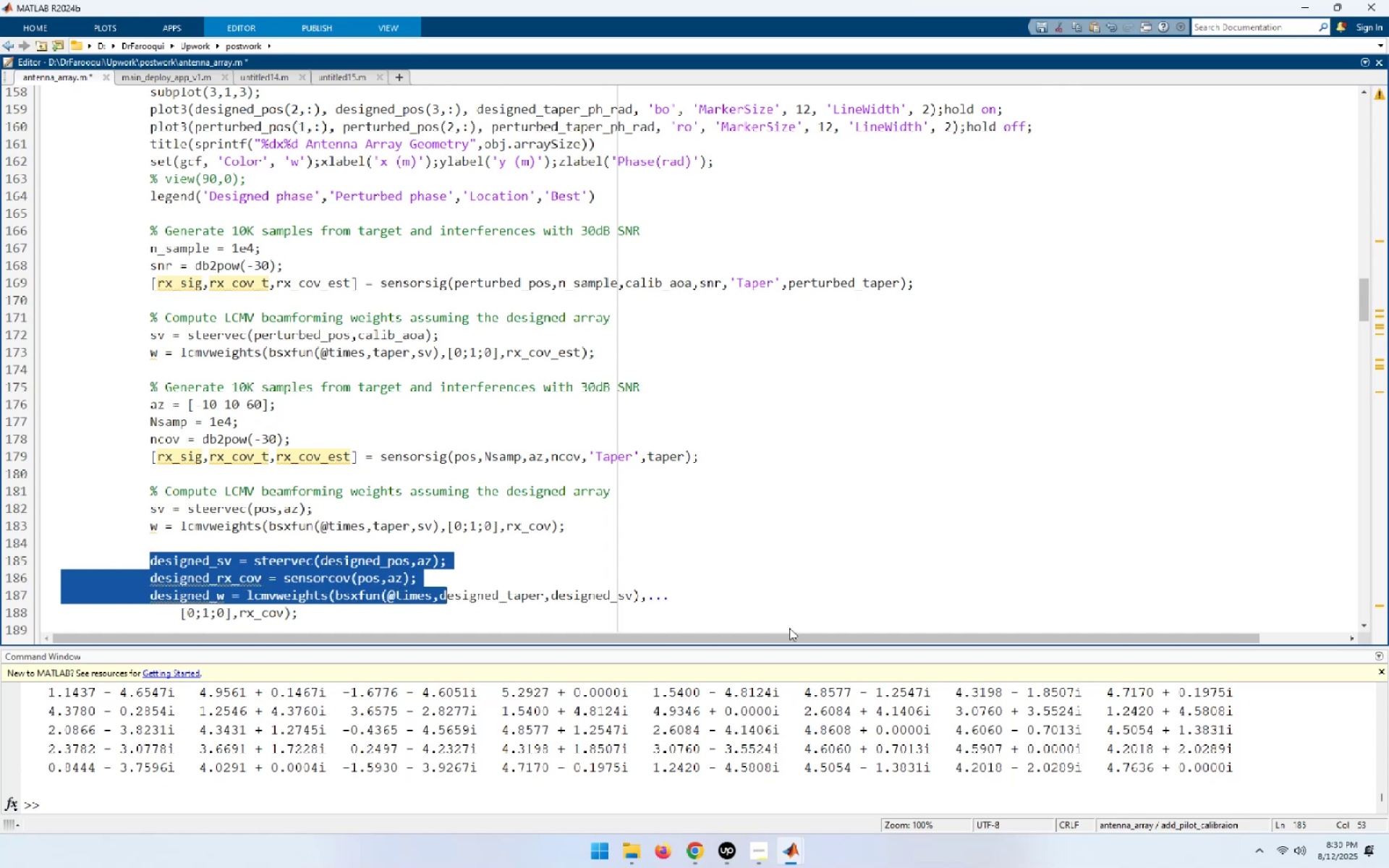 
key(Shift+ArrowDown)
 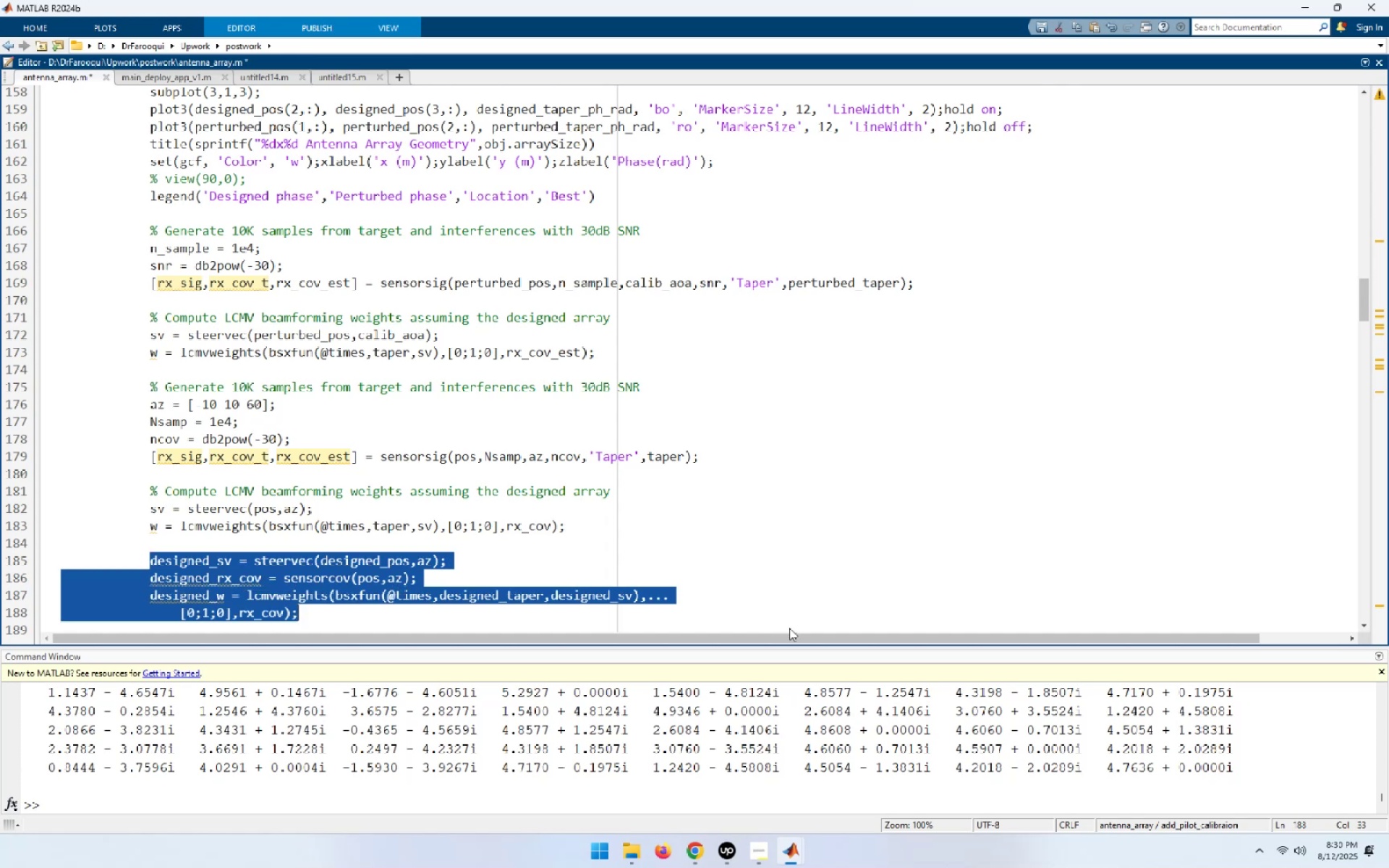 
hold_key(key=ControlLeft, duration=0.43)
 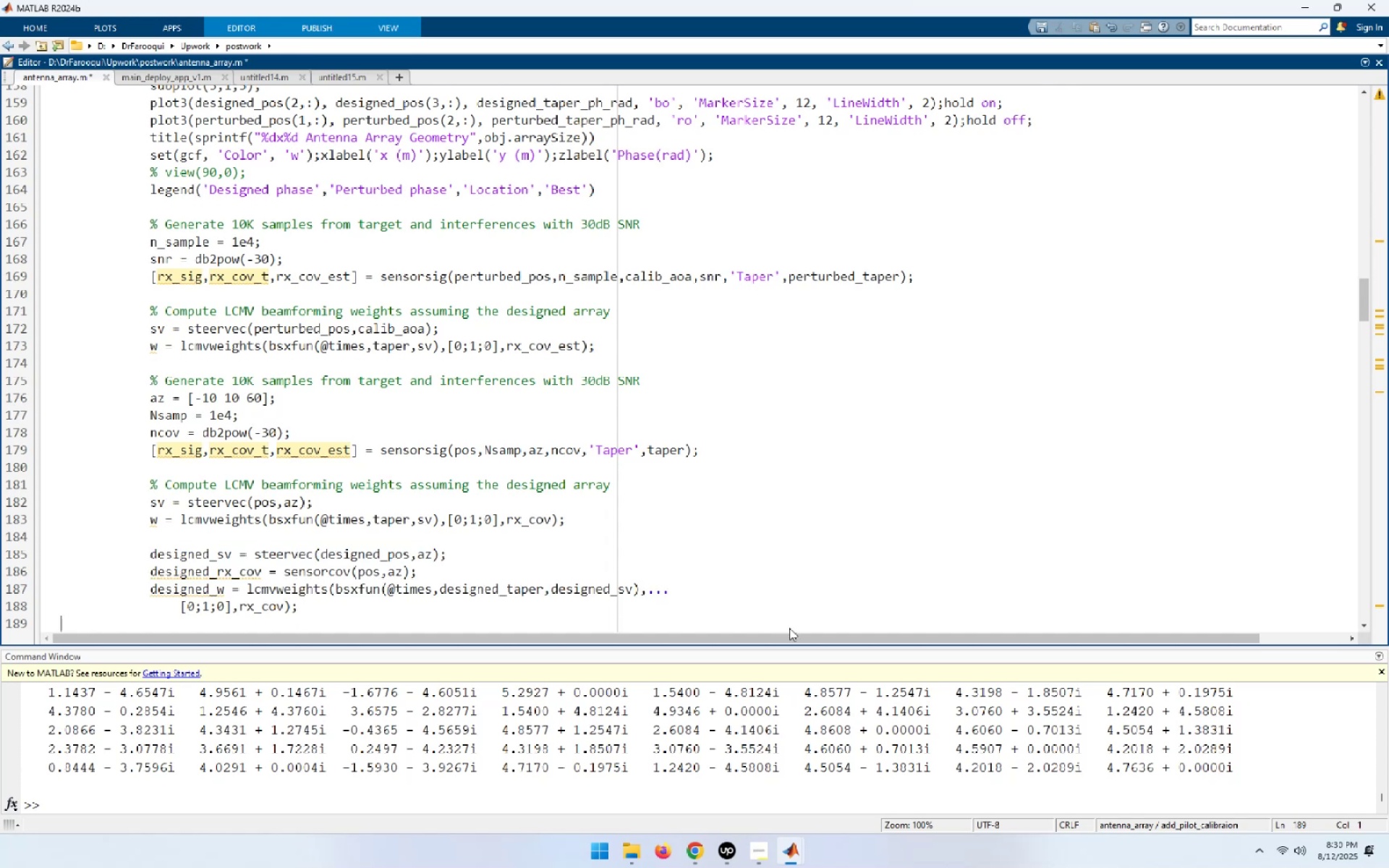 
key(C)
 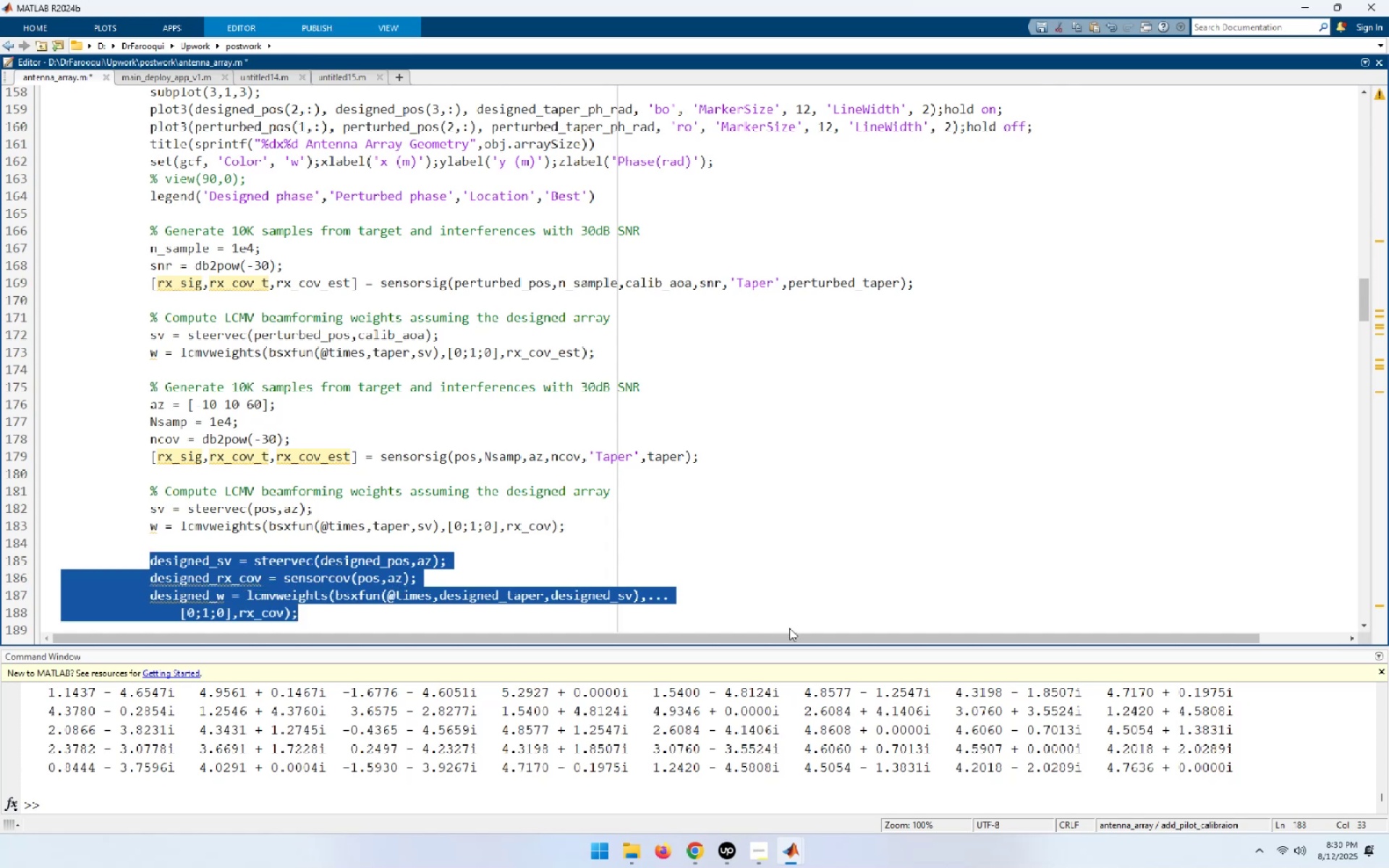 
key(ArrowDown)
 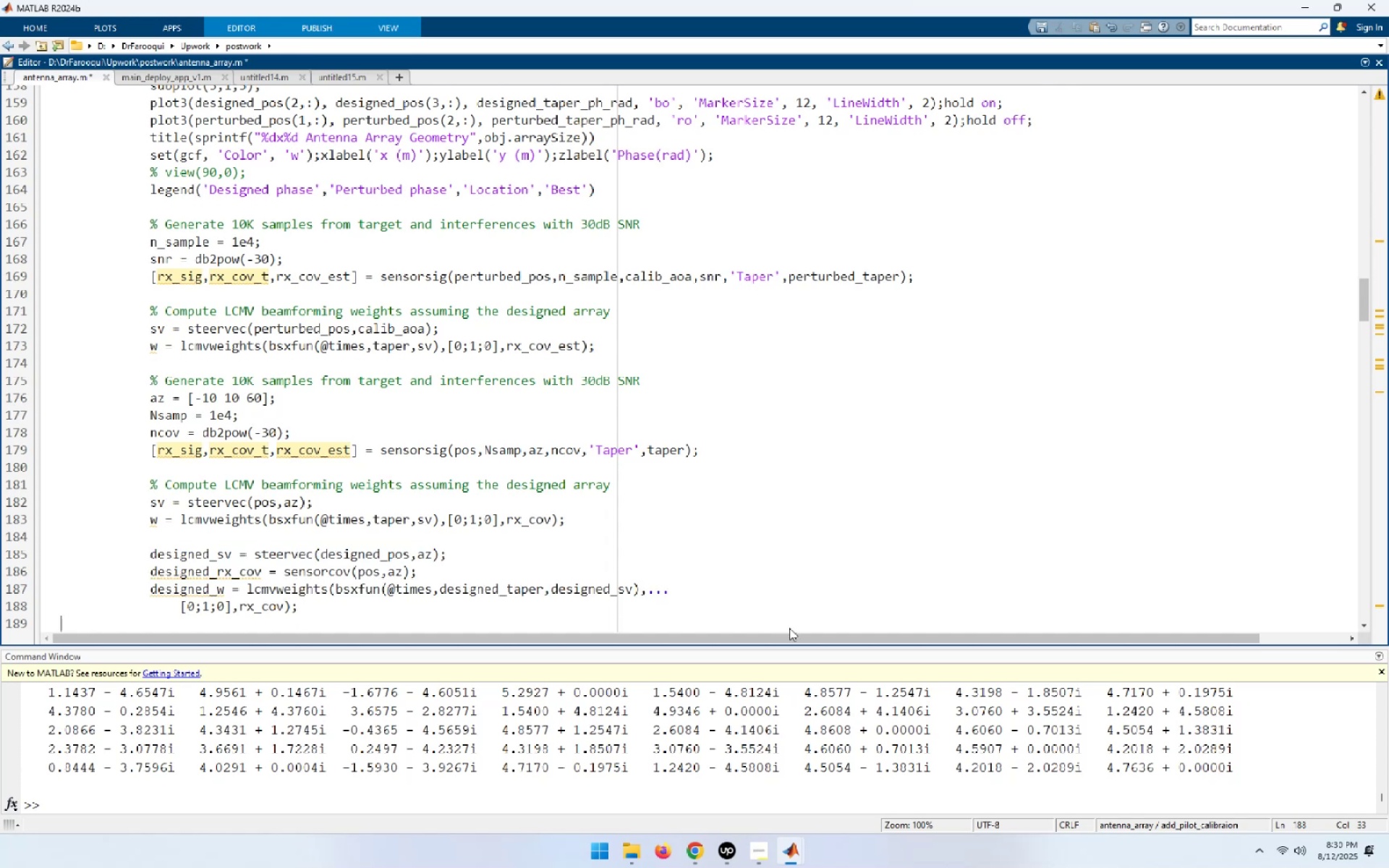 
key(ArrowDown)
 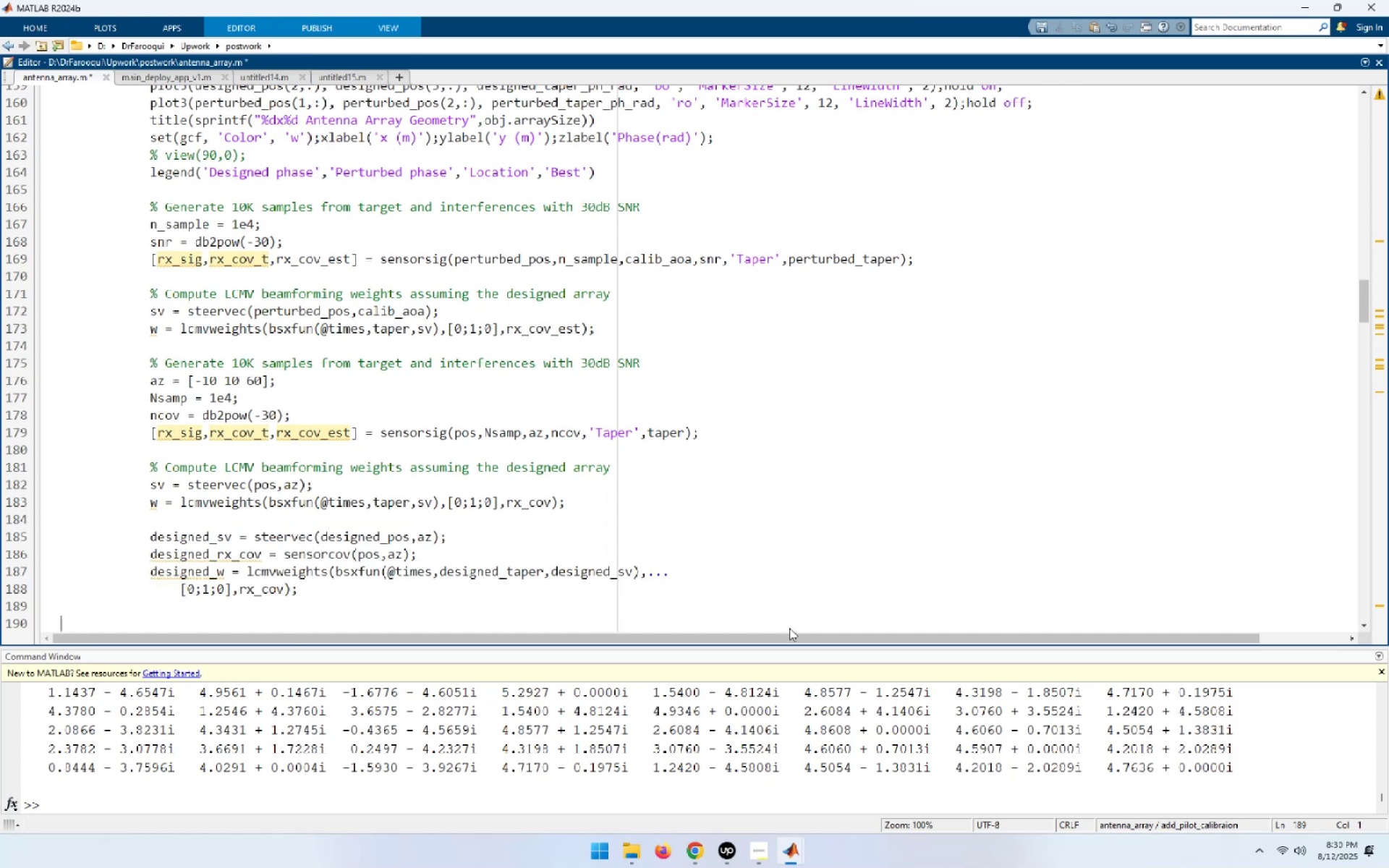 
key(ArrowDown)
 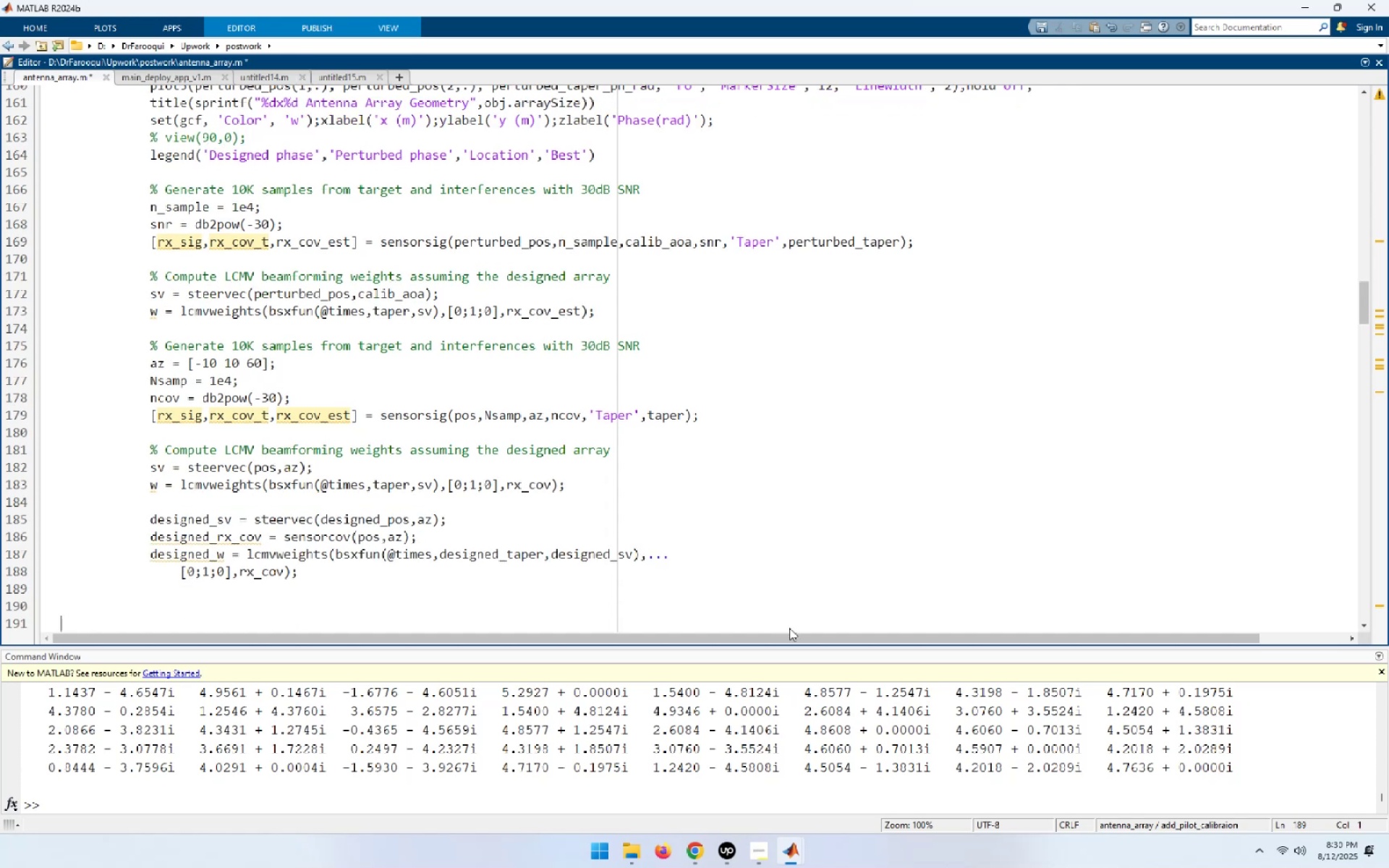 
hold_key(key=ArrowUp, duration=1.1)
 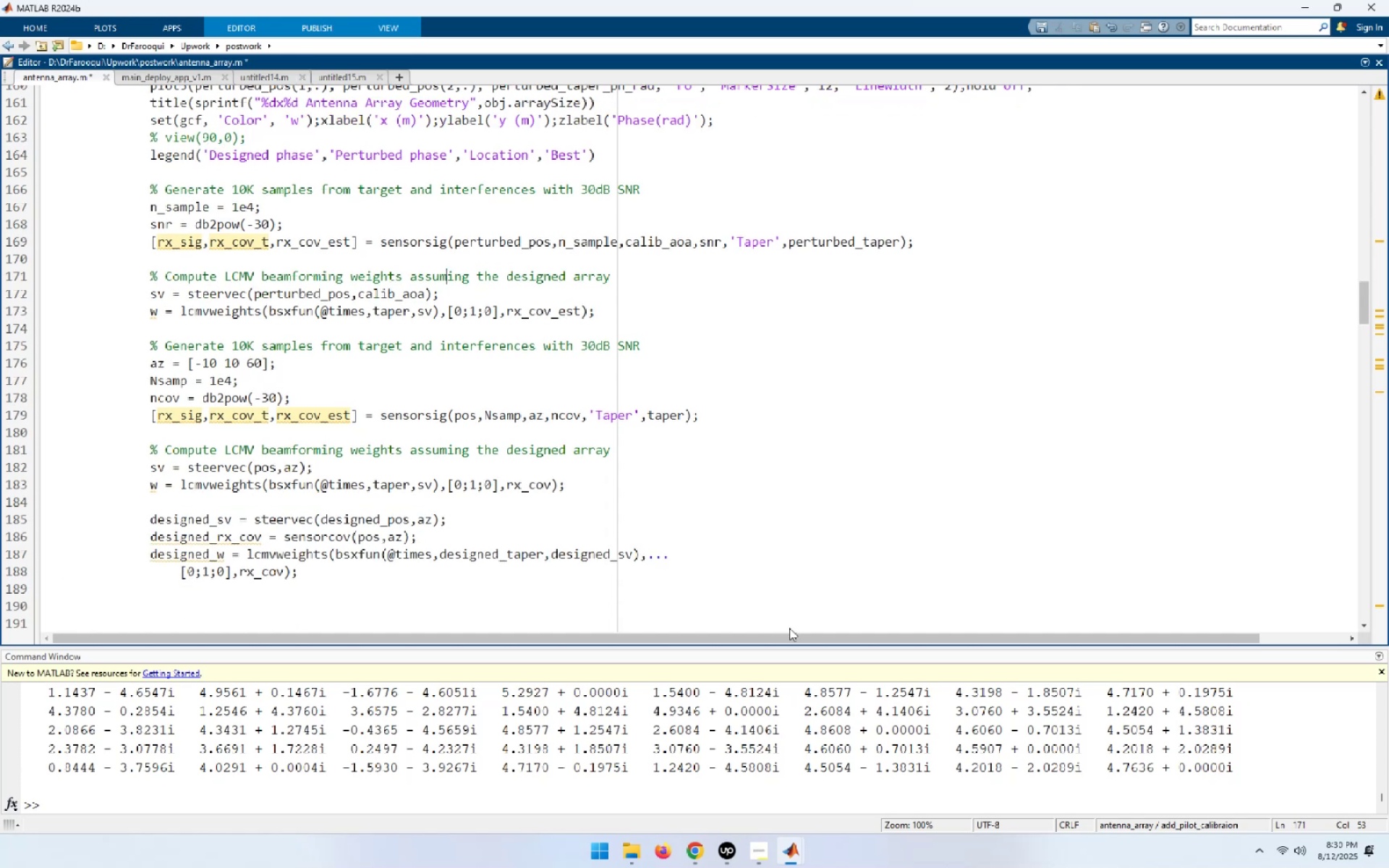 
key(ArrowDown)
 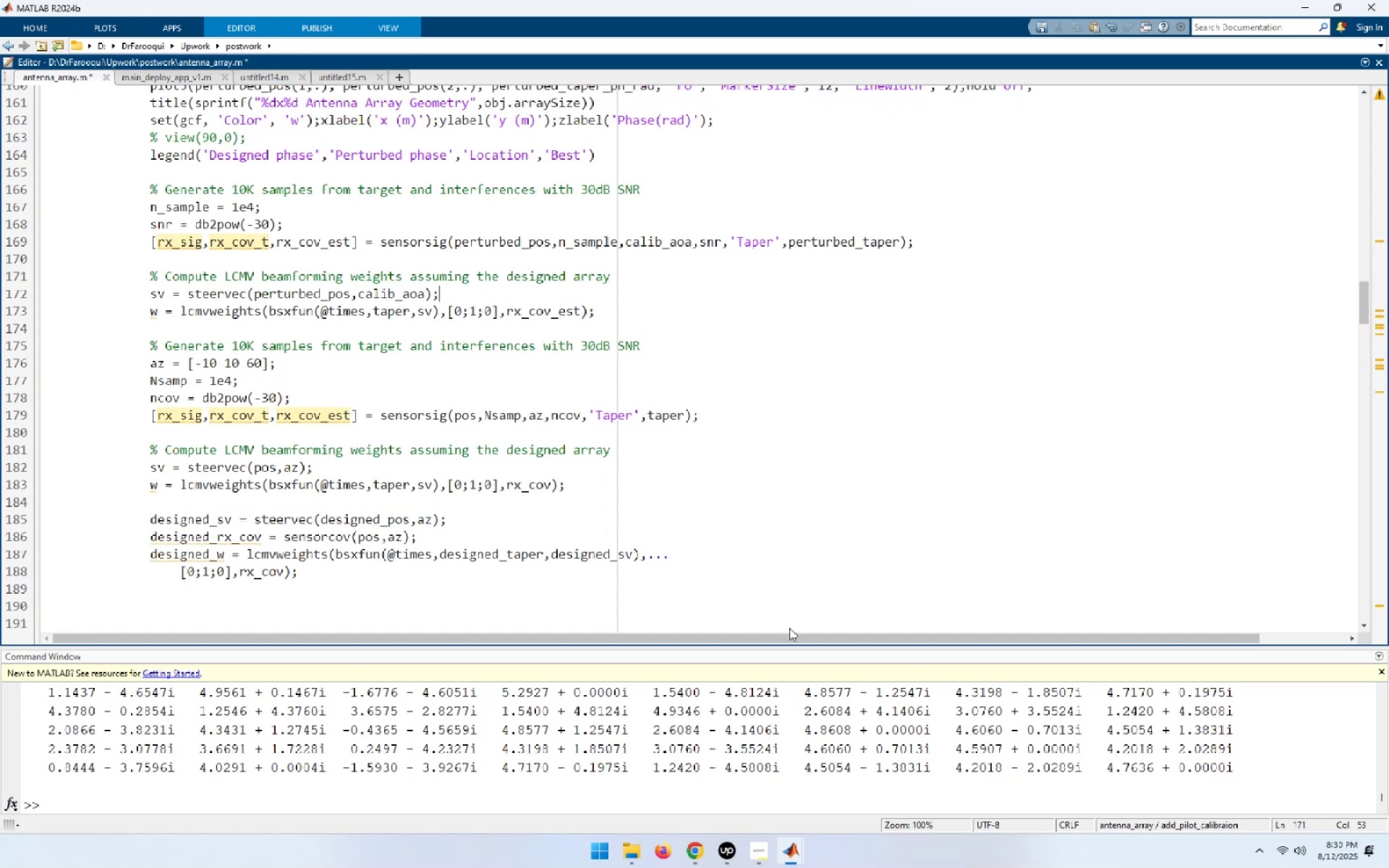 
key(ArrowDown)
 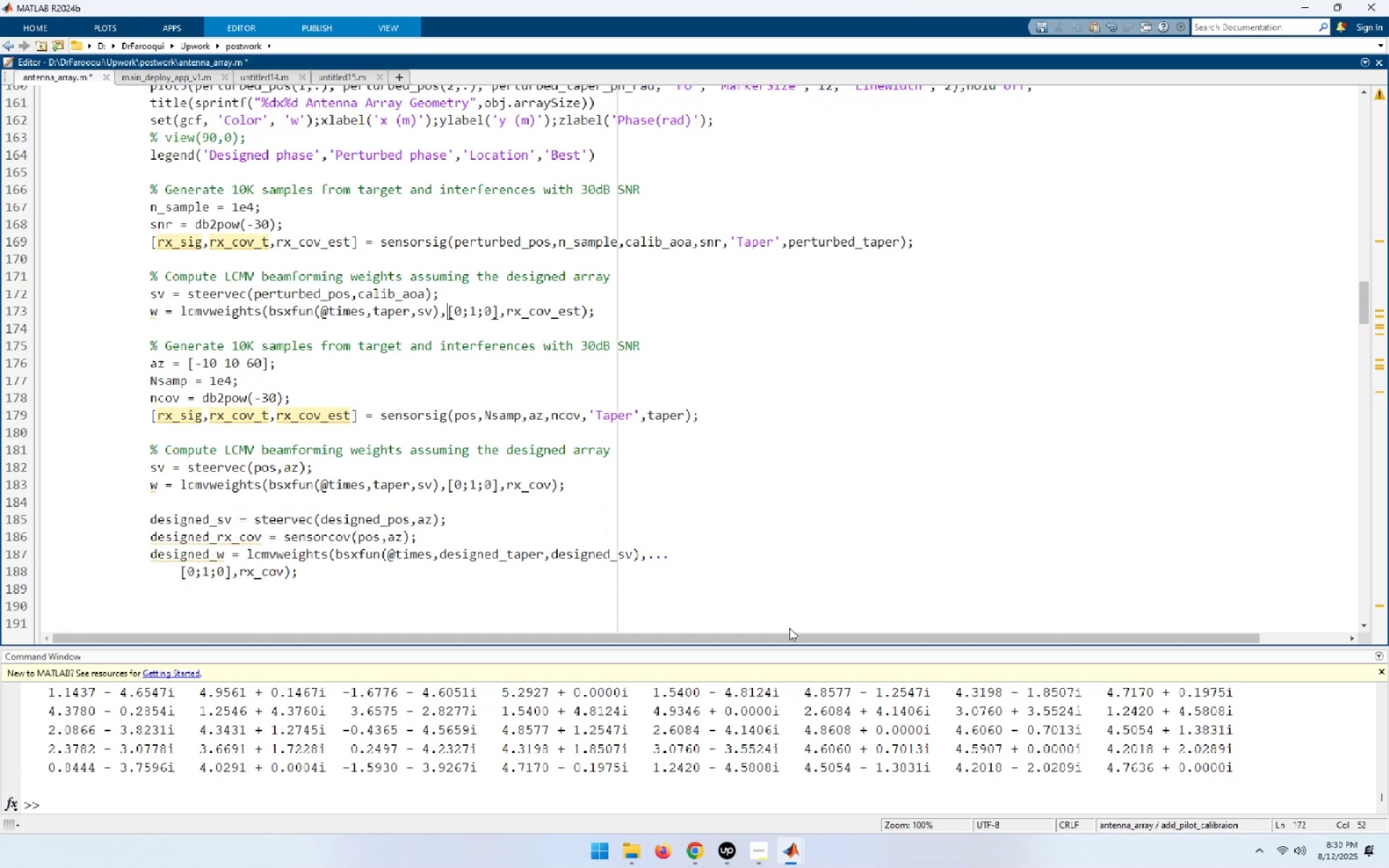 
key(End)
 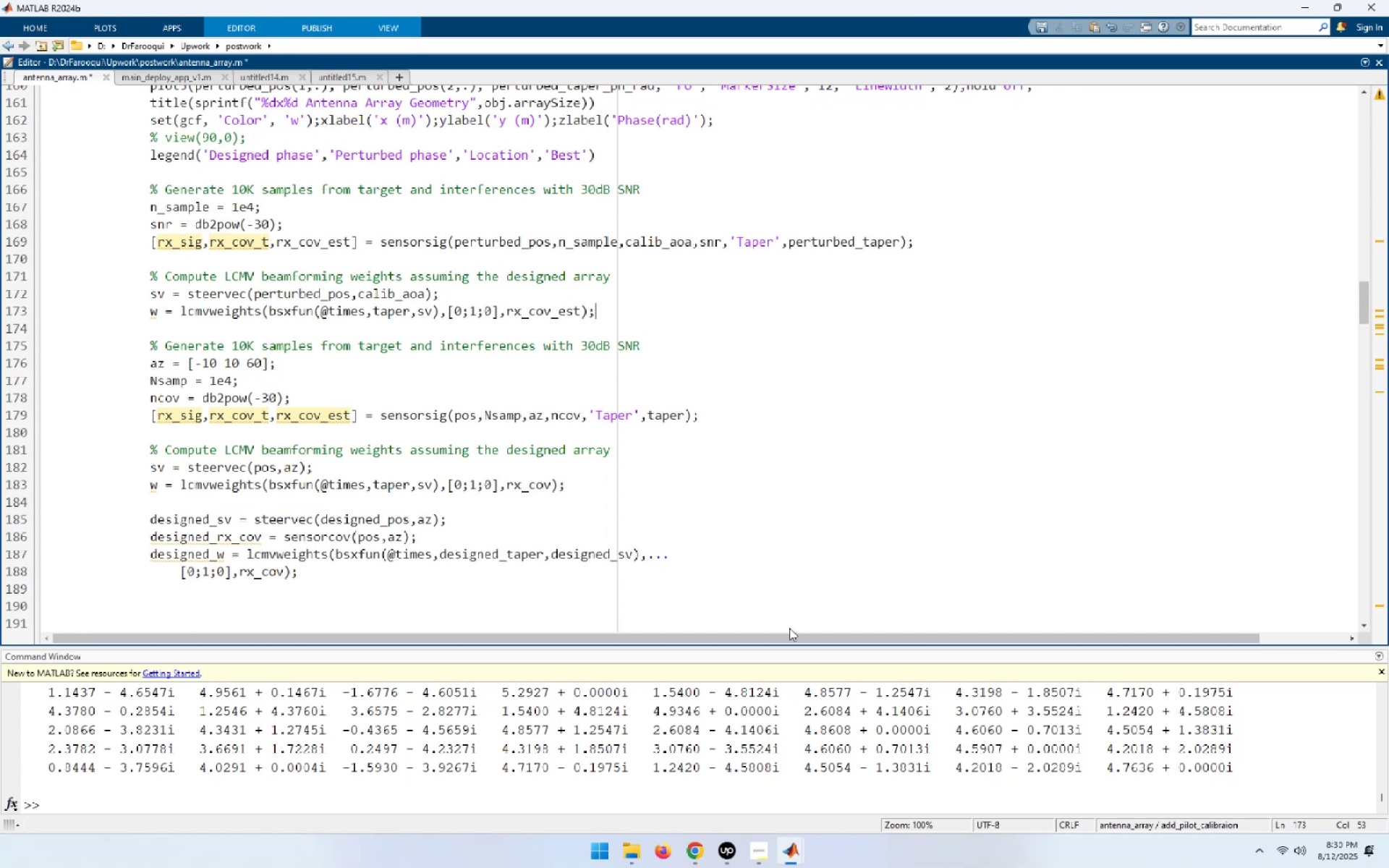 
key(NumpadEnter)
 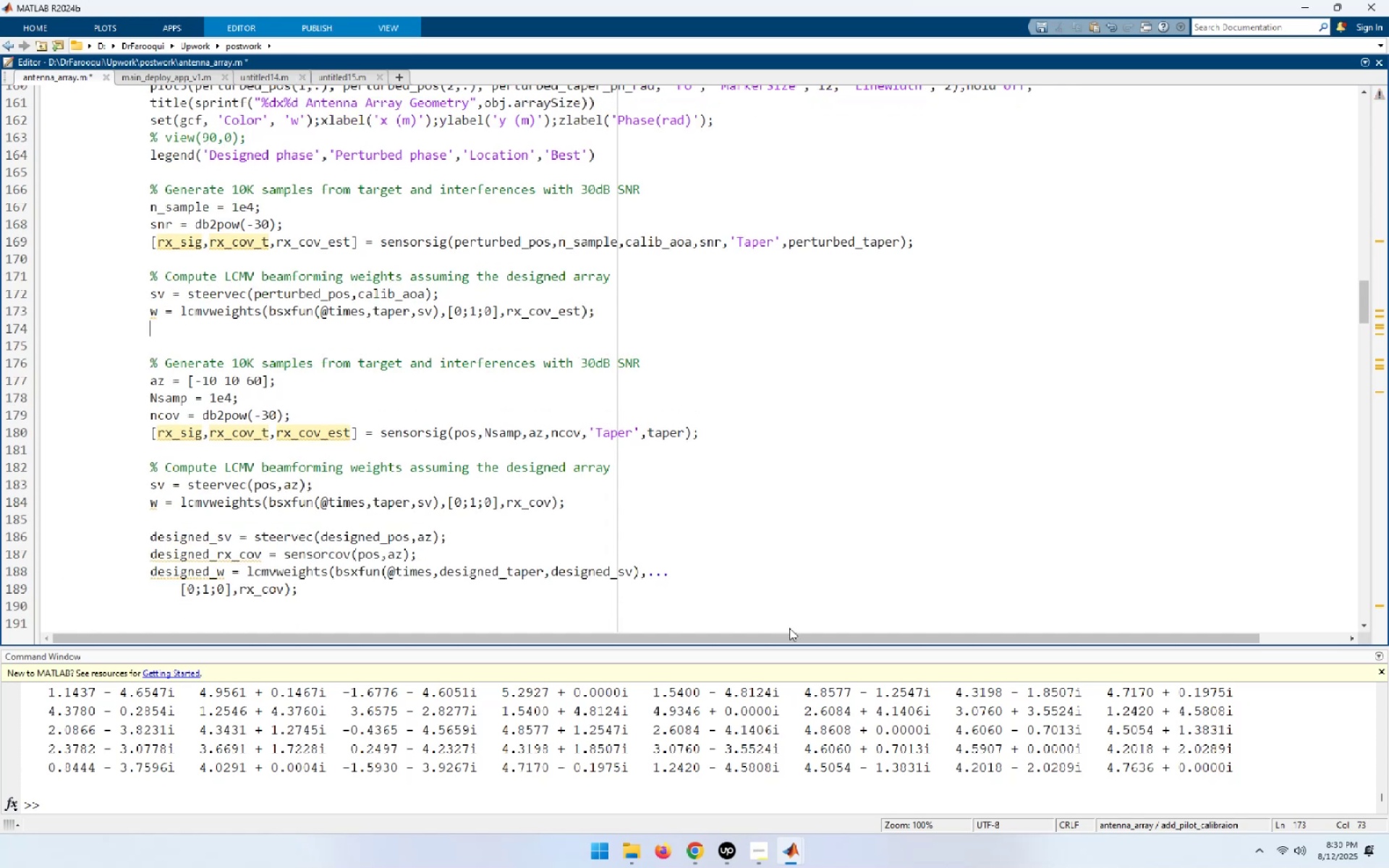 
key(NumpadEnter)
 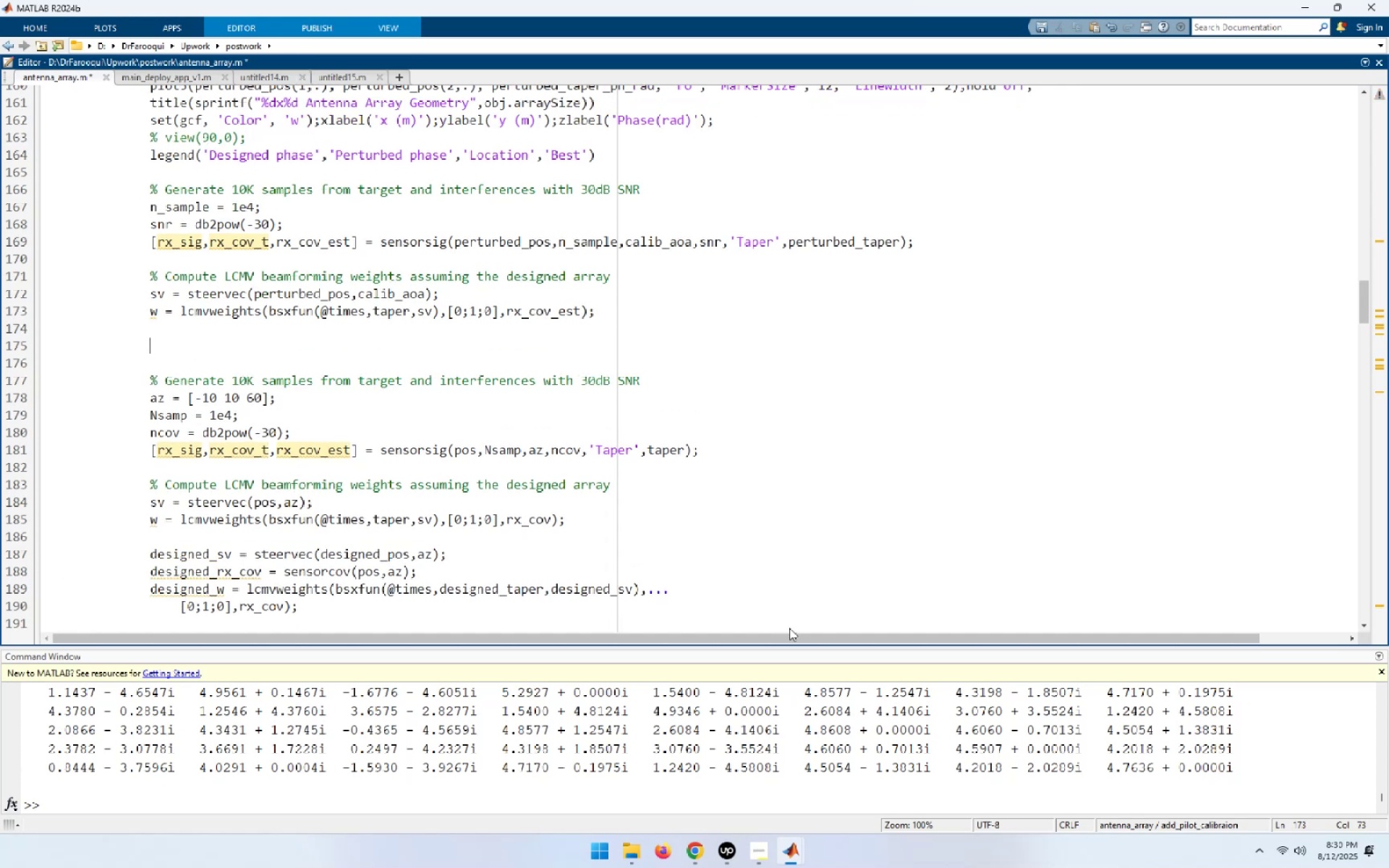 
key(Control+V)
 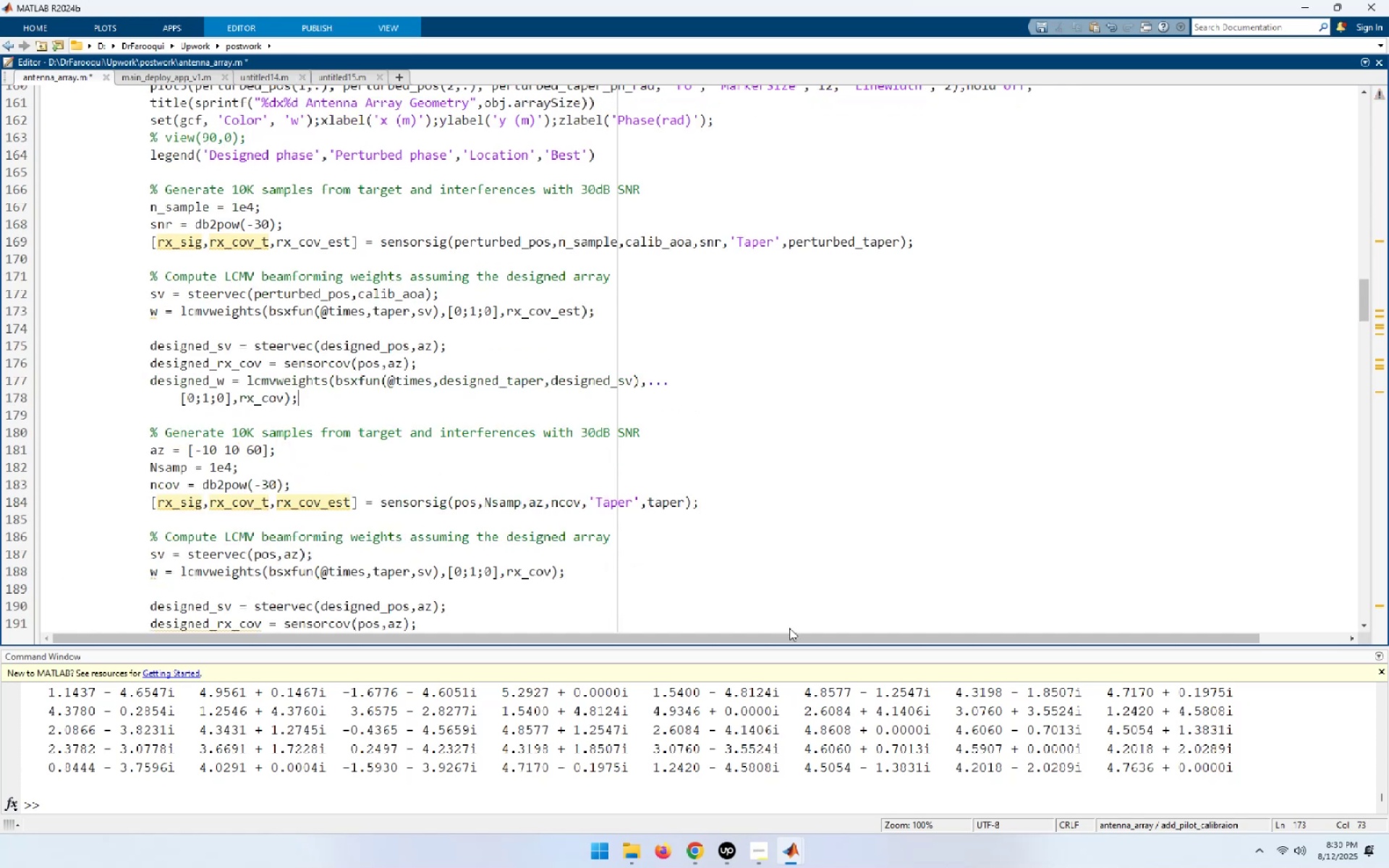 
key(NumpadEnter)
 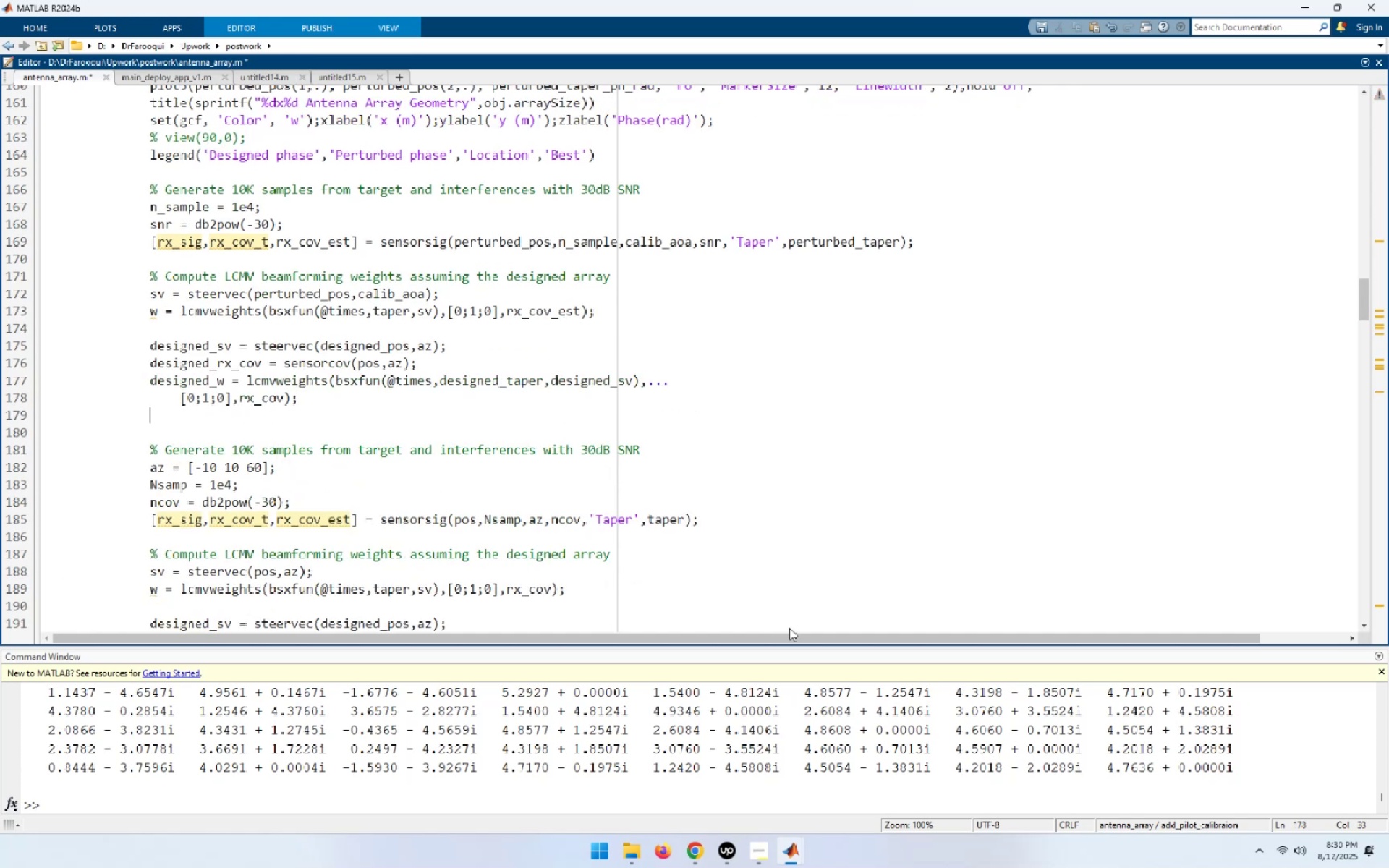 
key(NumpadEnter)
 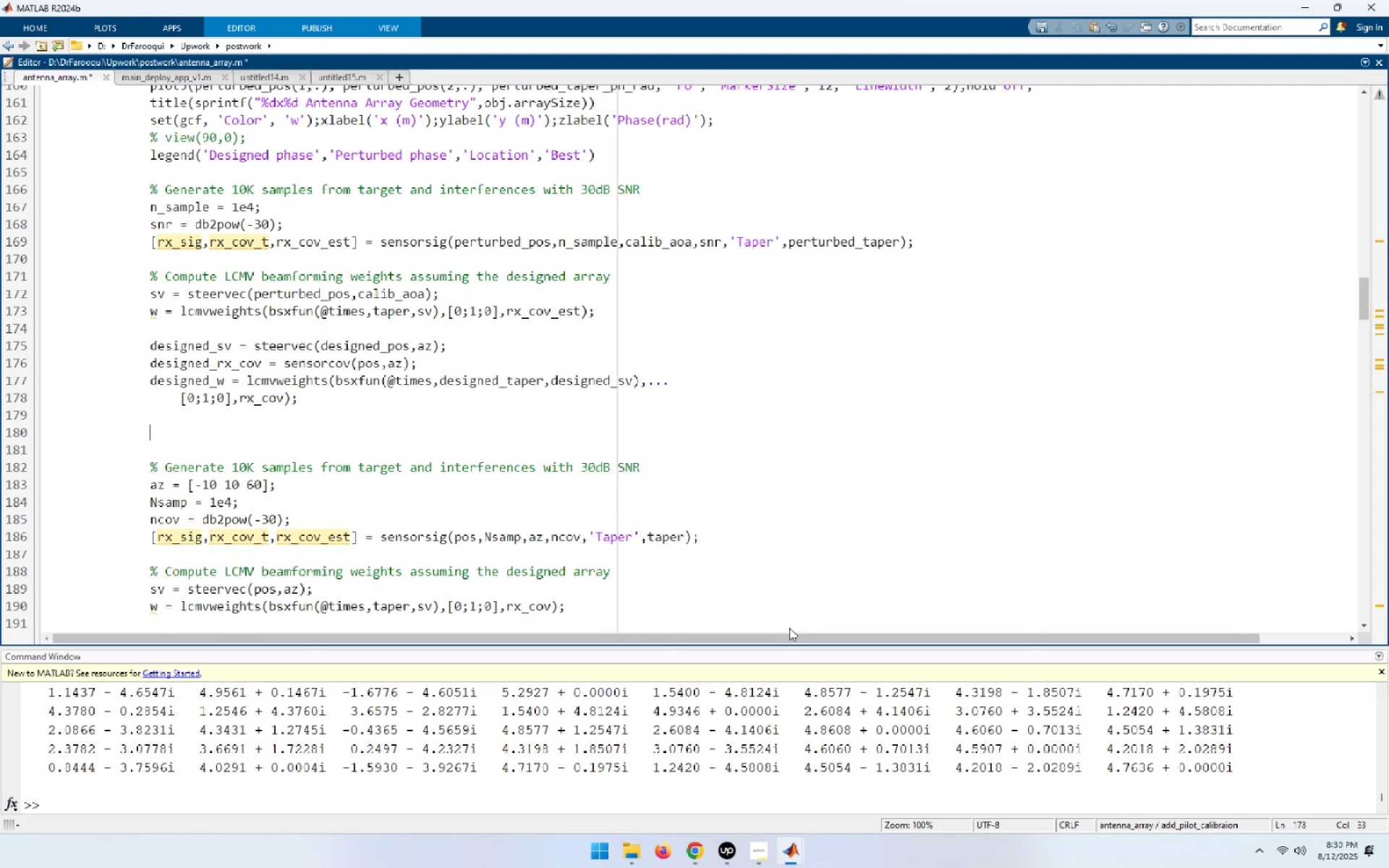 
key(NumpadEnter)
 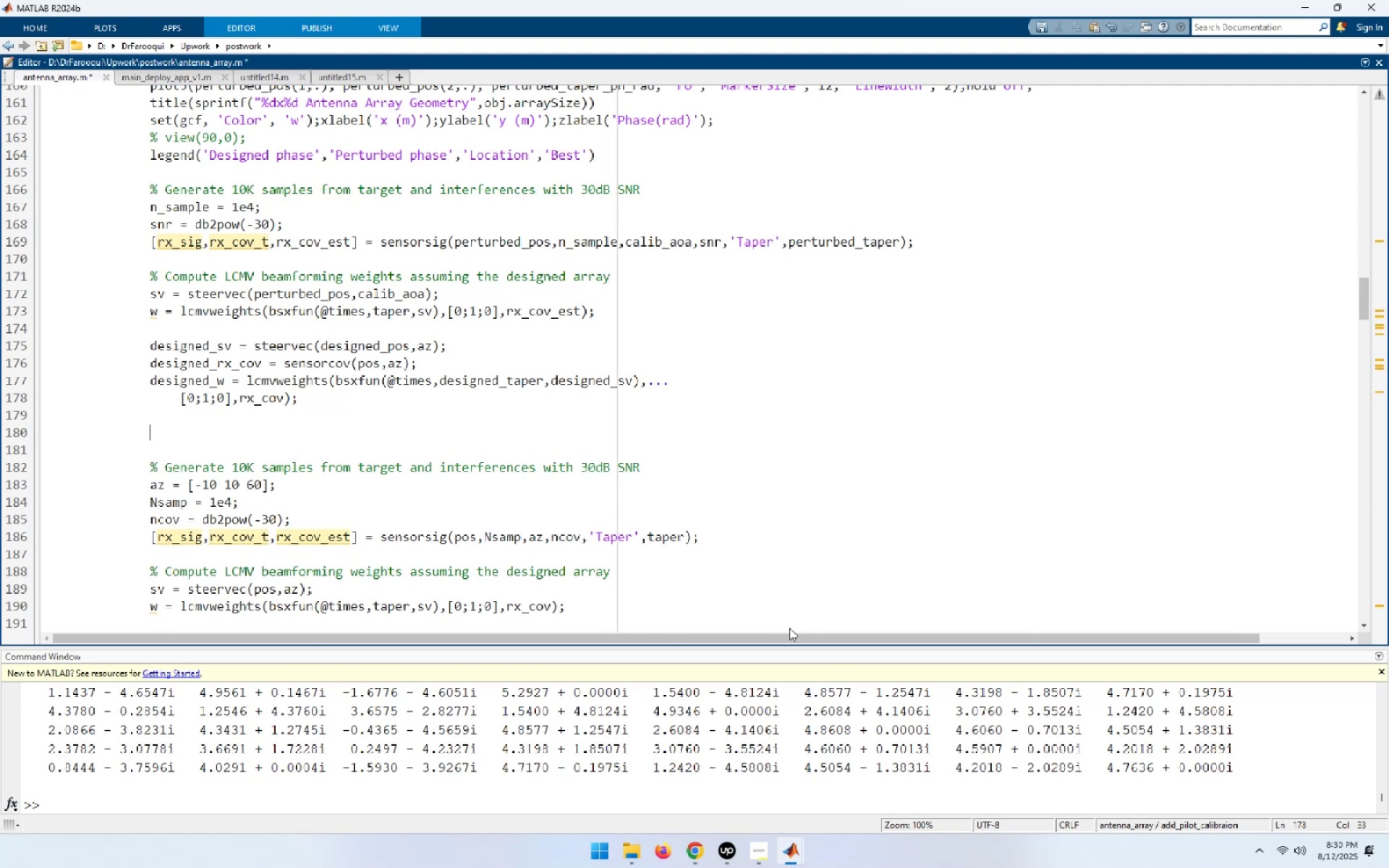 
key(NumpadEnter)
 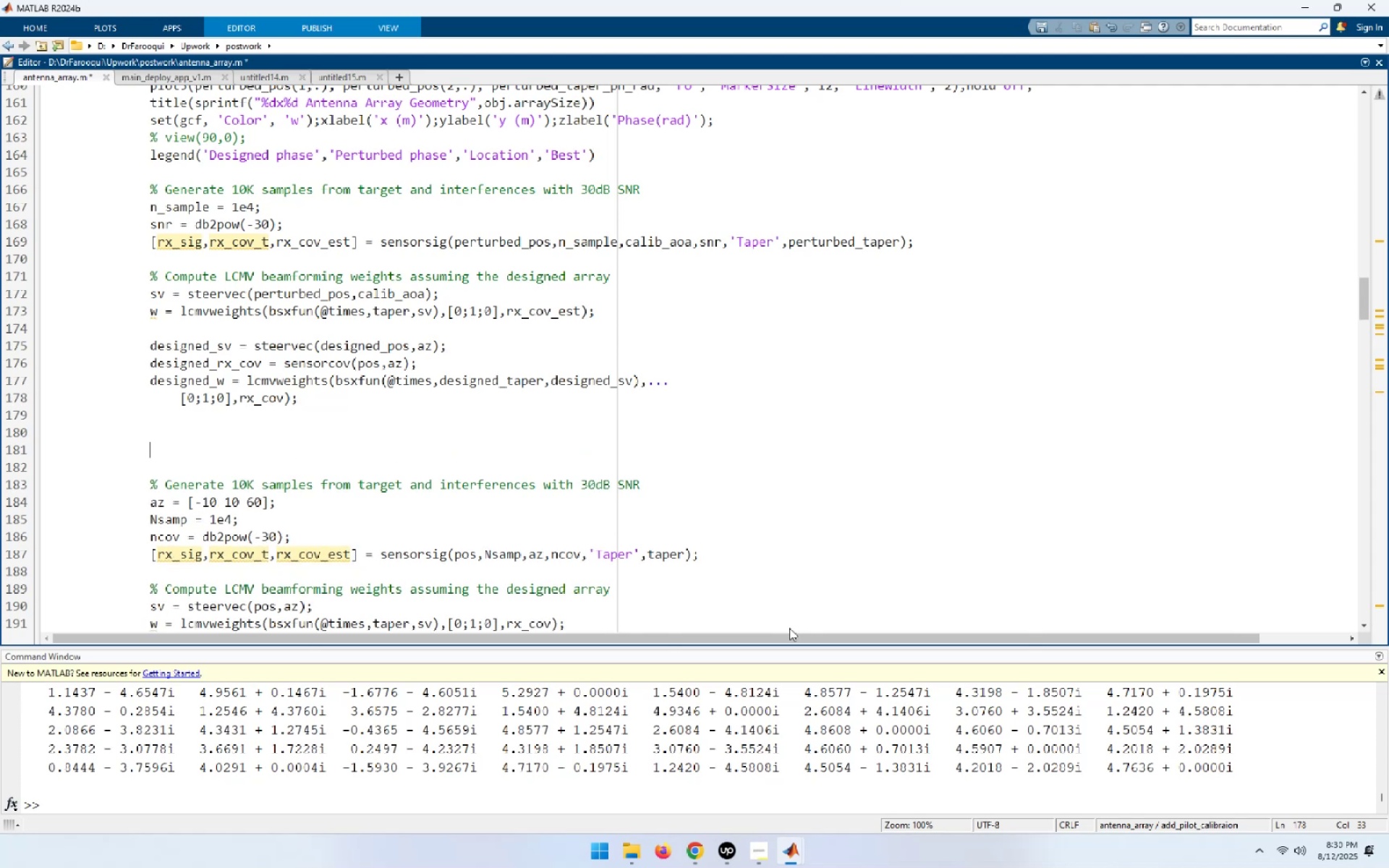 
key(NumpadEnter)
 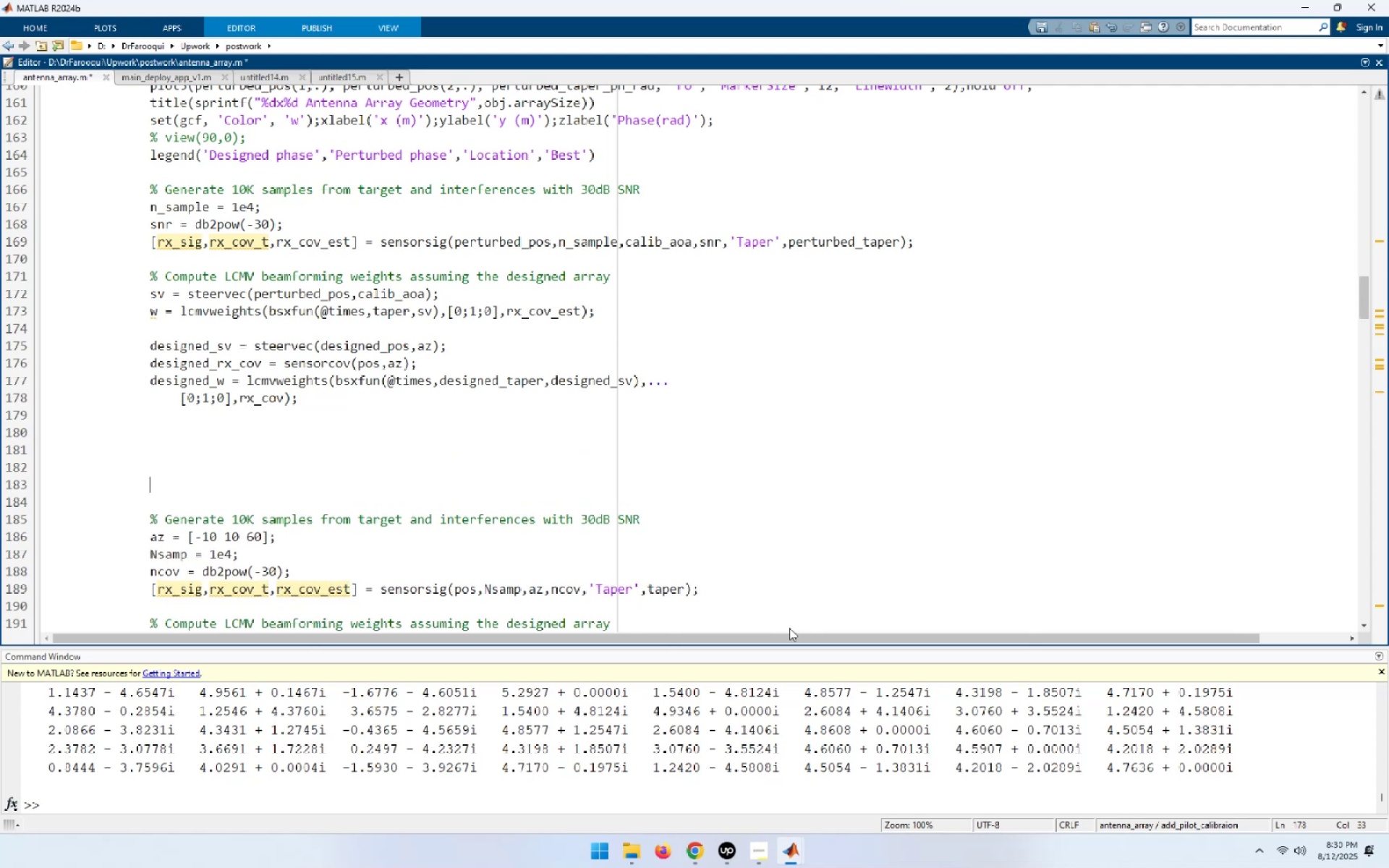 
key(NumpadEnter)
 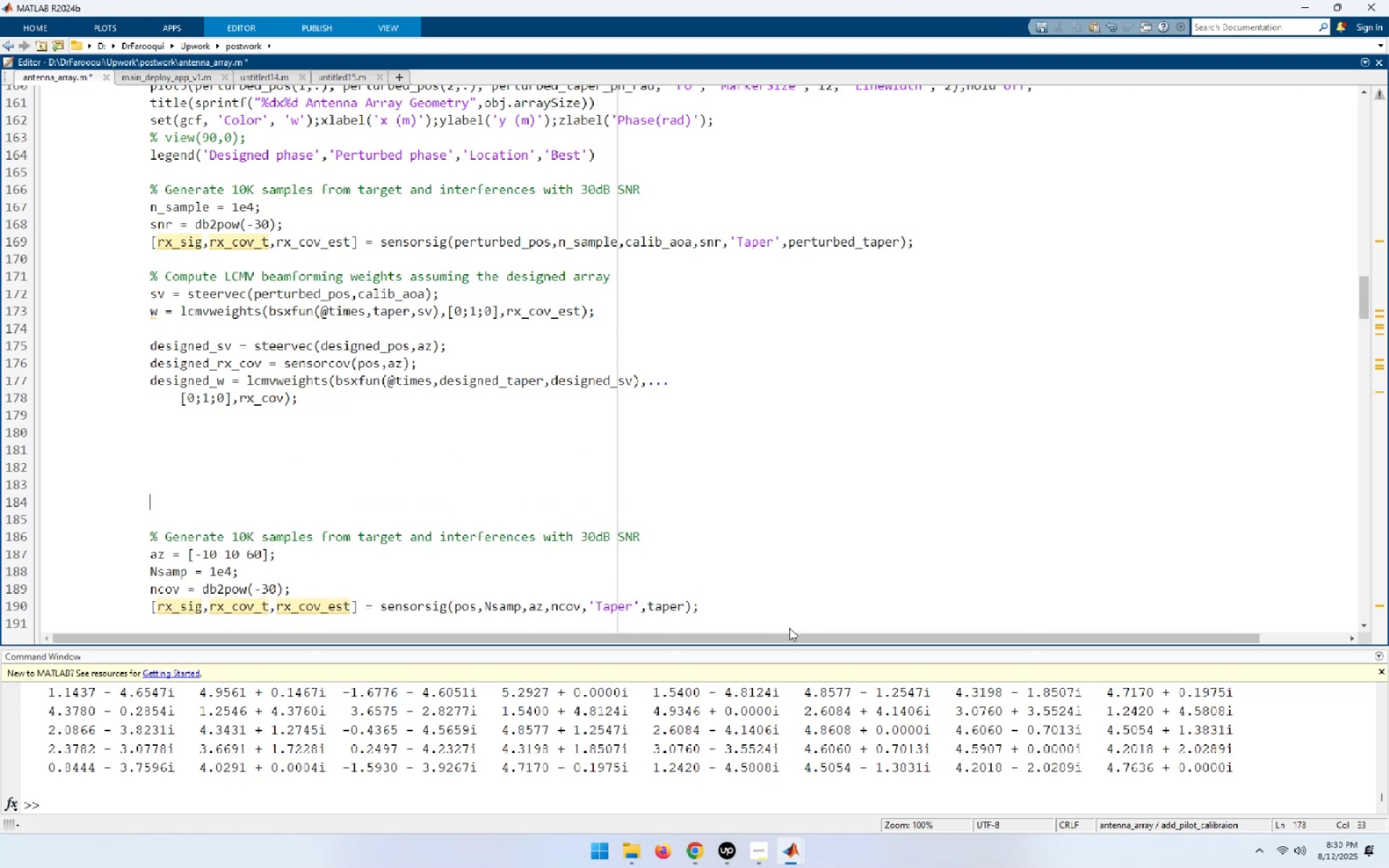 
key(NumpadEnter)
 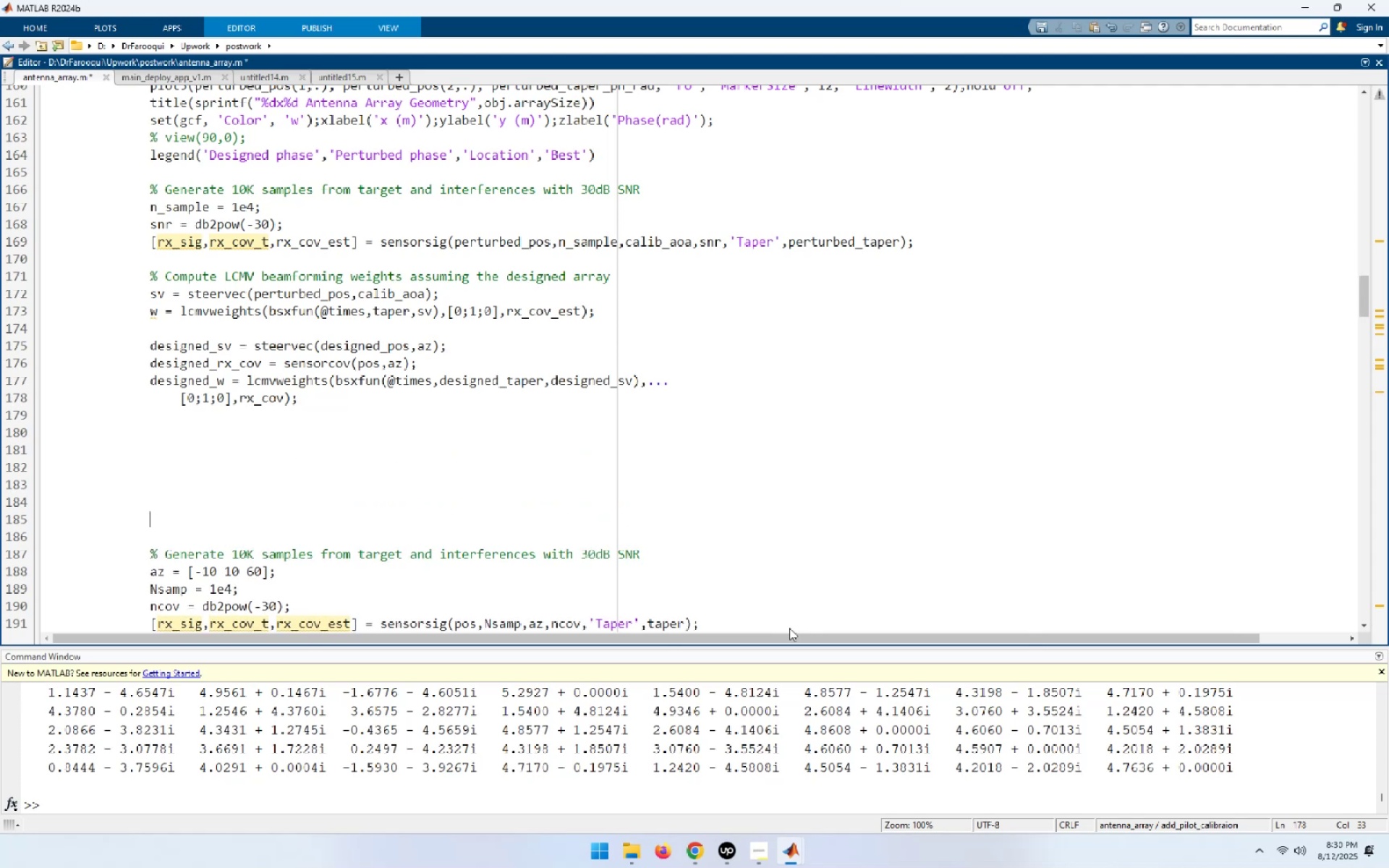 
key(ArrowUp)
 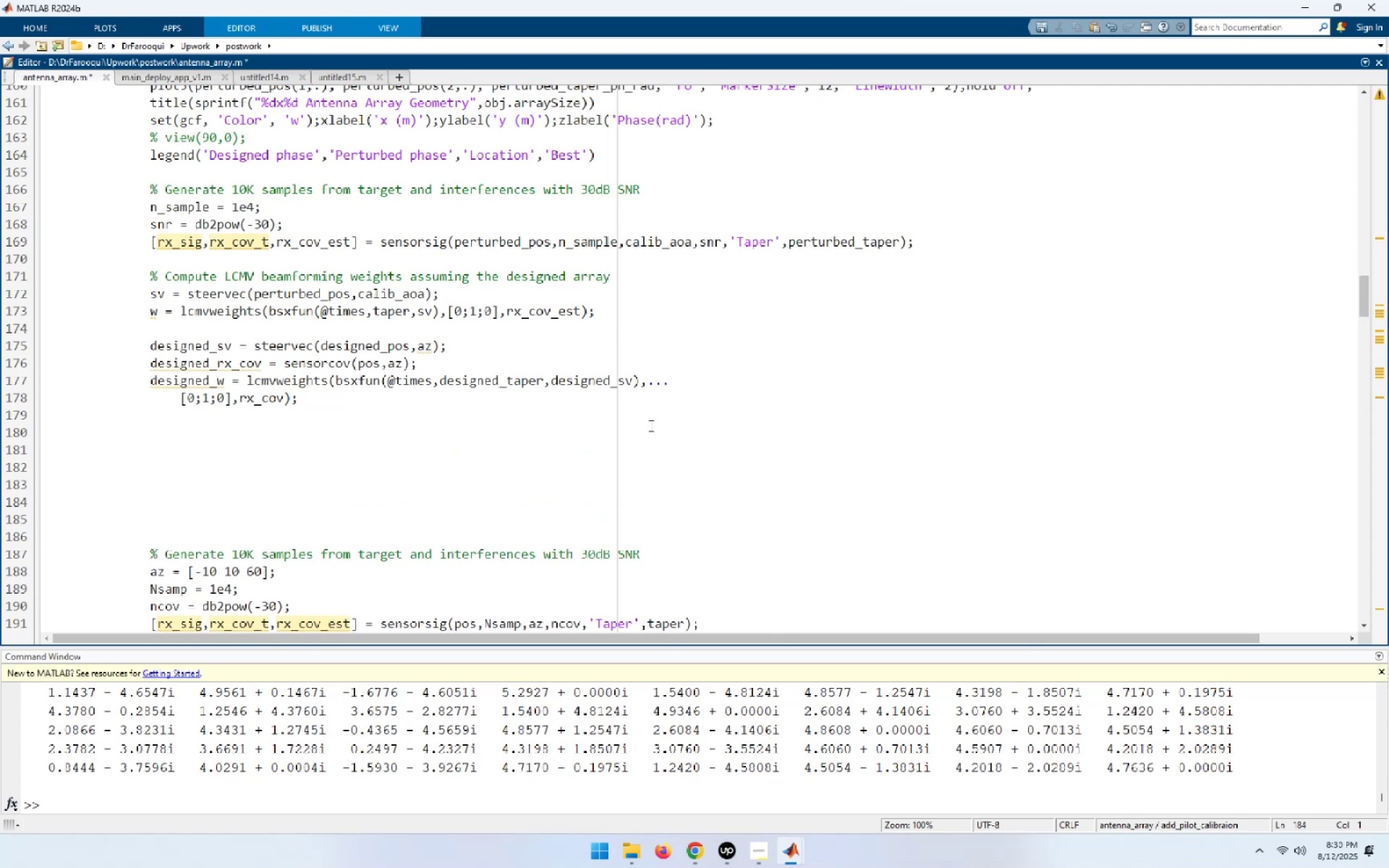 
scroll: coordinate [653, 425], scroll_direction: up, amount: 3.0
 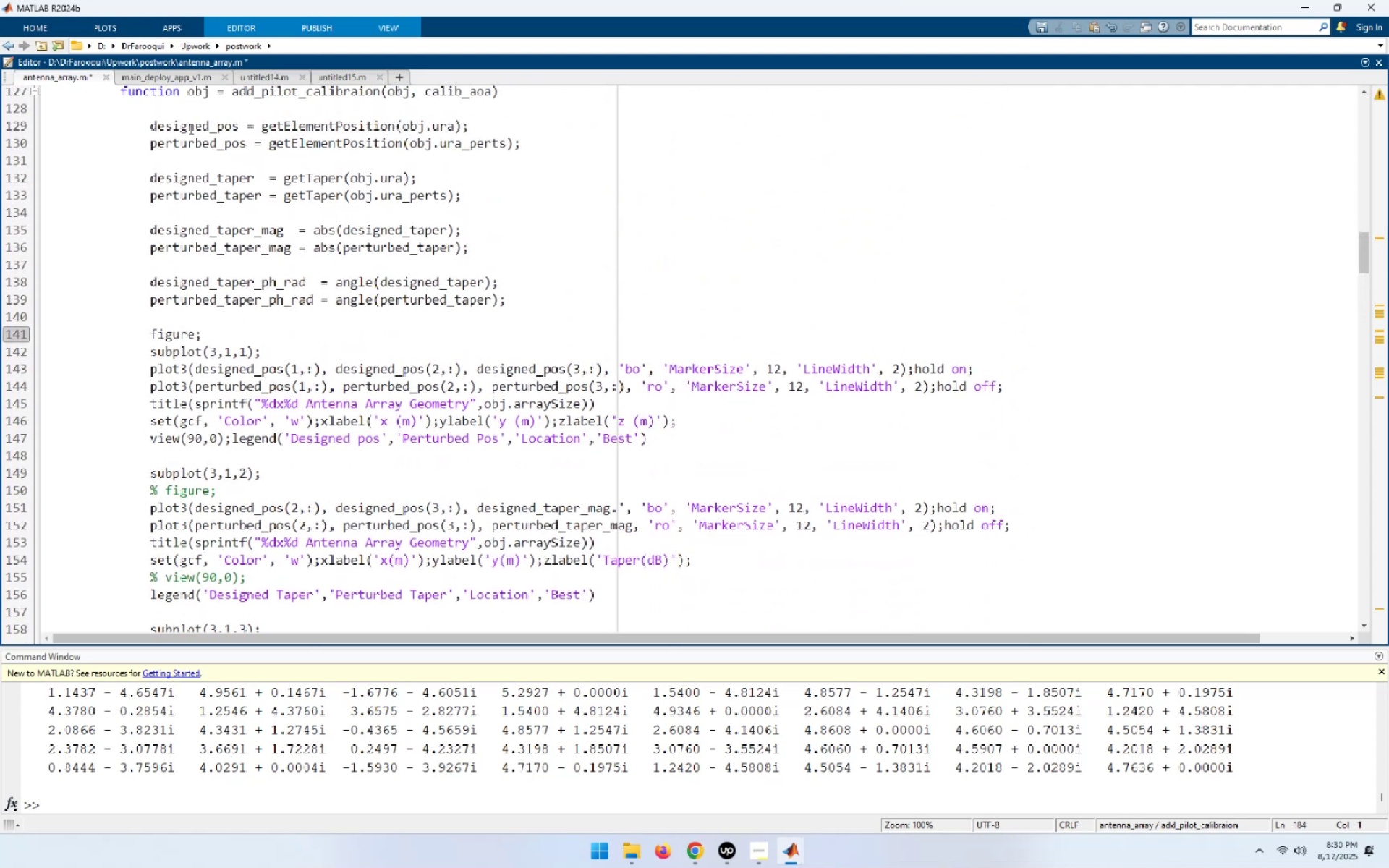 
double_click([188, 127])
 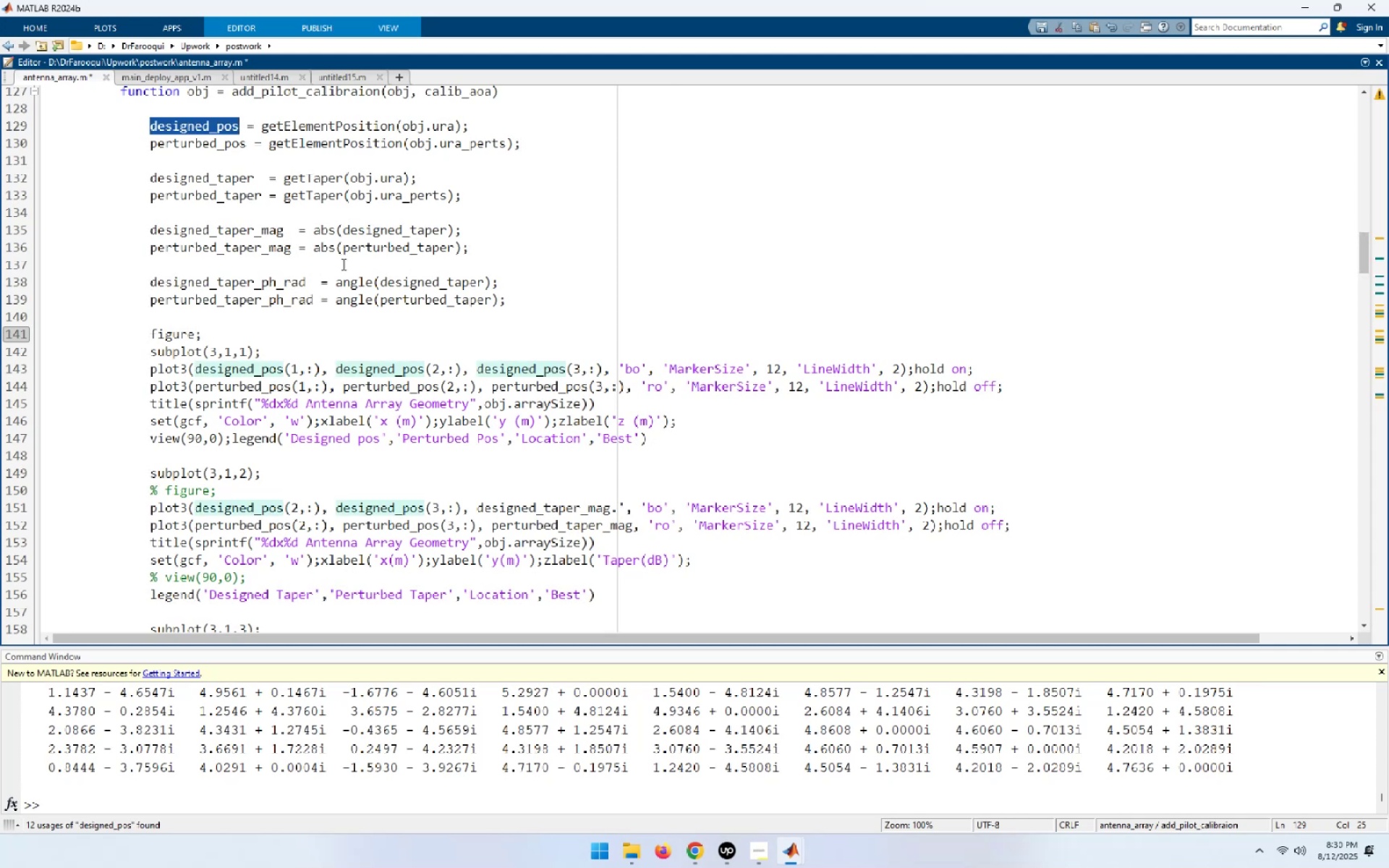 
key(Control+C)
 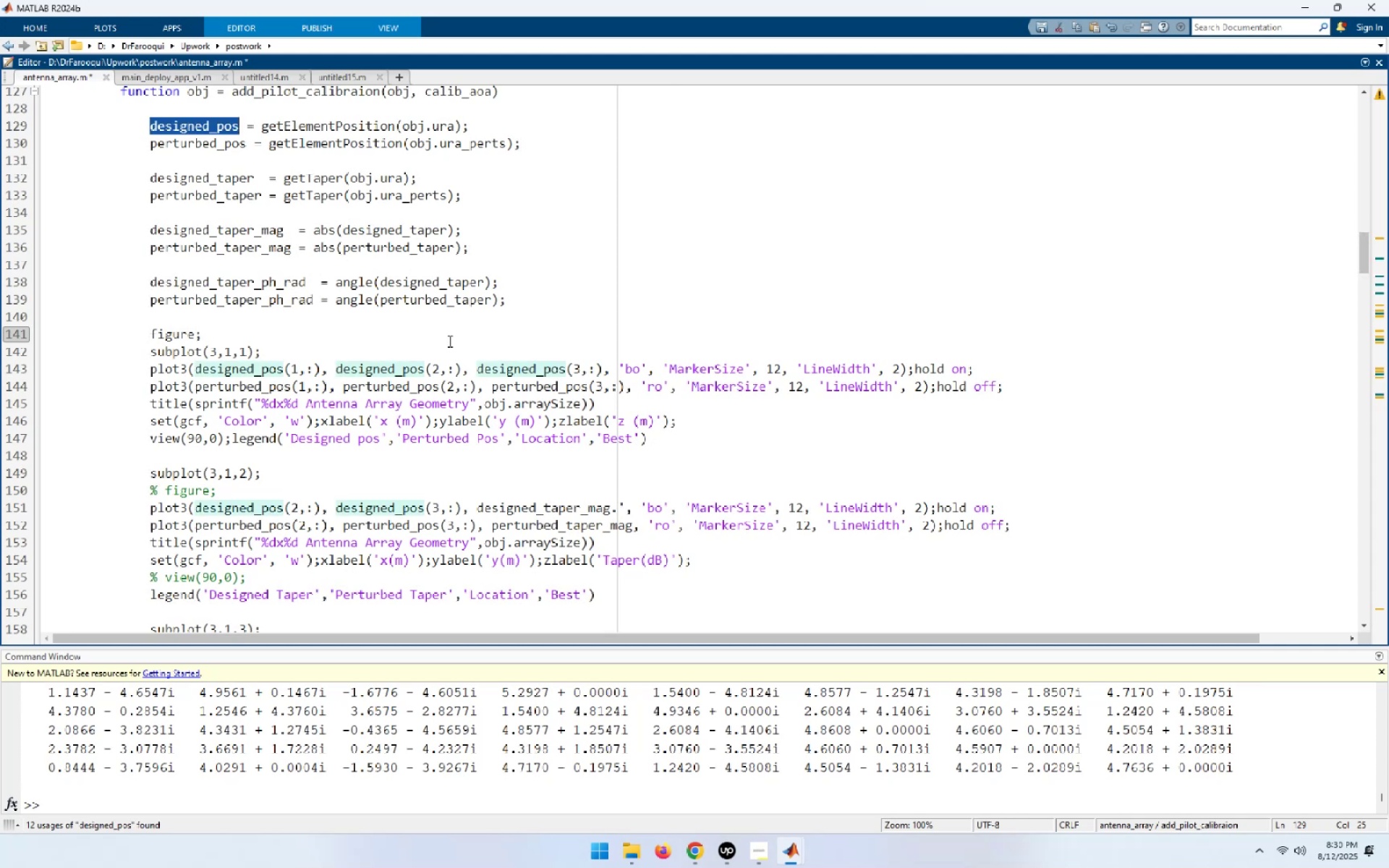 
scroll: coordinate [449, 341], scroll_direction: down, amount: 5.0
 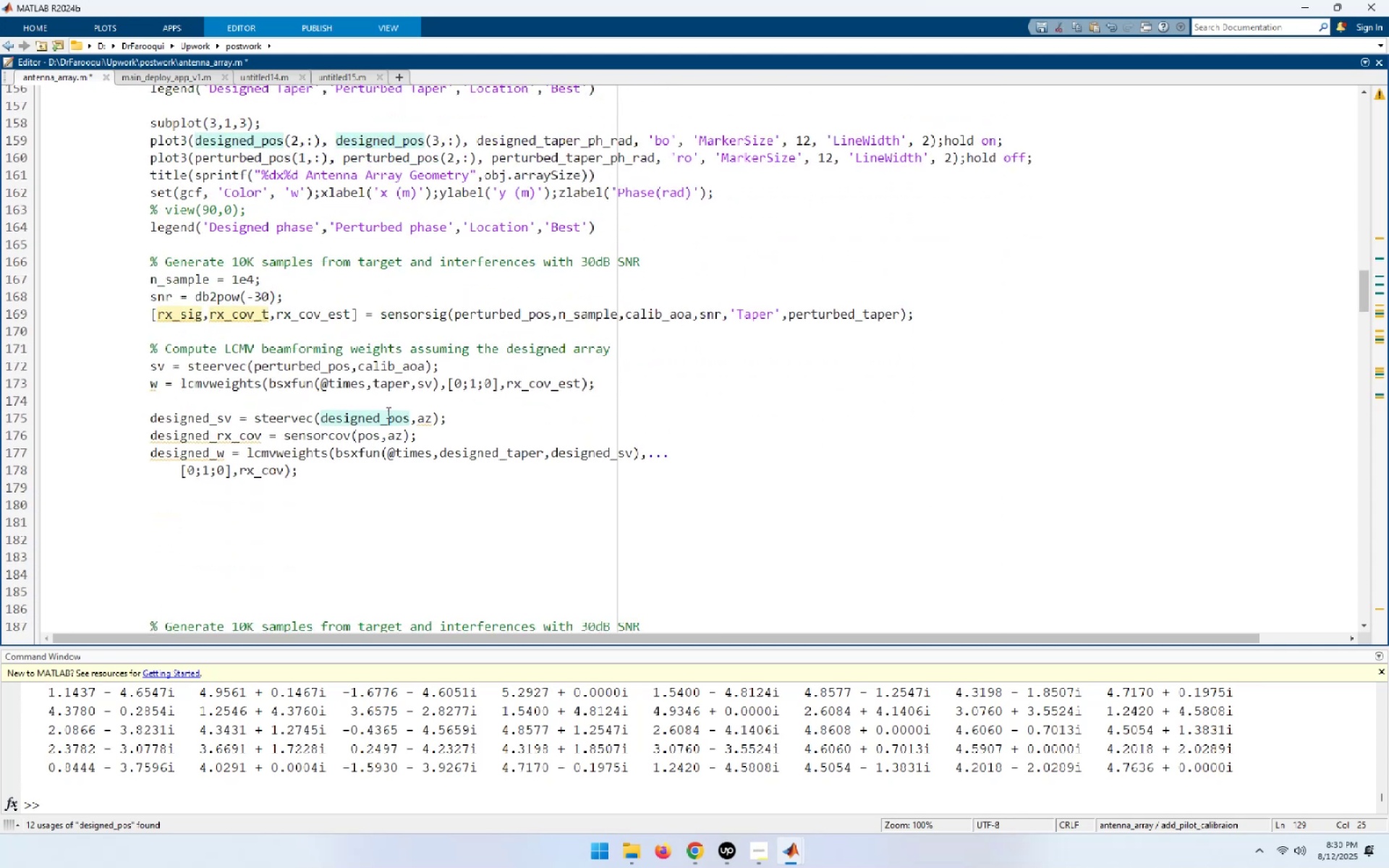 
left_click([387, 403])
 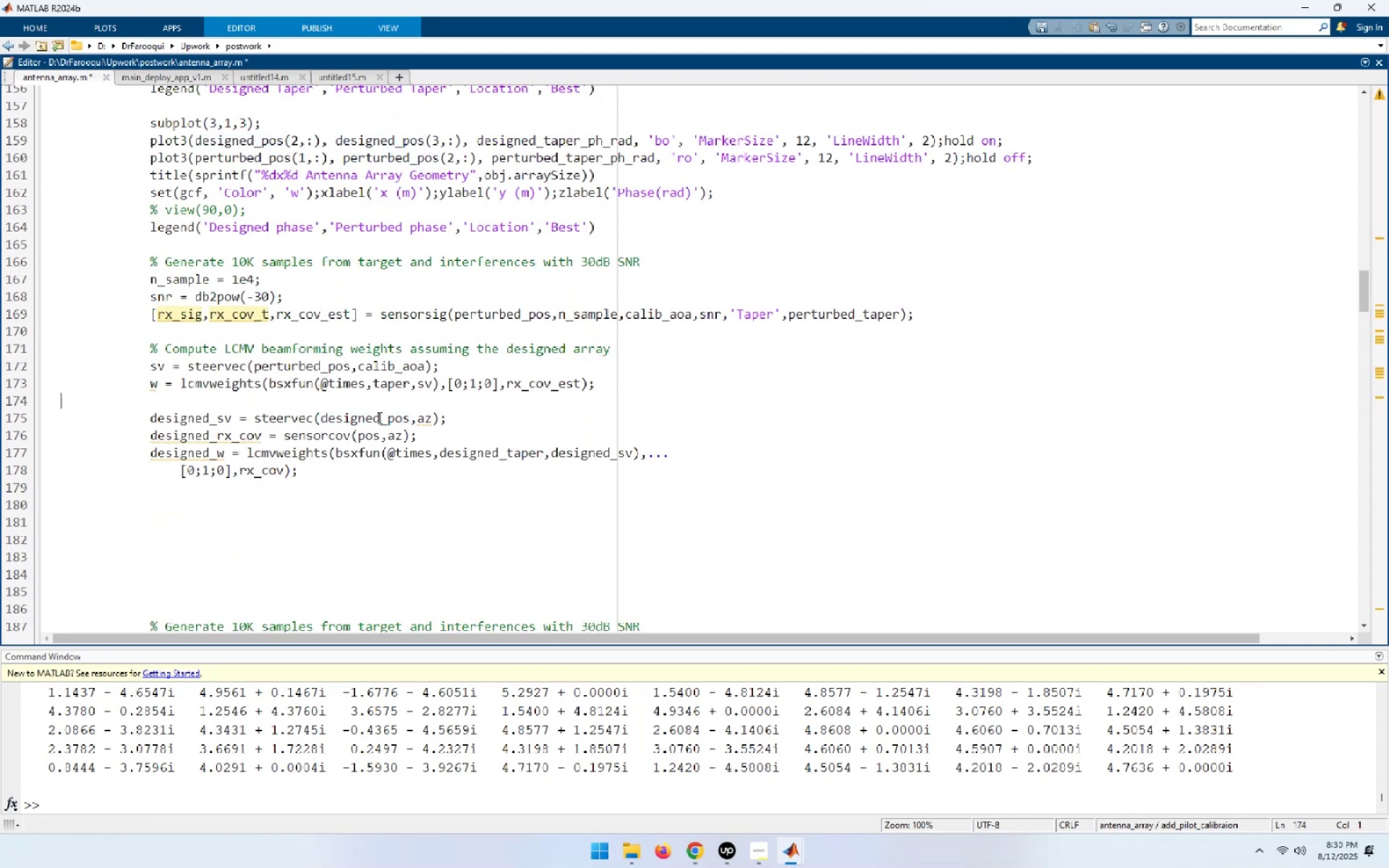 
double_click([378, 417])
 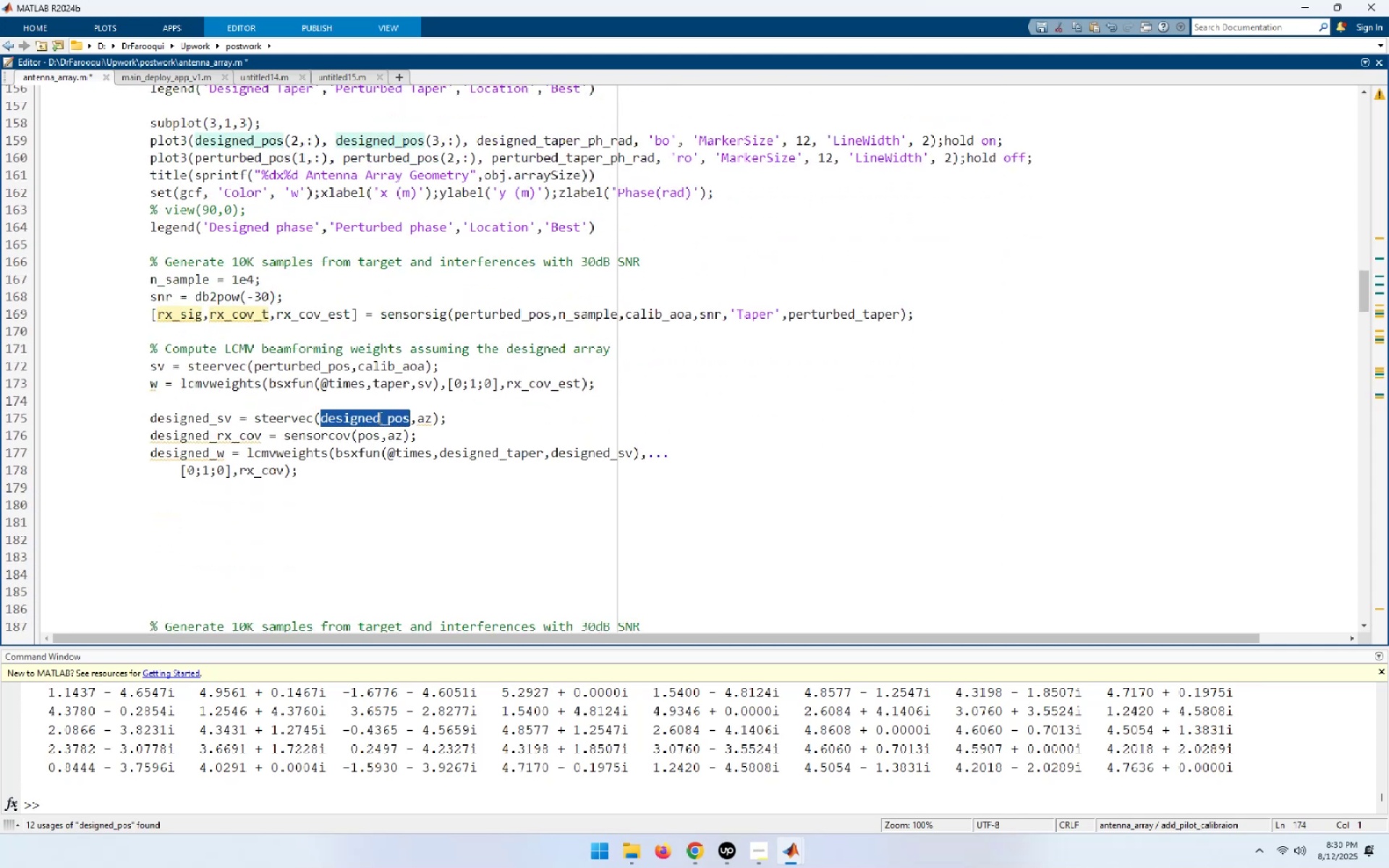 
key(Control+V)
 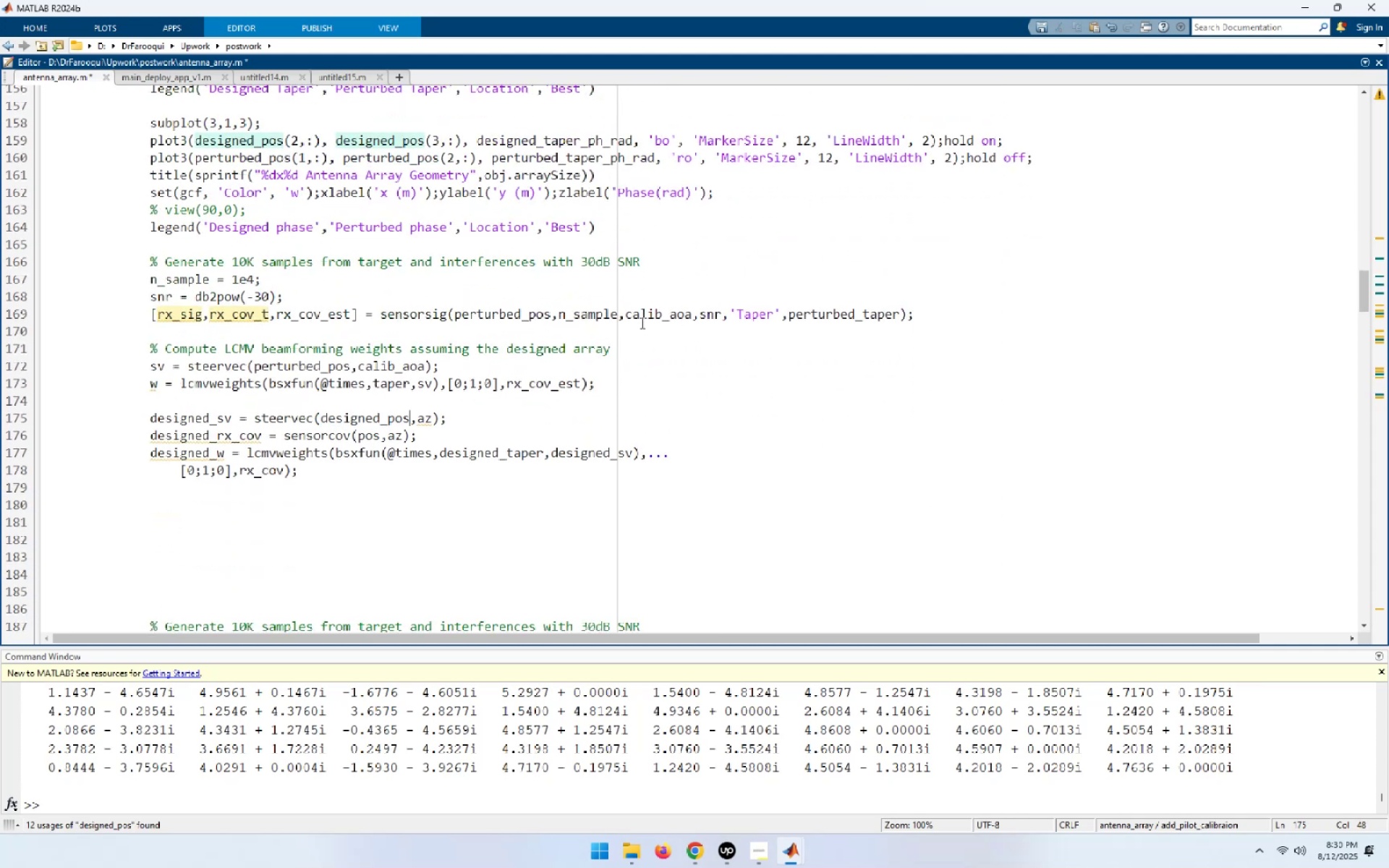 
double_click([664, 319])
 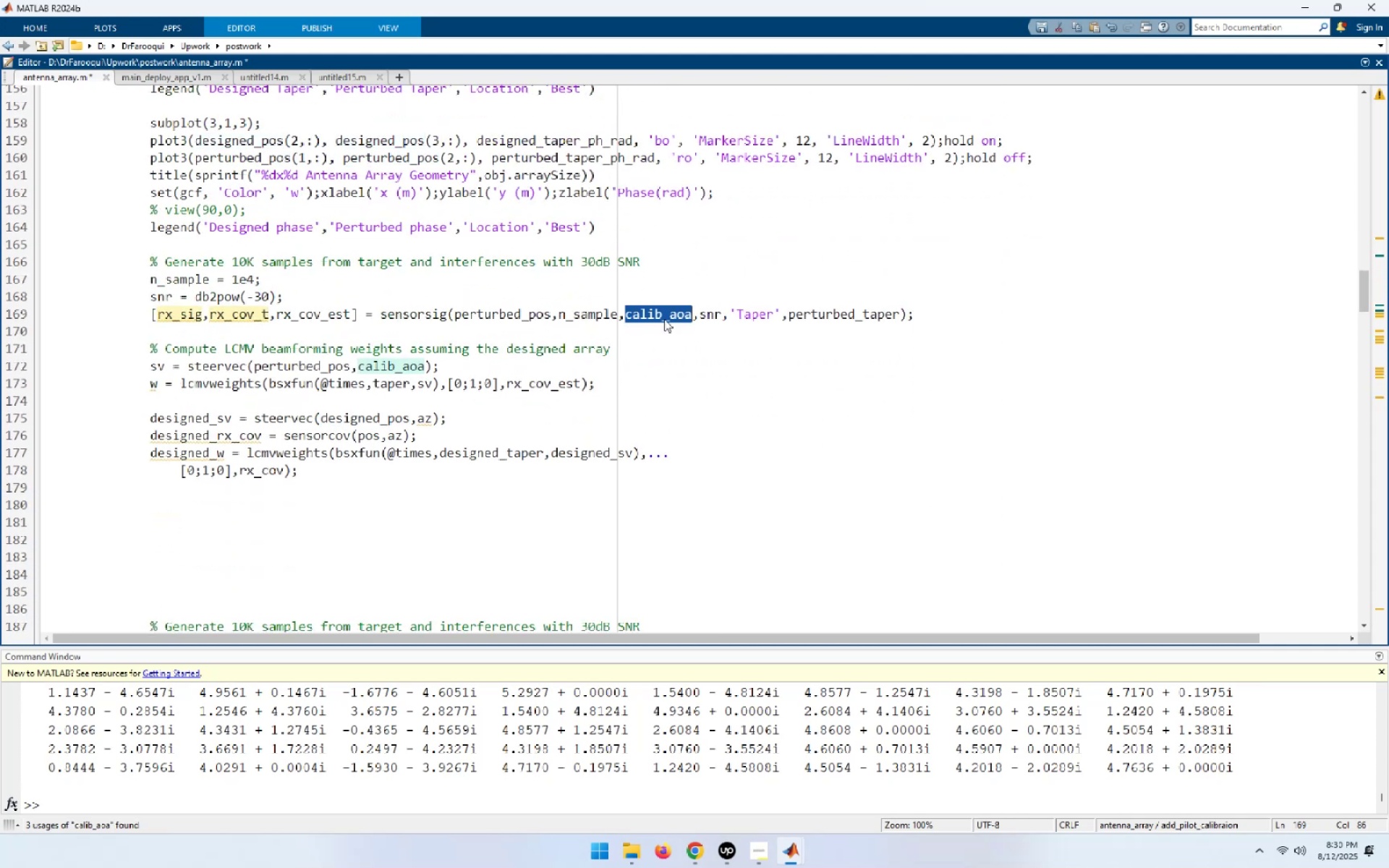 
key(Control+C)
 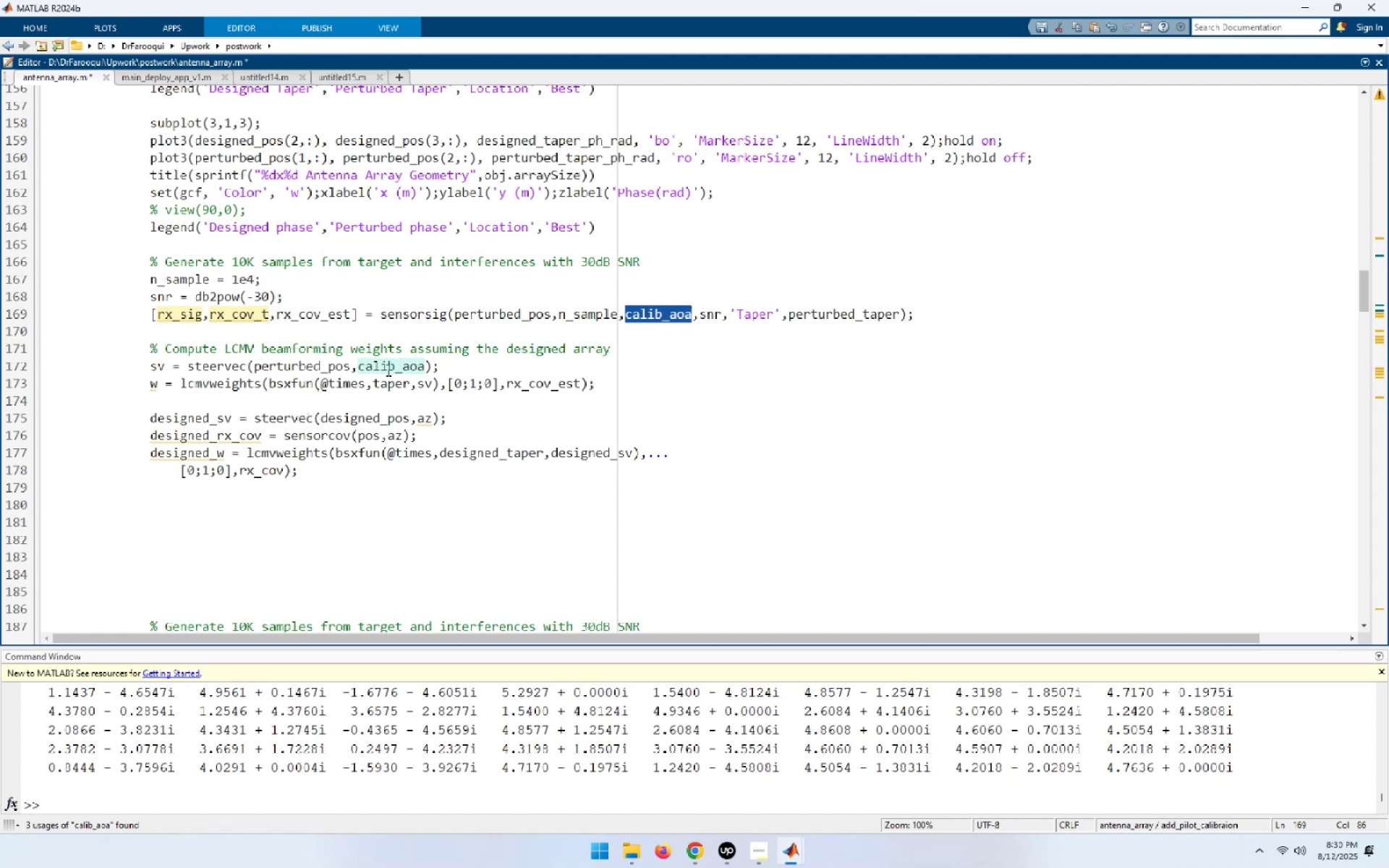 
double_click([430, 420])
 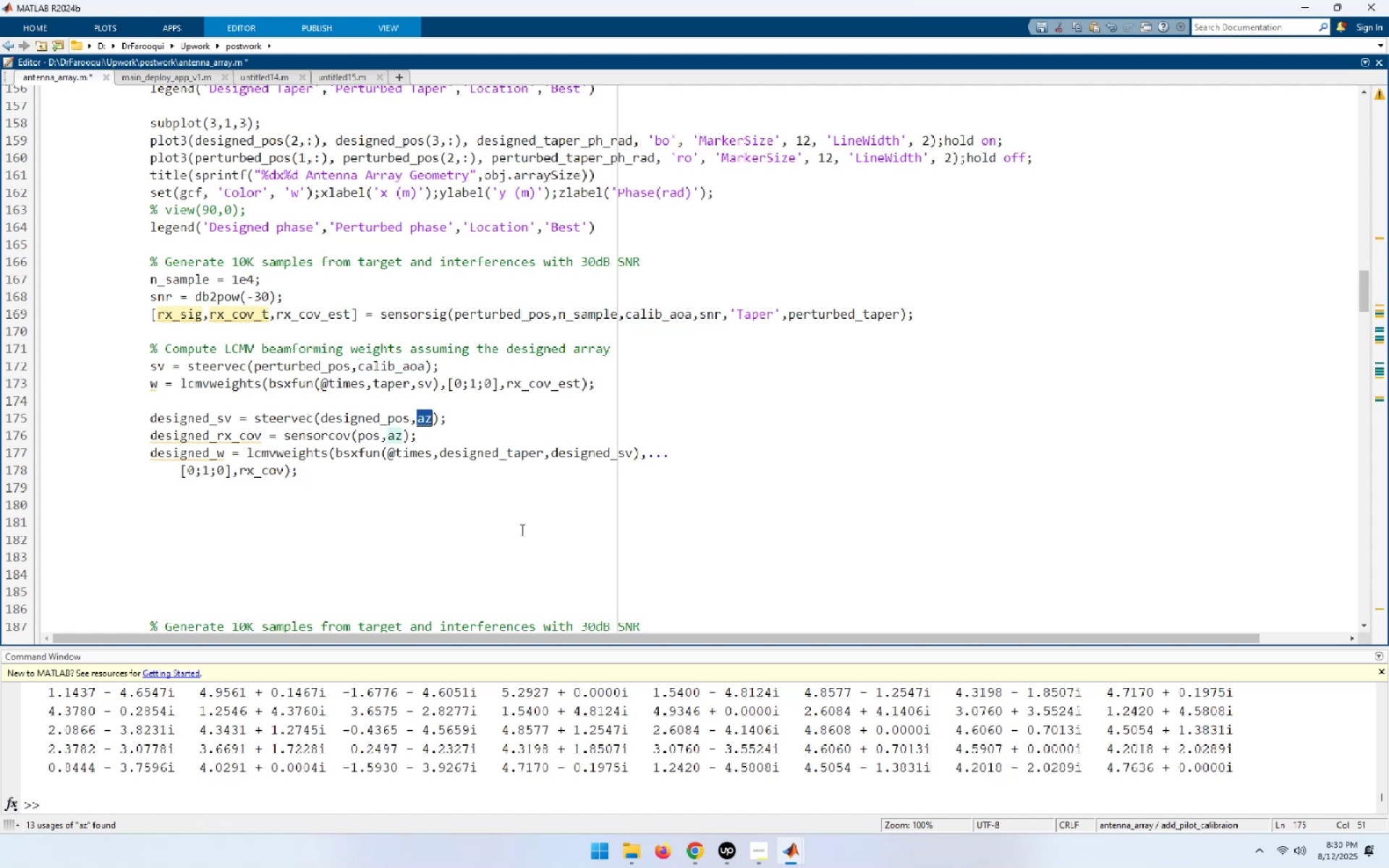 
key(Control+V)
 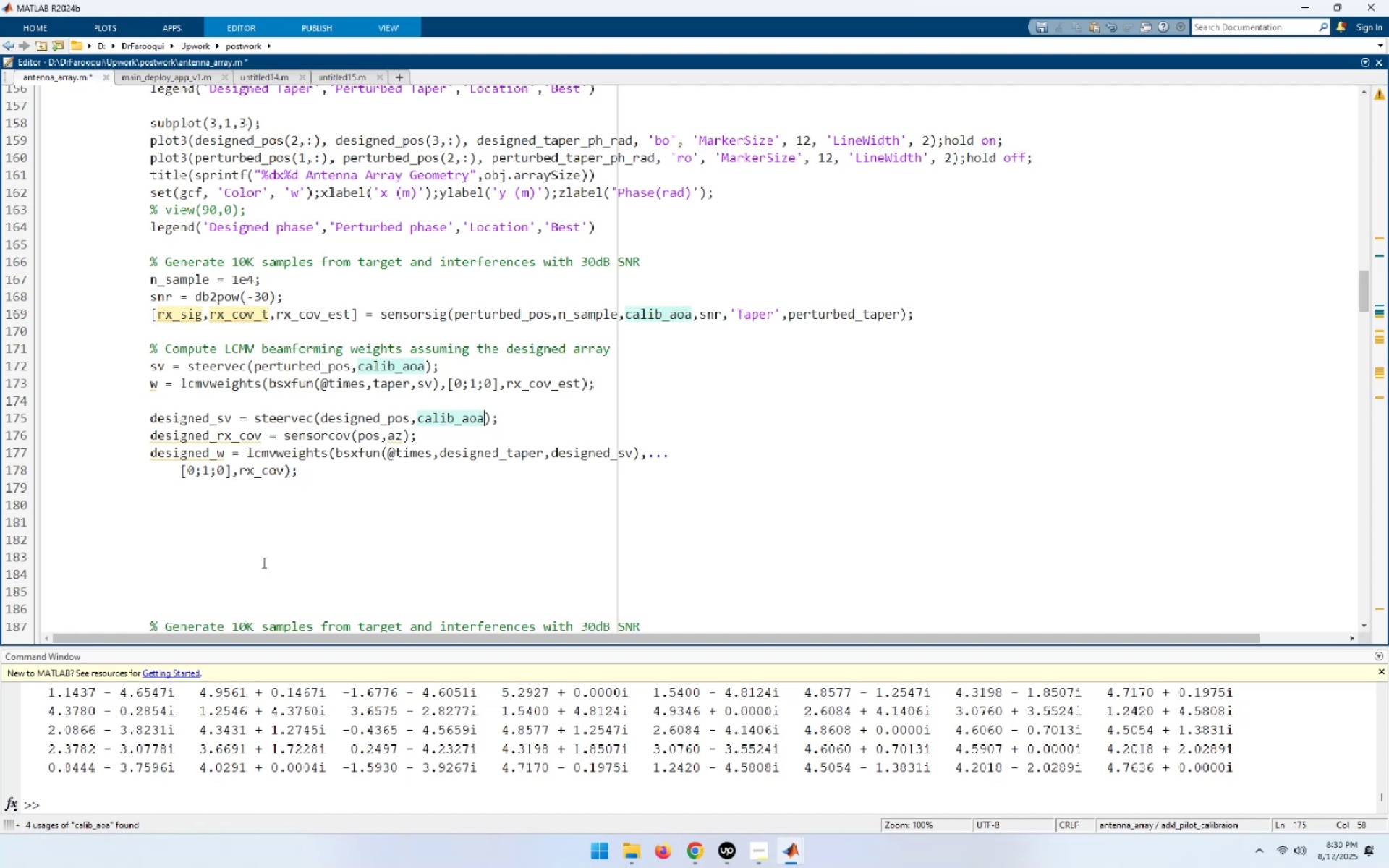 
wait(12.77)
 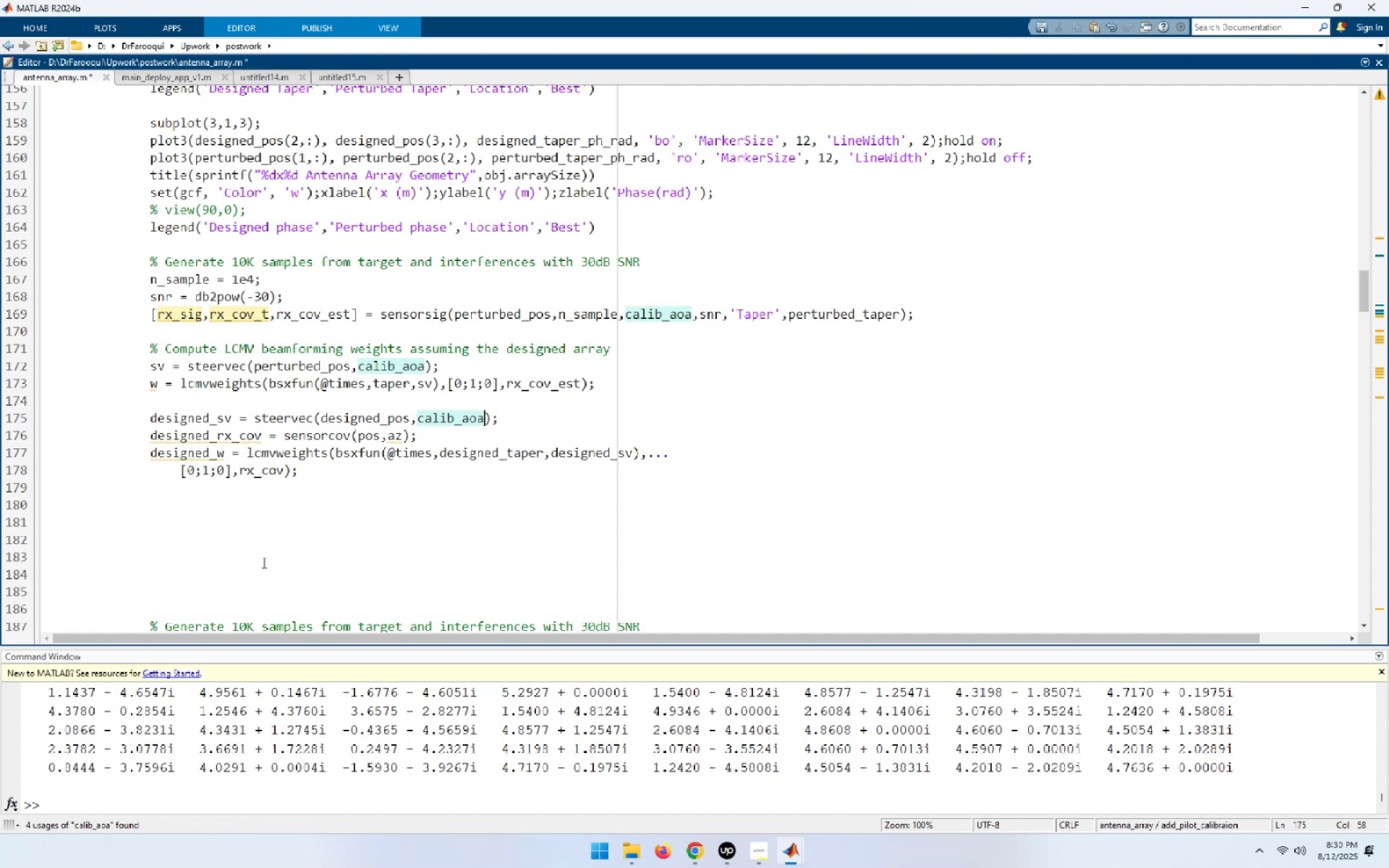 
double_click([370, 438])
 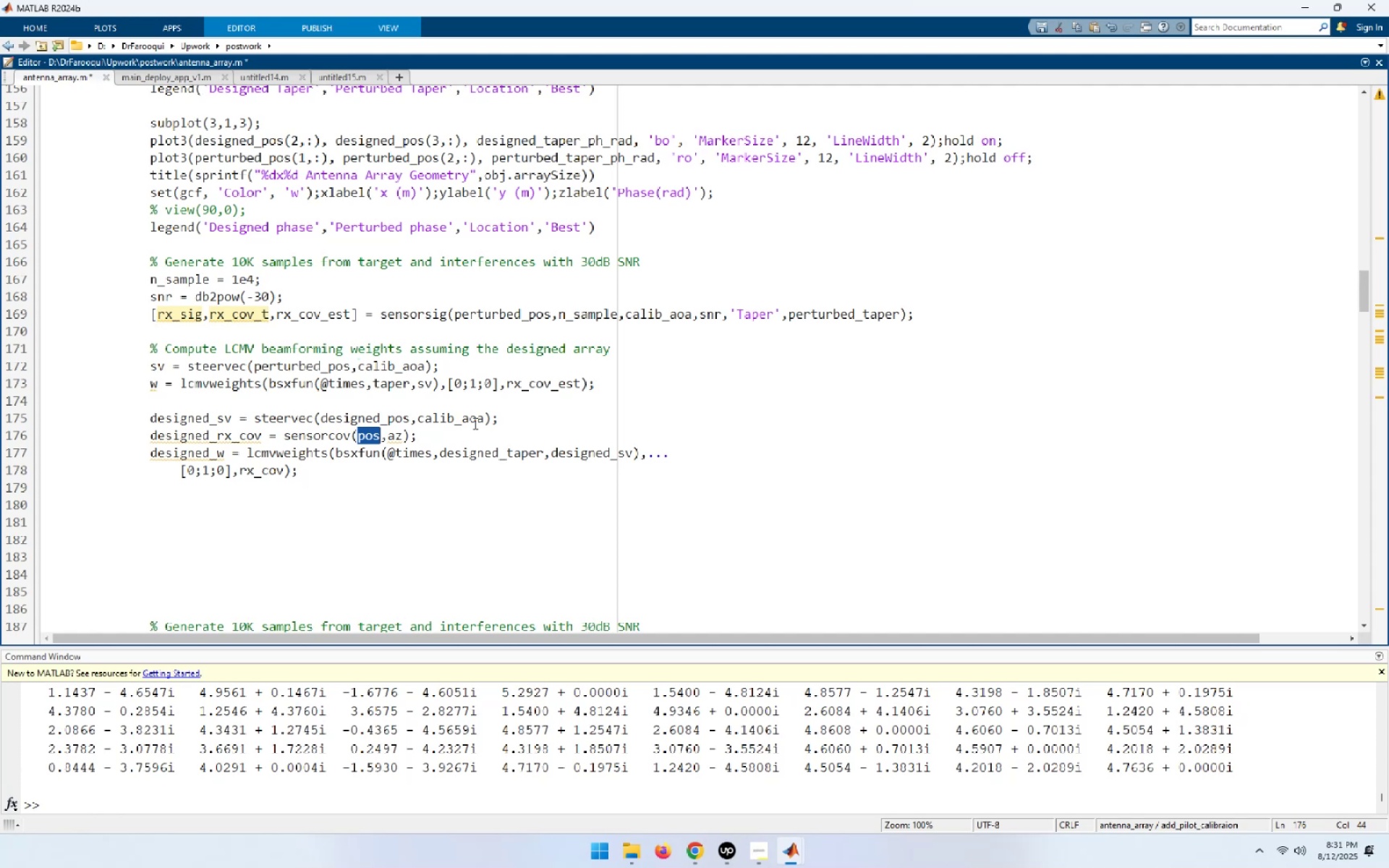 
double_click([471, 418])
 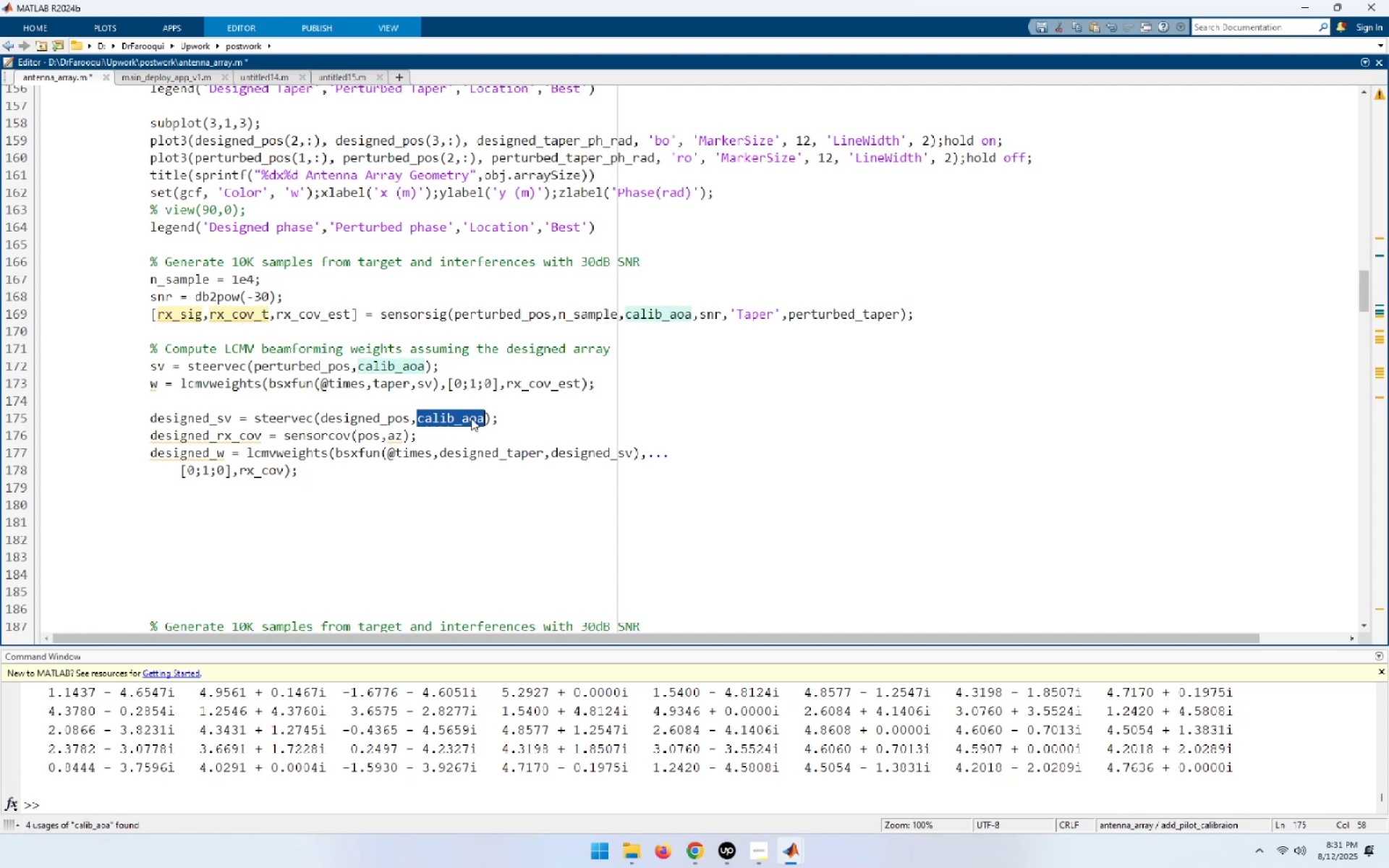 
key(Control+C)
 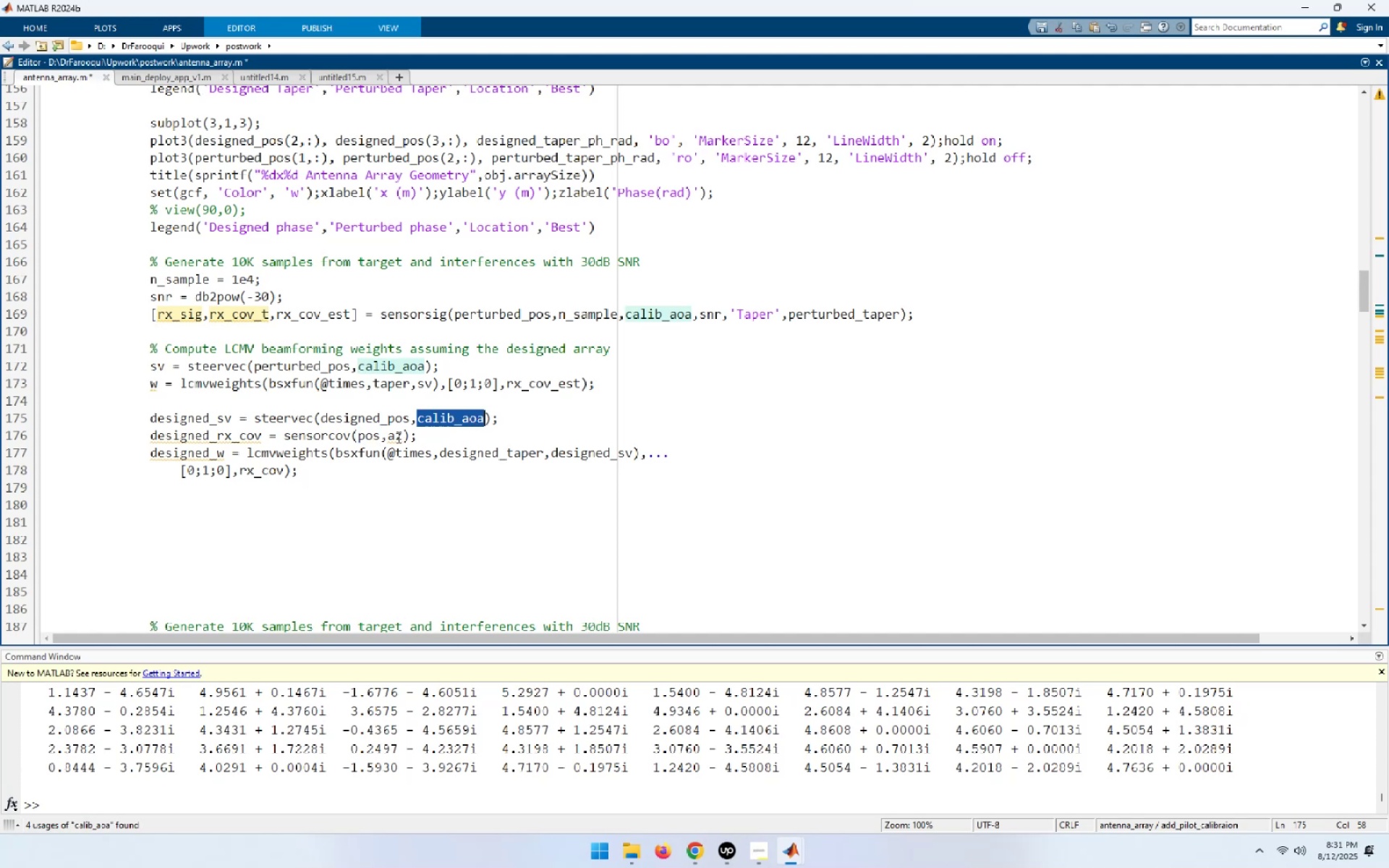 
double_click([397, 438])
 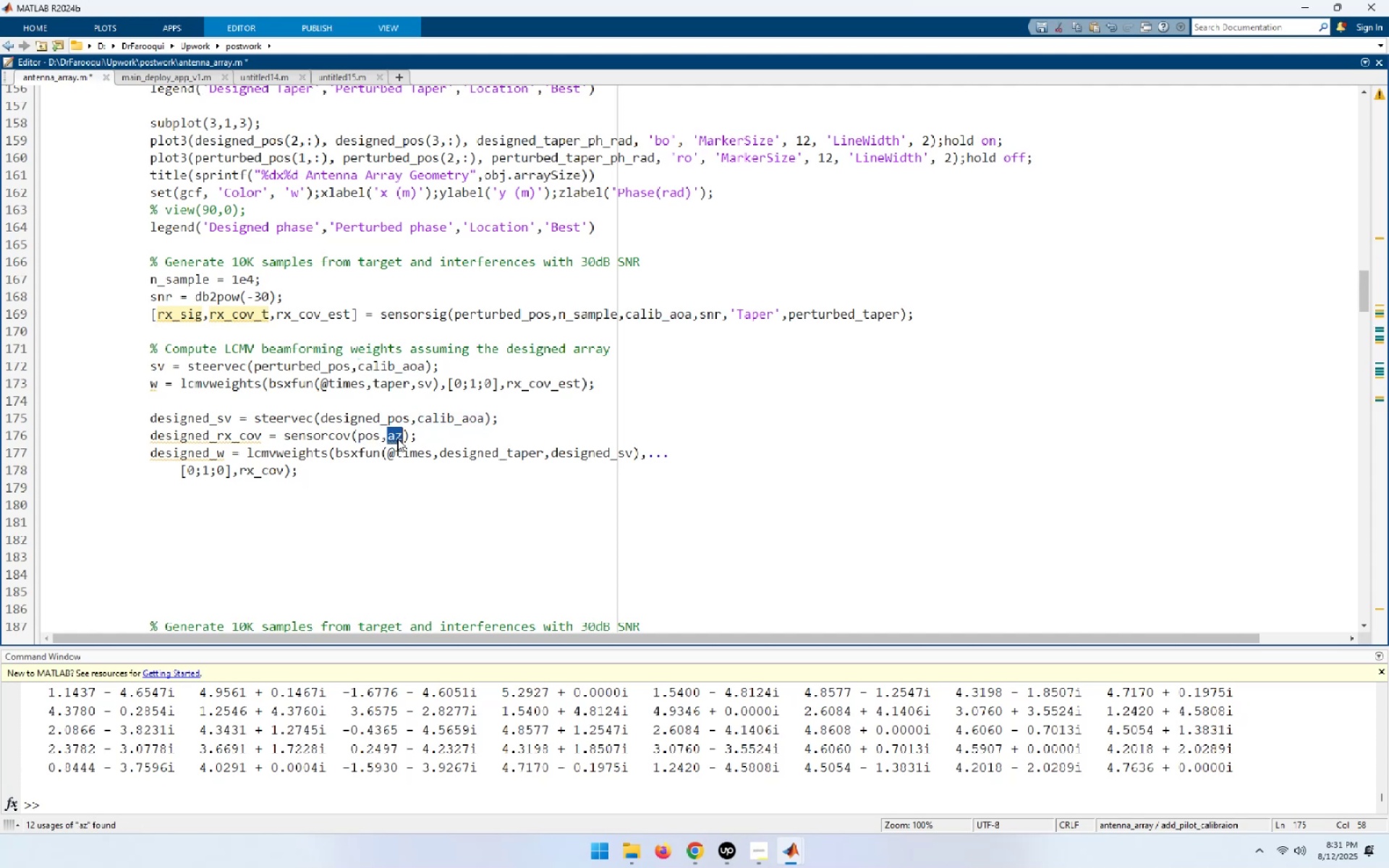 
key(Control+V)
 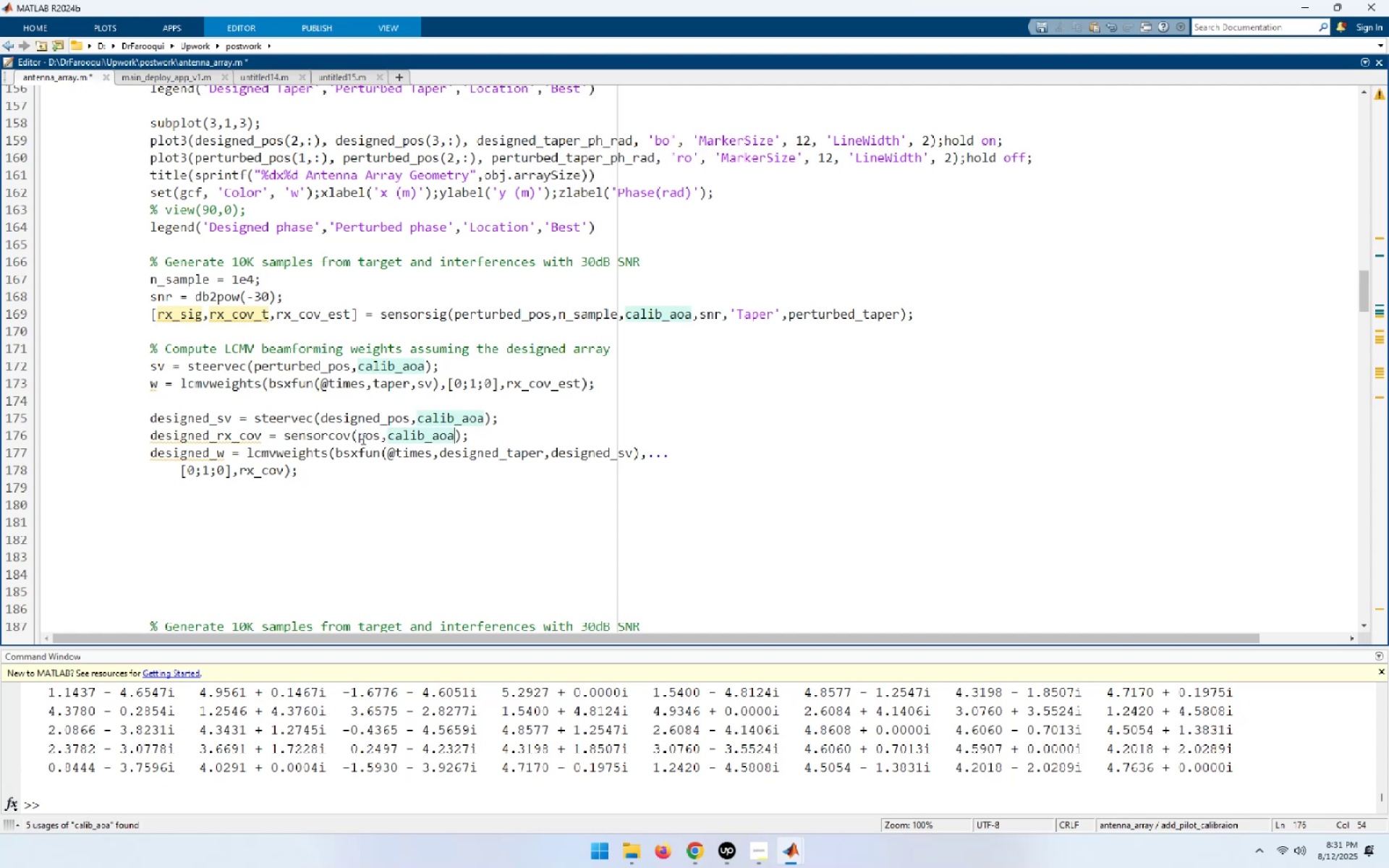 
double_click([362, 438])
 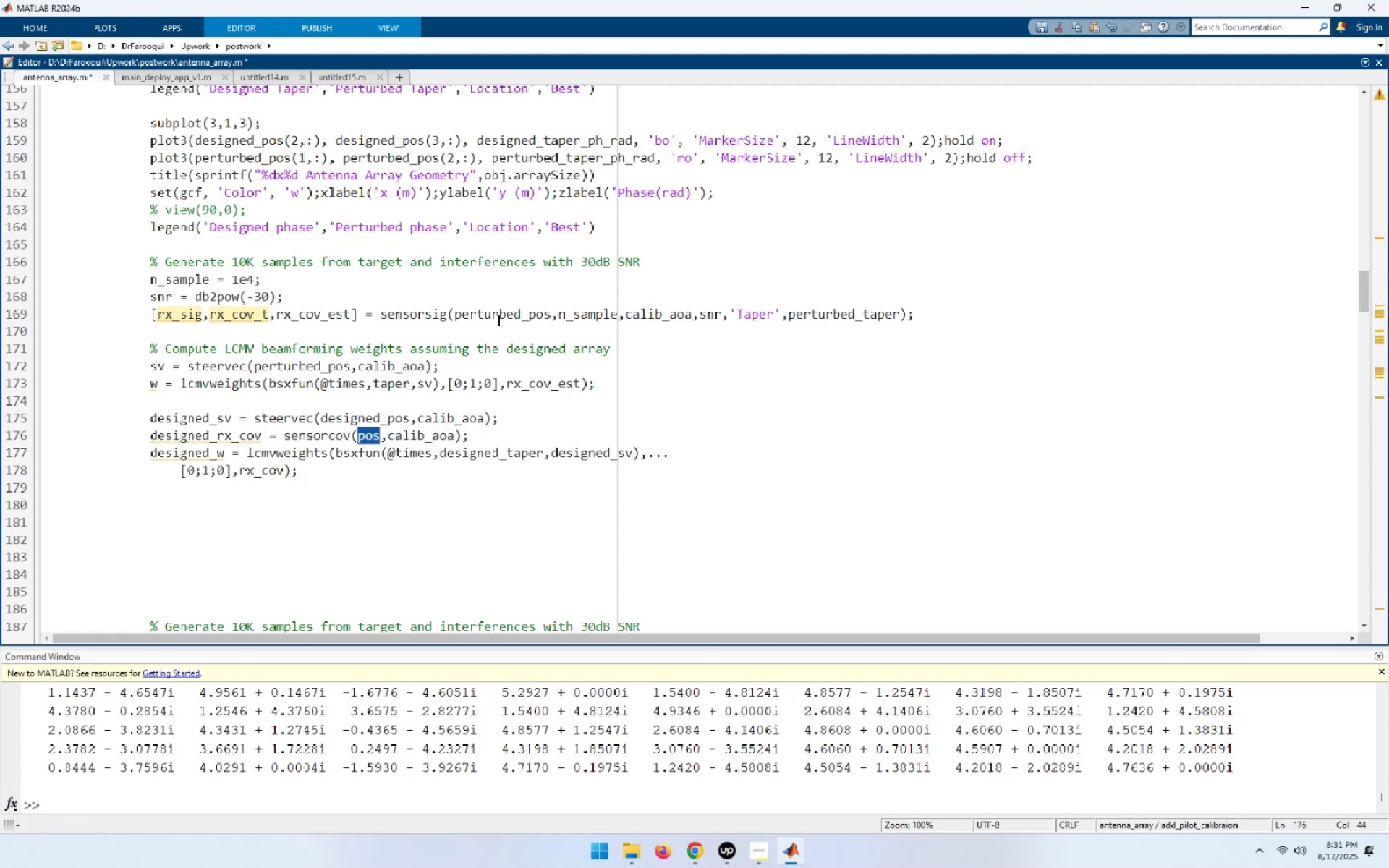 
double_click([497, 319])
 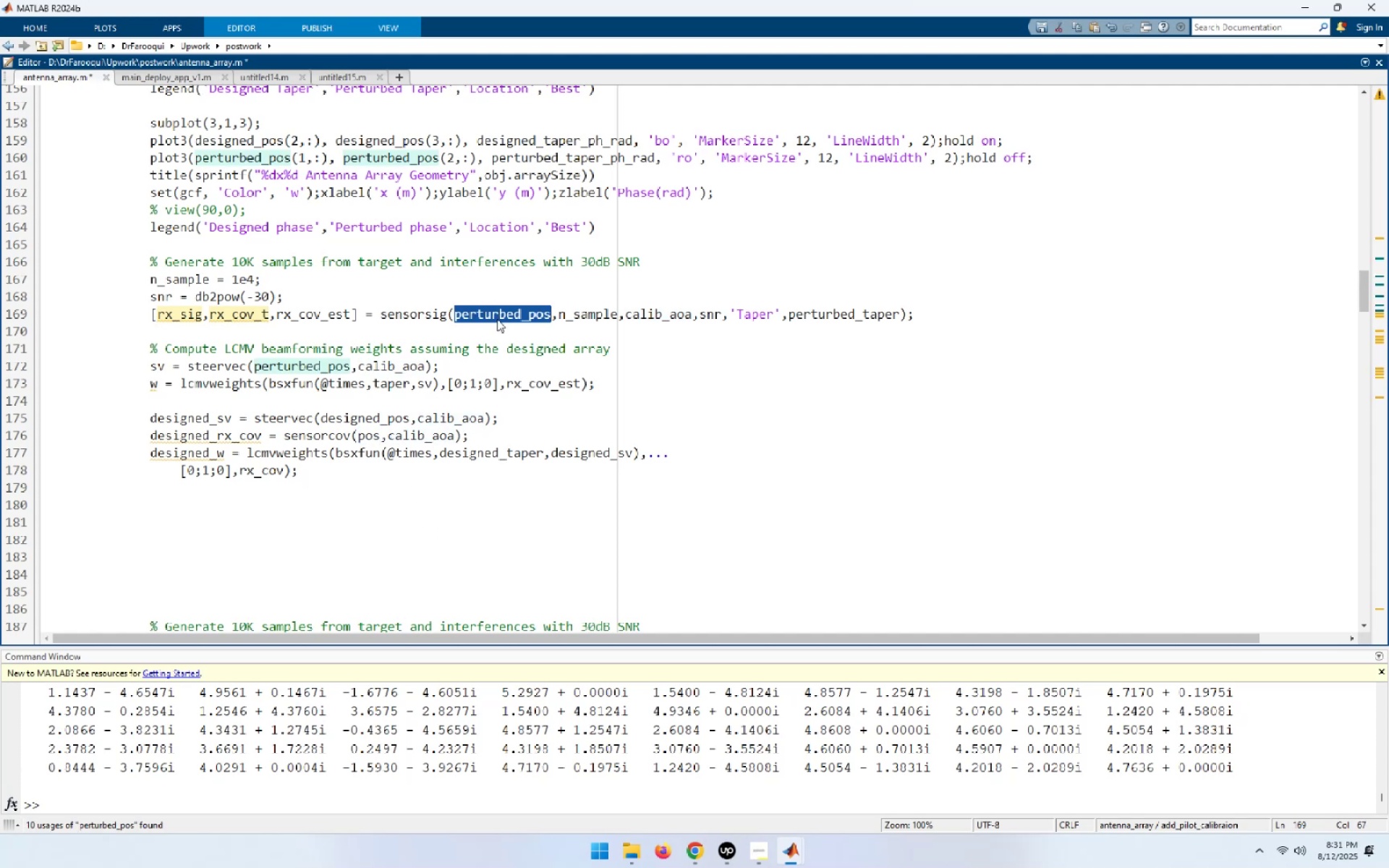 
key(Control+C)
 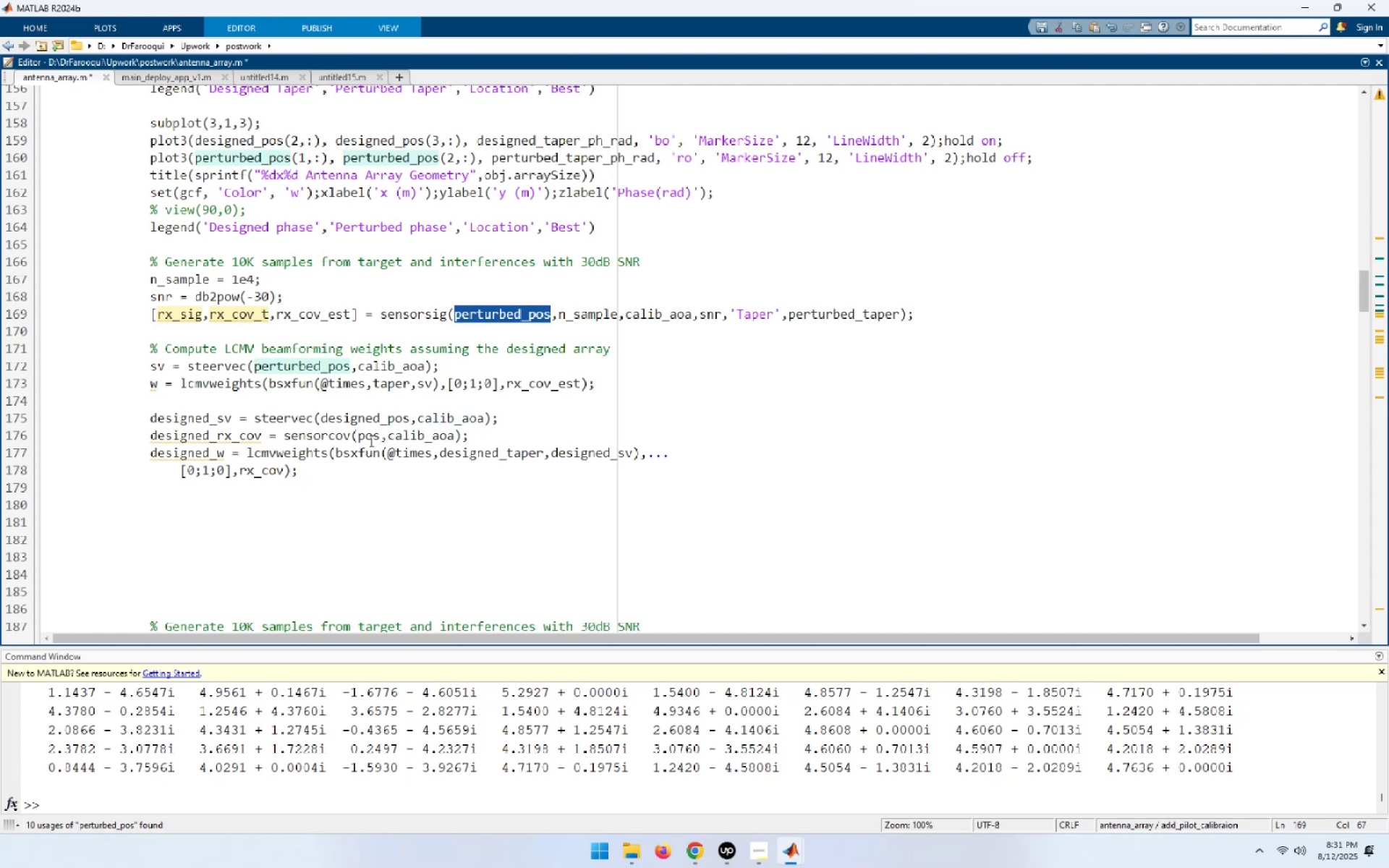 
double_click([370, 440])
 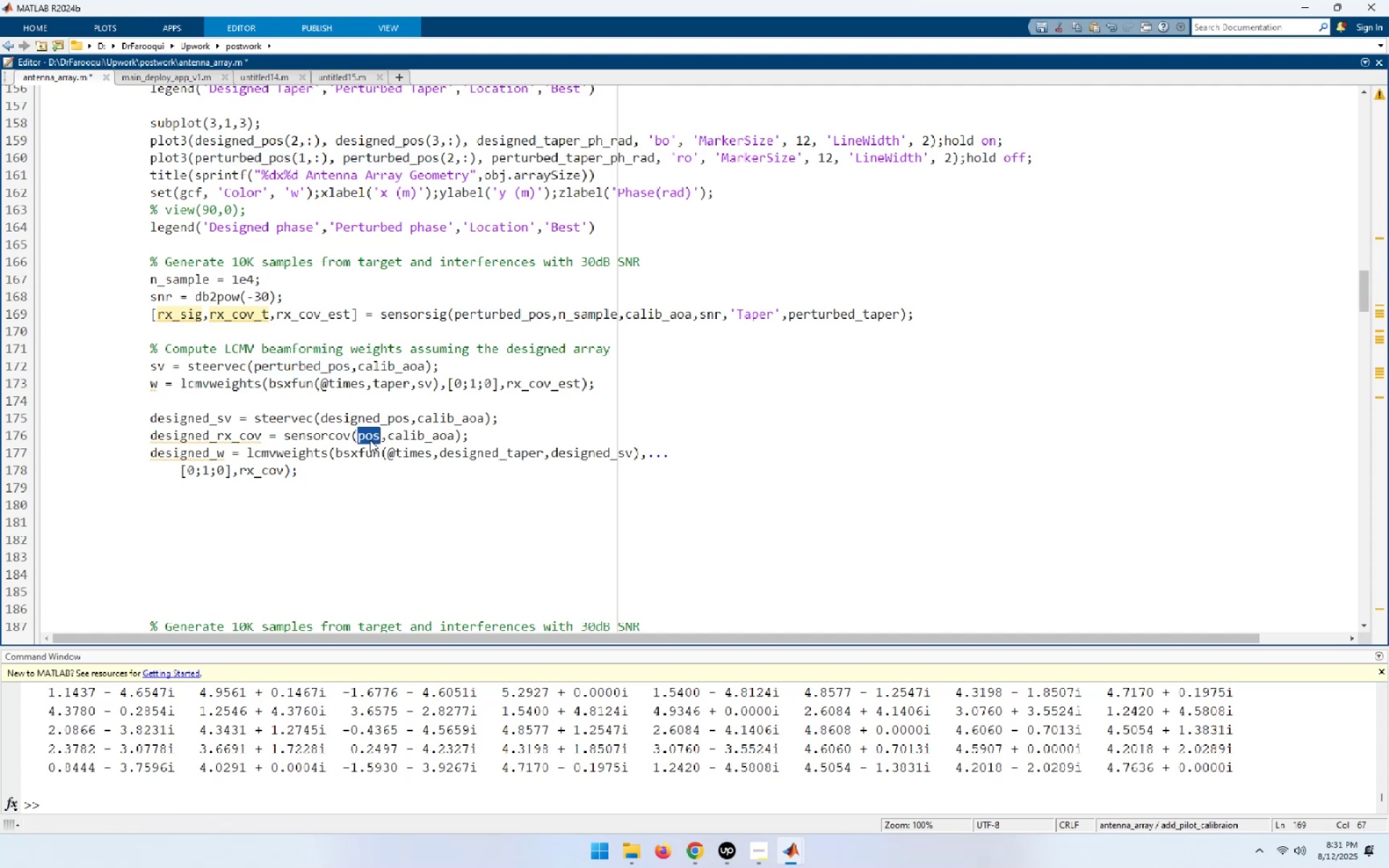 
key(Control+ControlLeft)
 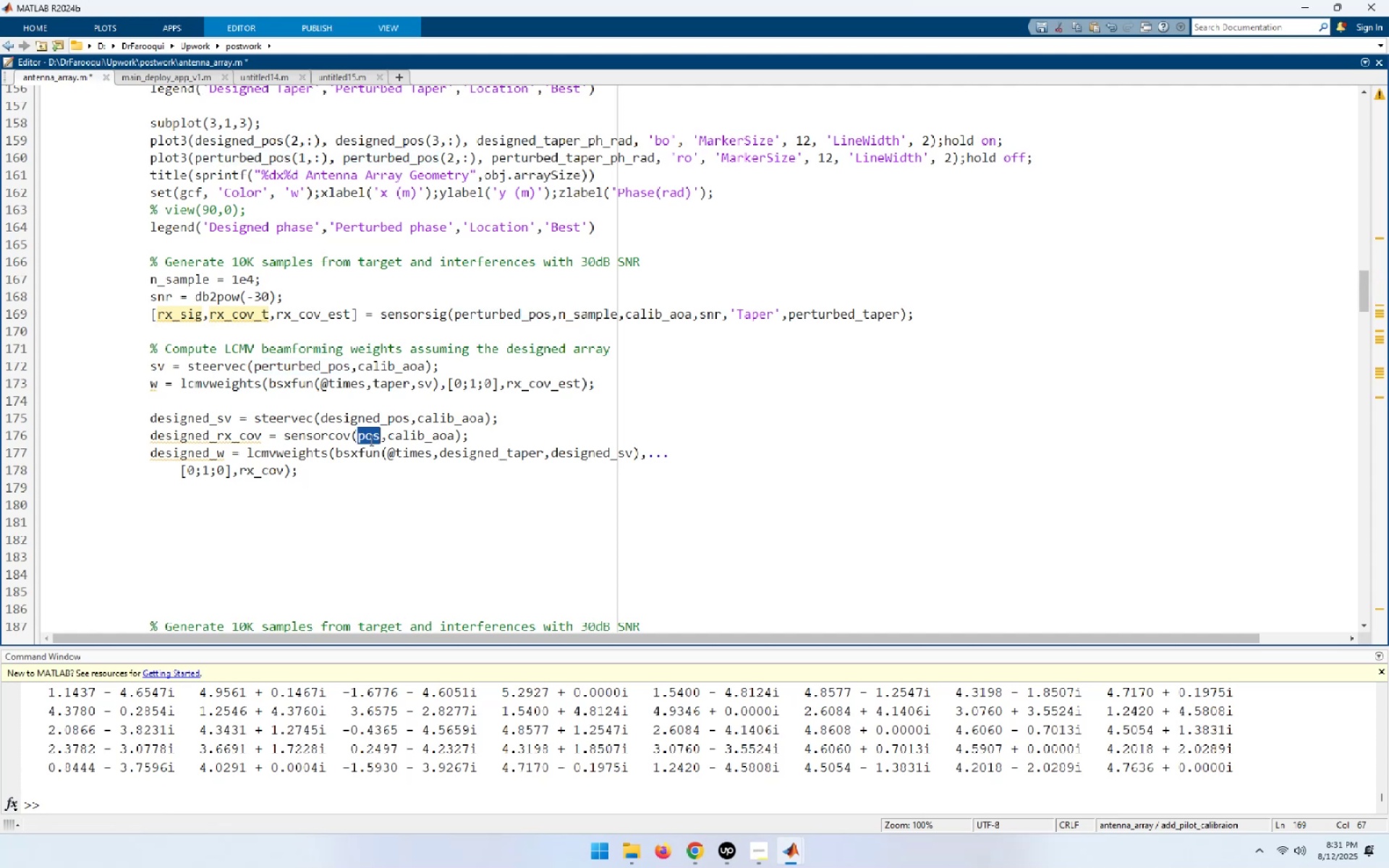 
key(Control+V)
 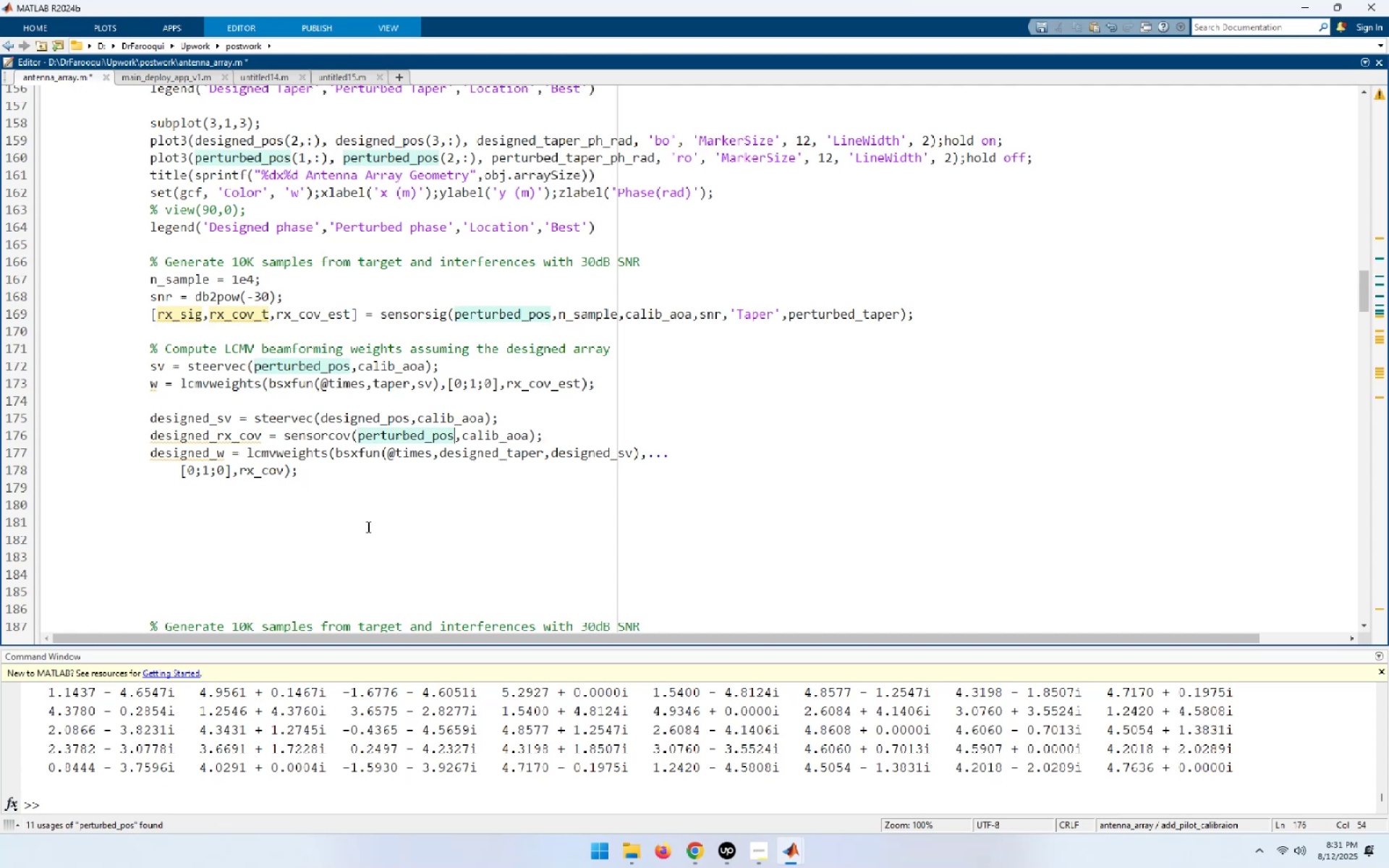 
wait(9.31)
 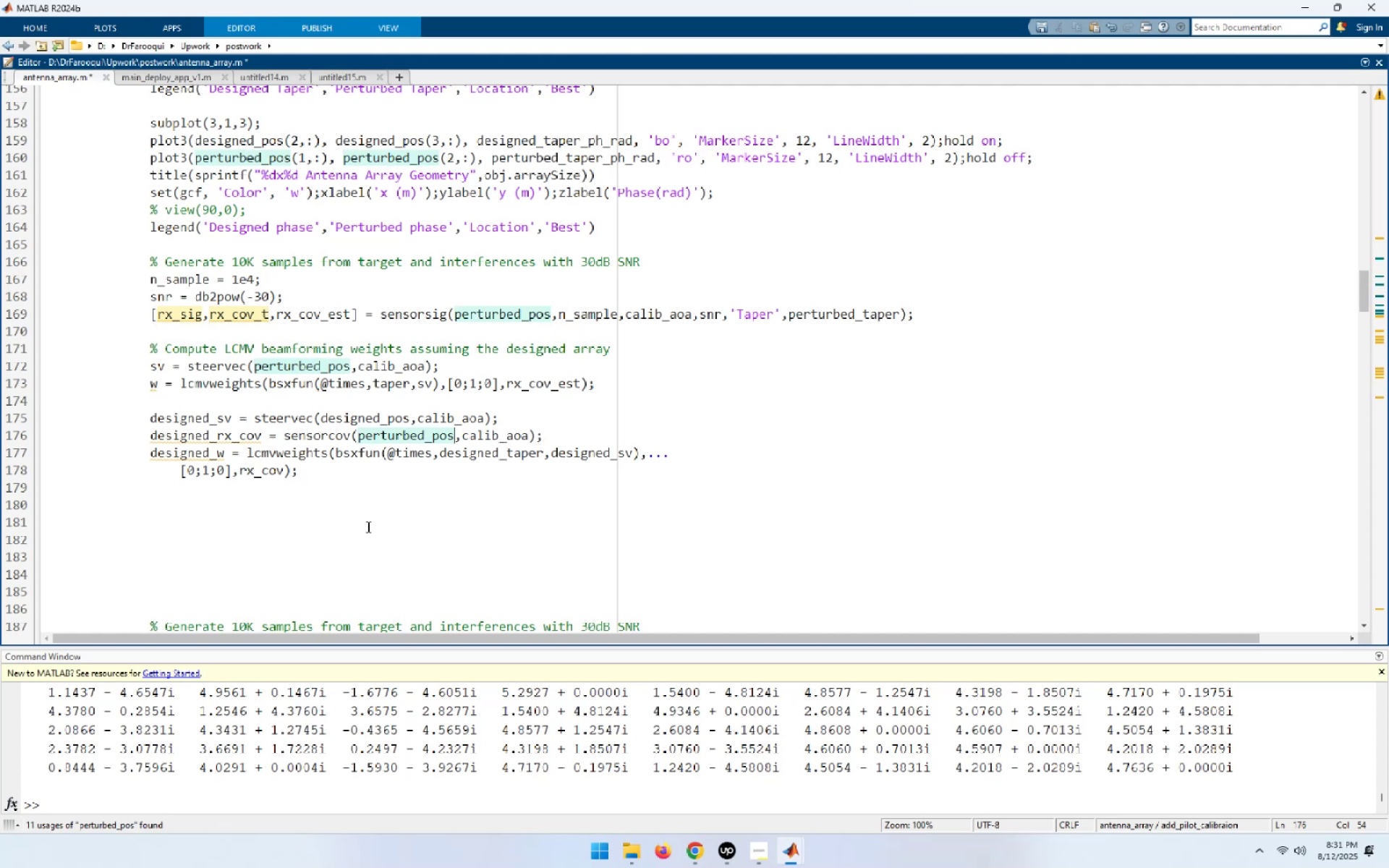 
double_click([475, 458])
 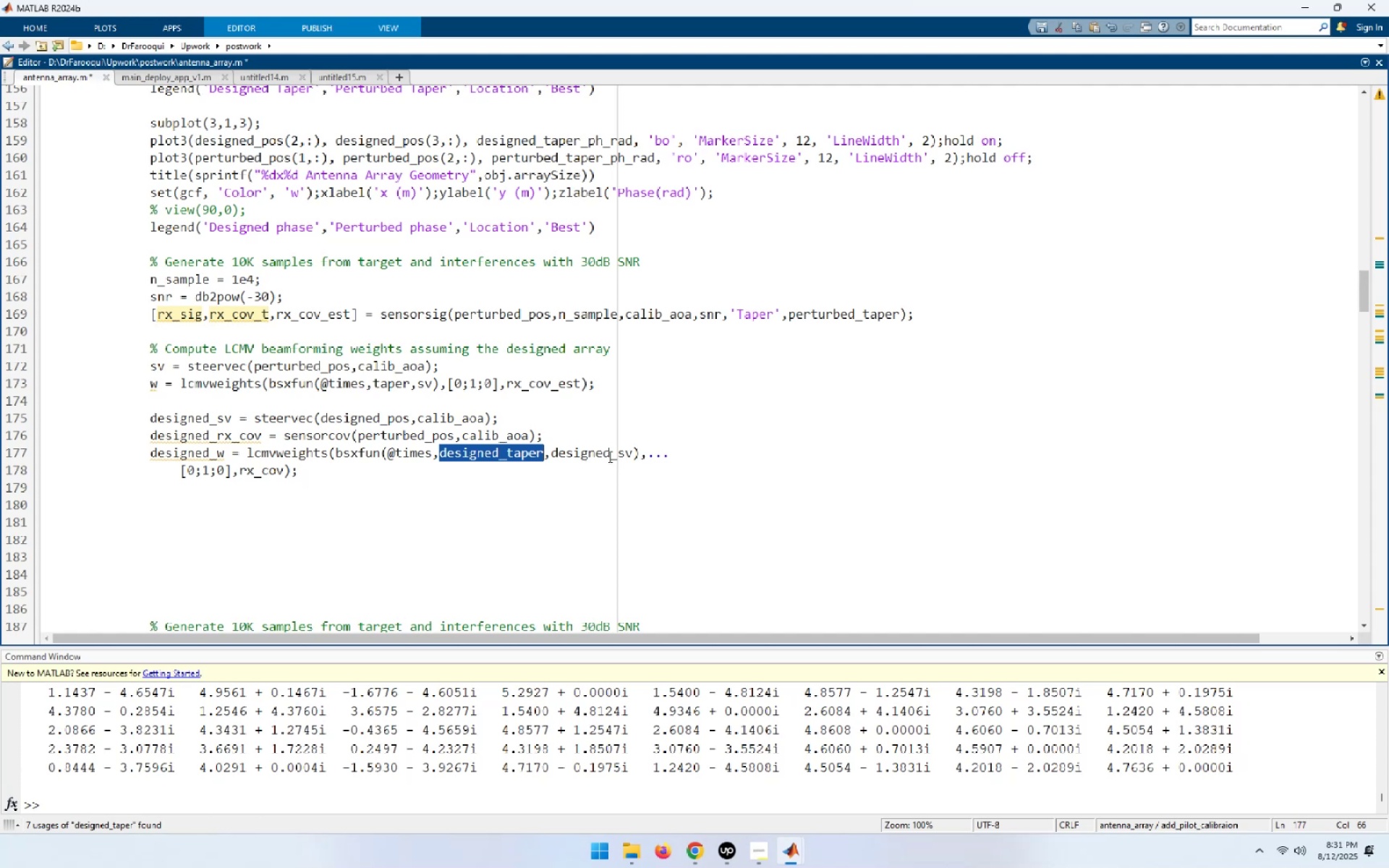 
double_click([608, 456])
 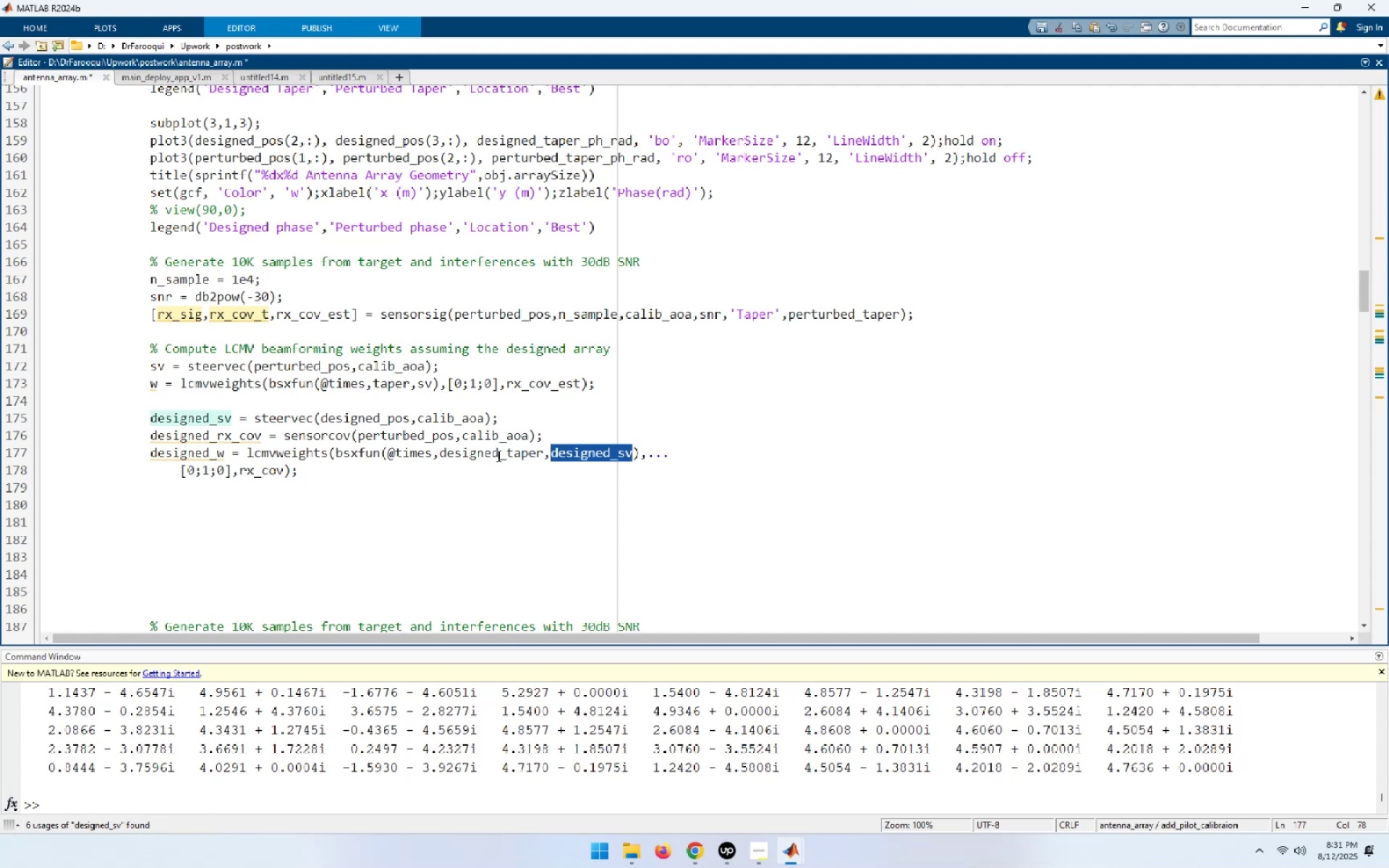 
double_click([497, 456])
 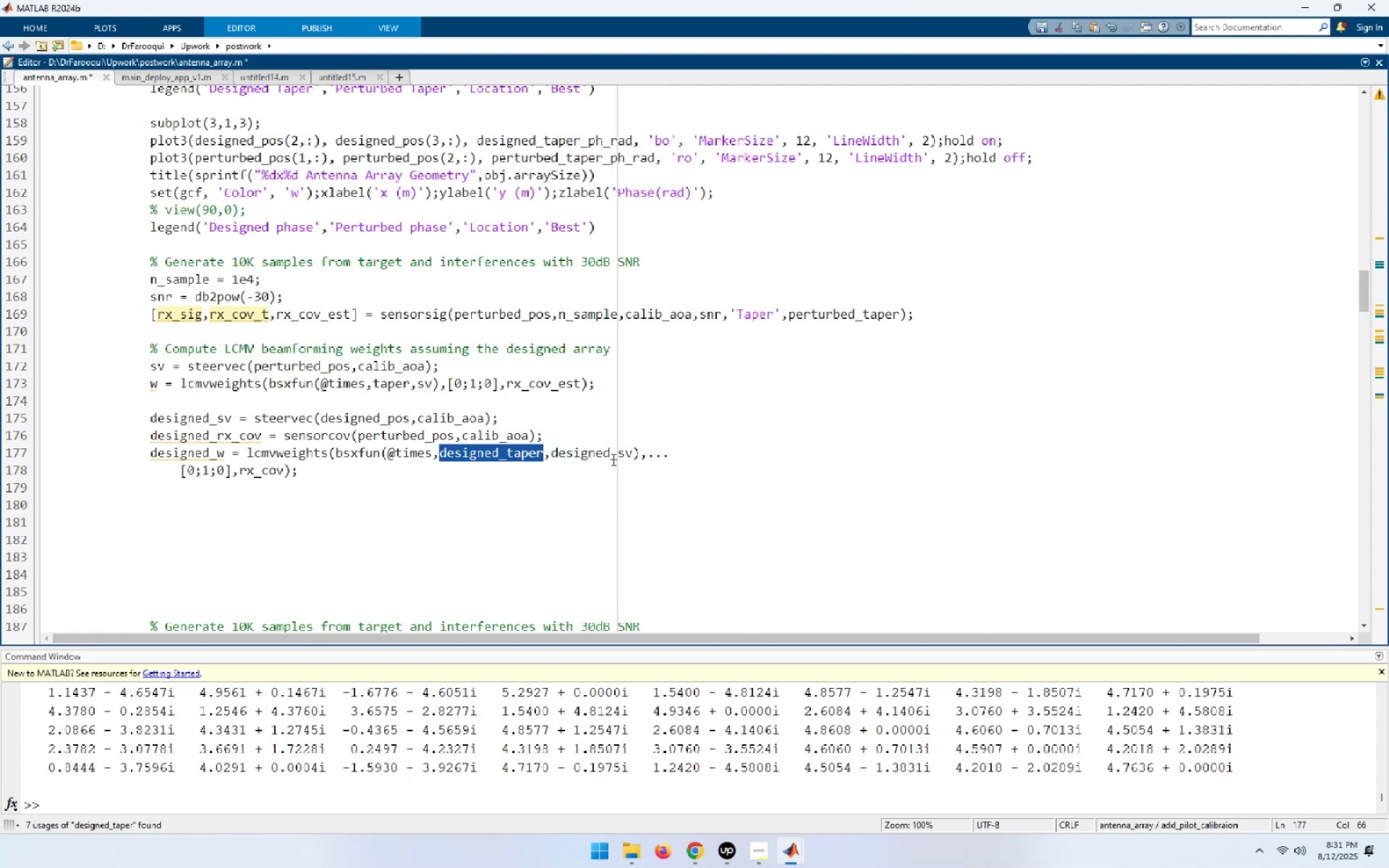 
left_click([415, 472])
 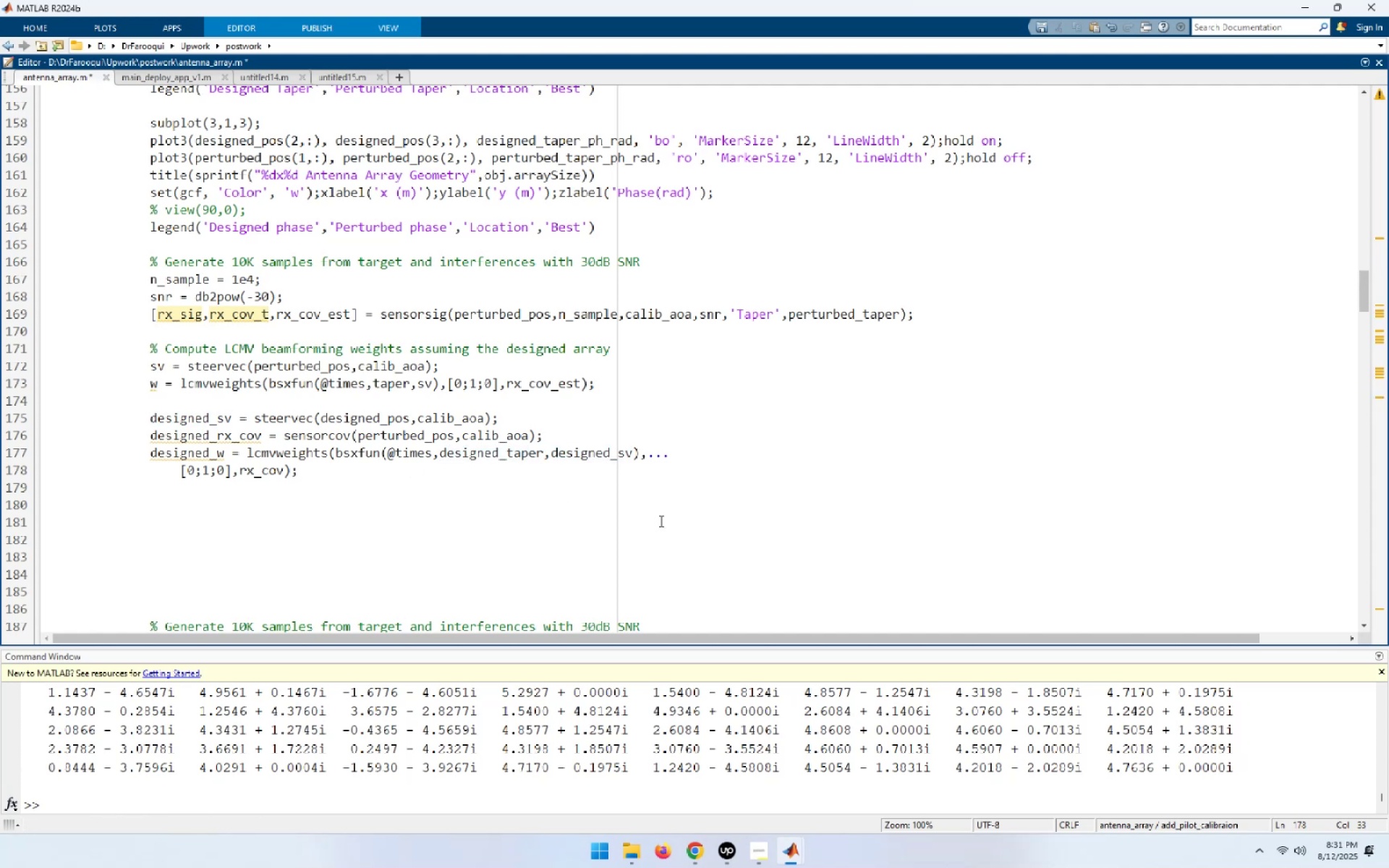 
hold_key(key=ArrowLeft, duration=0.88)
 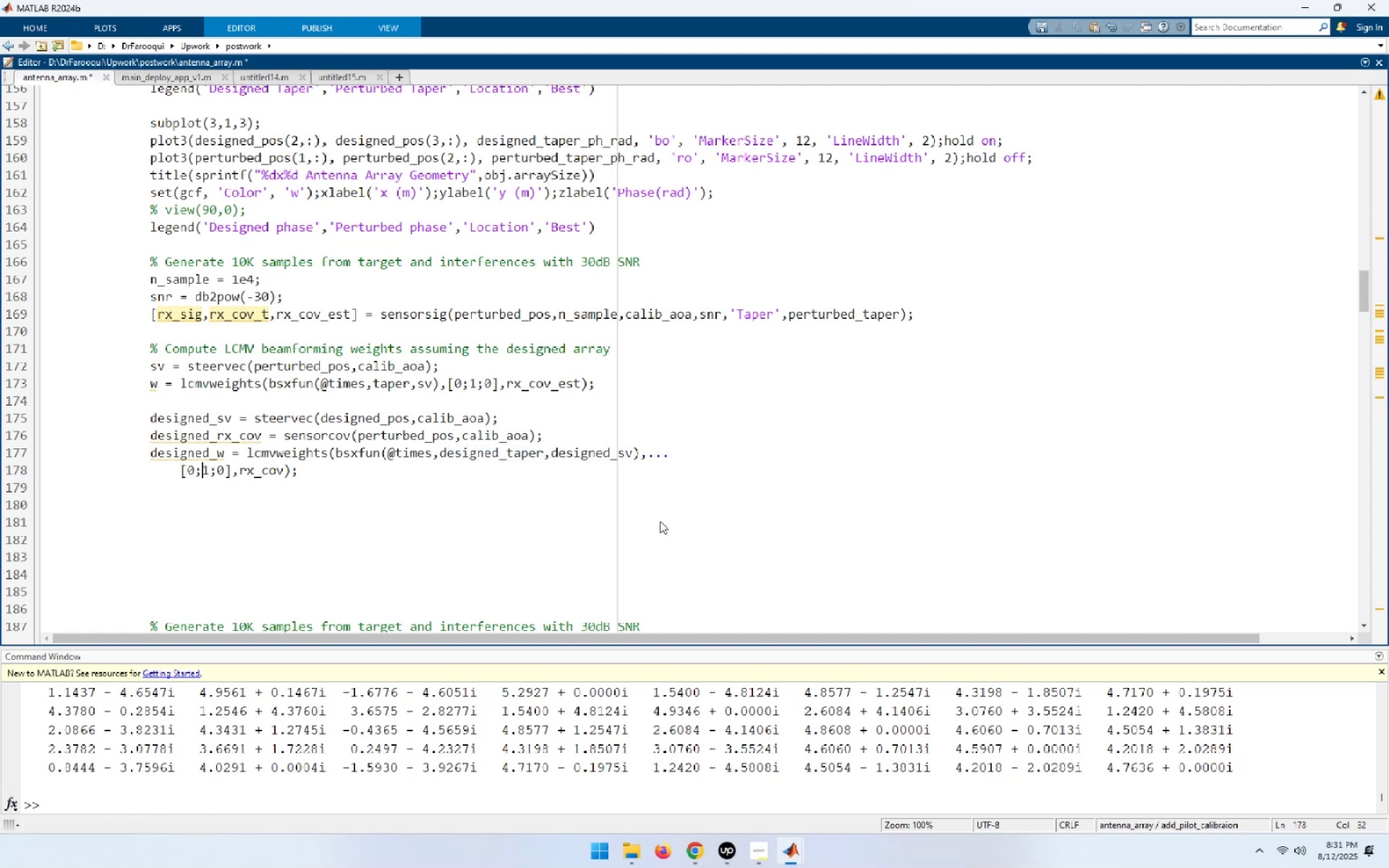 
key(ArrowLeft)
 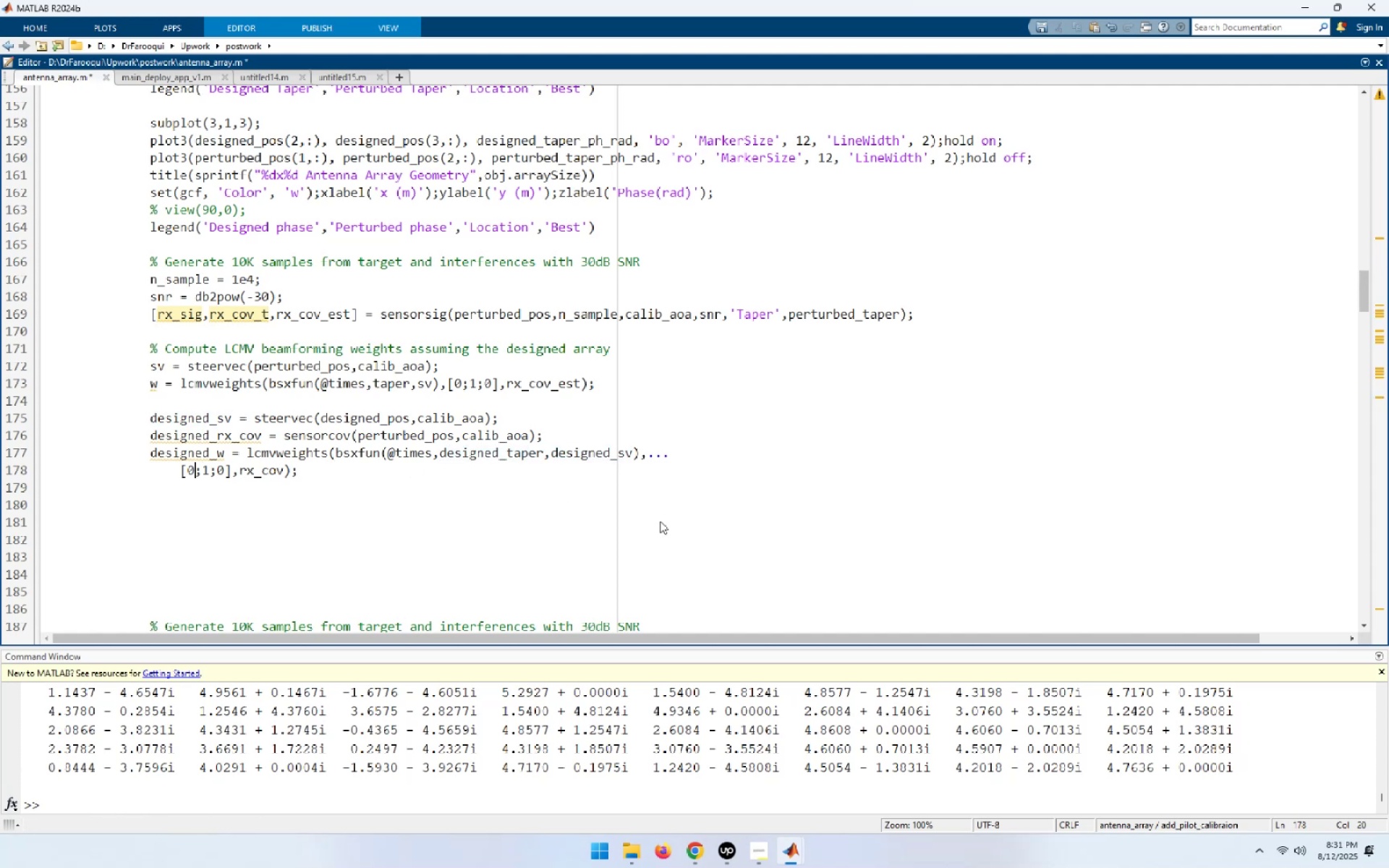 
key(ArrowLeft)
 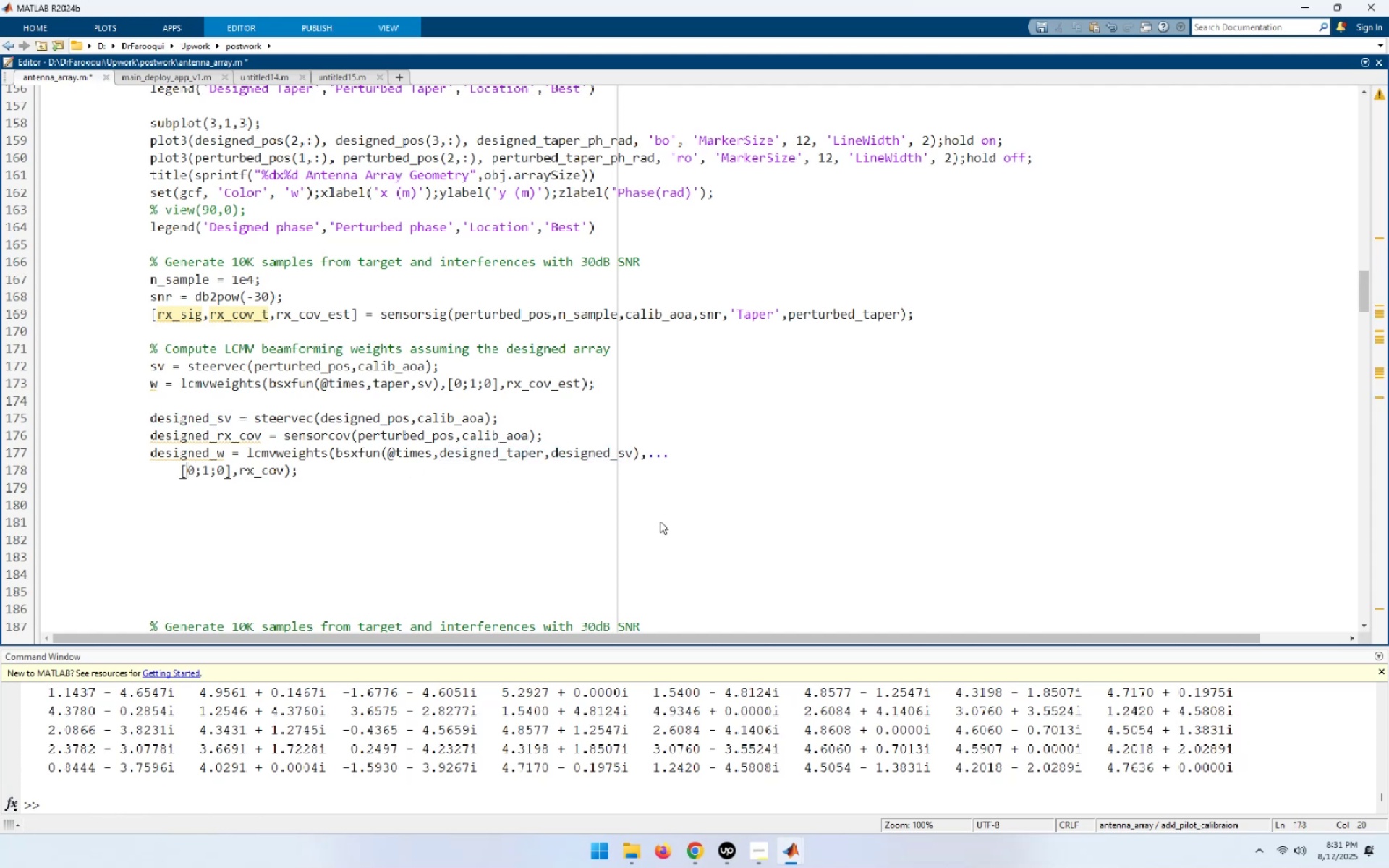 
key(ArrowLeft)
 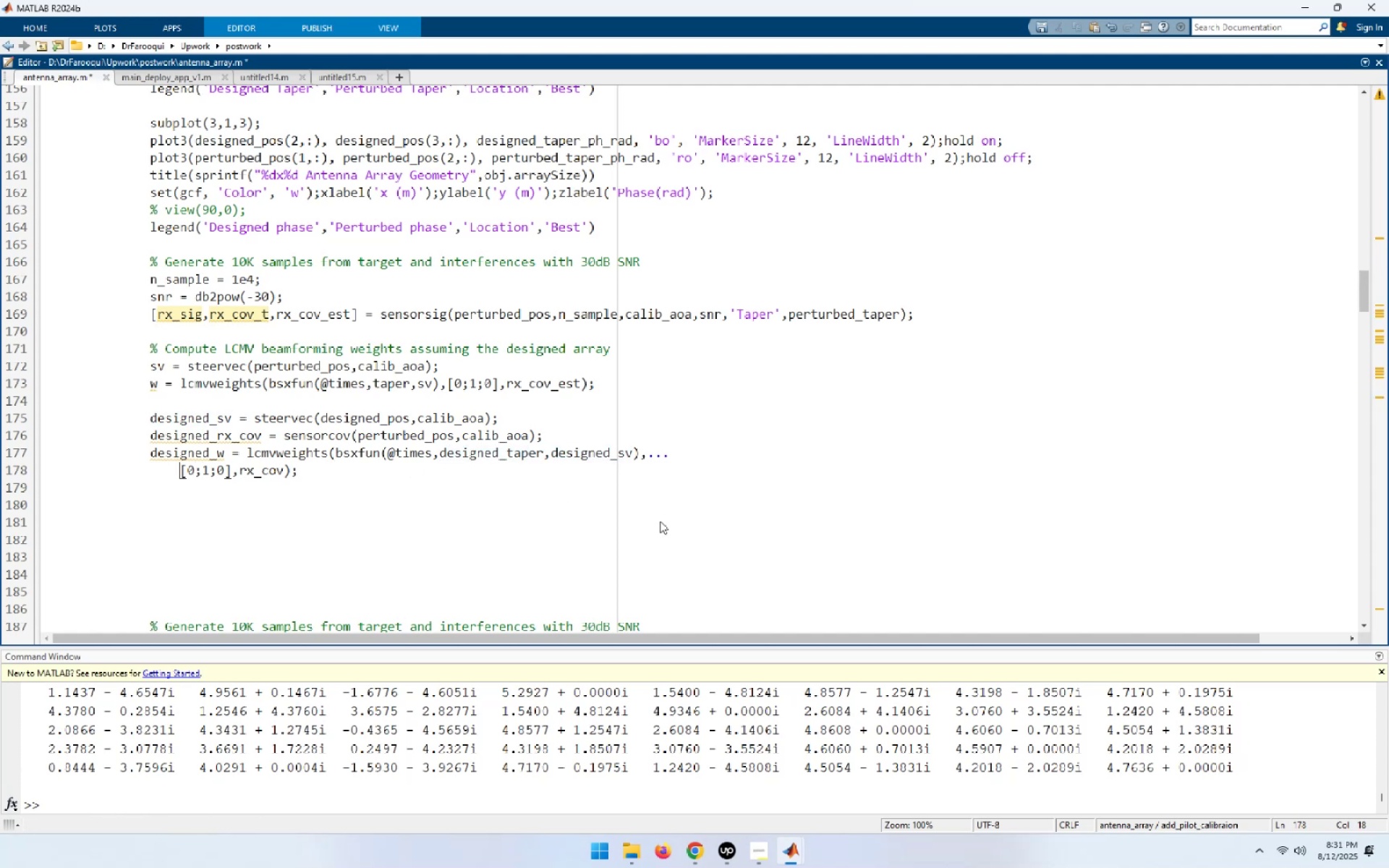 
key(Backspace)
 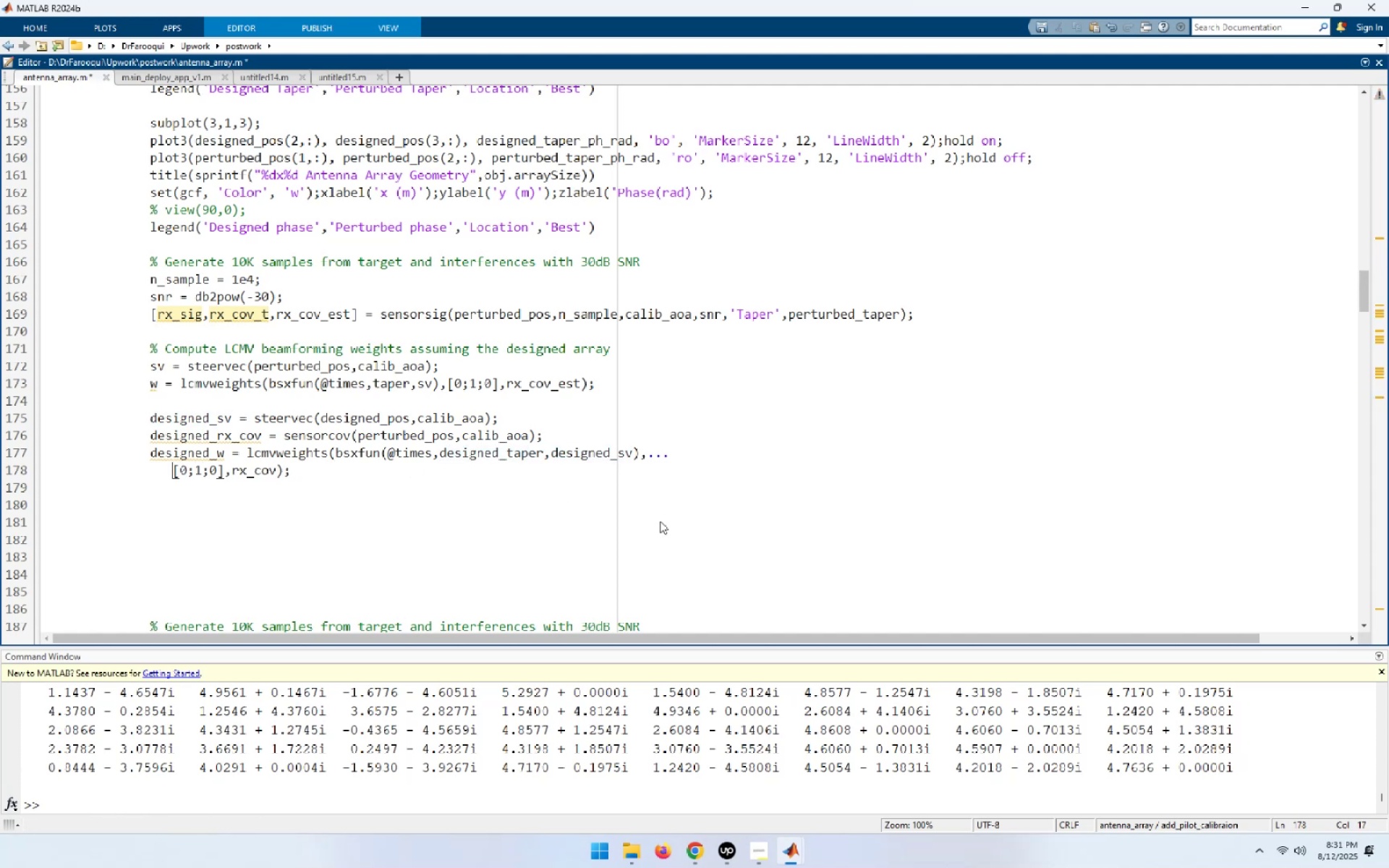 
key(Backspace)
 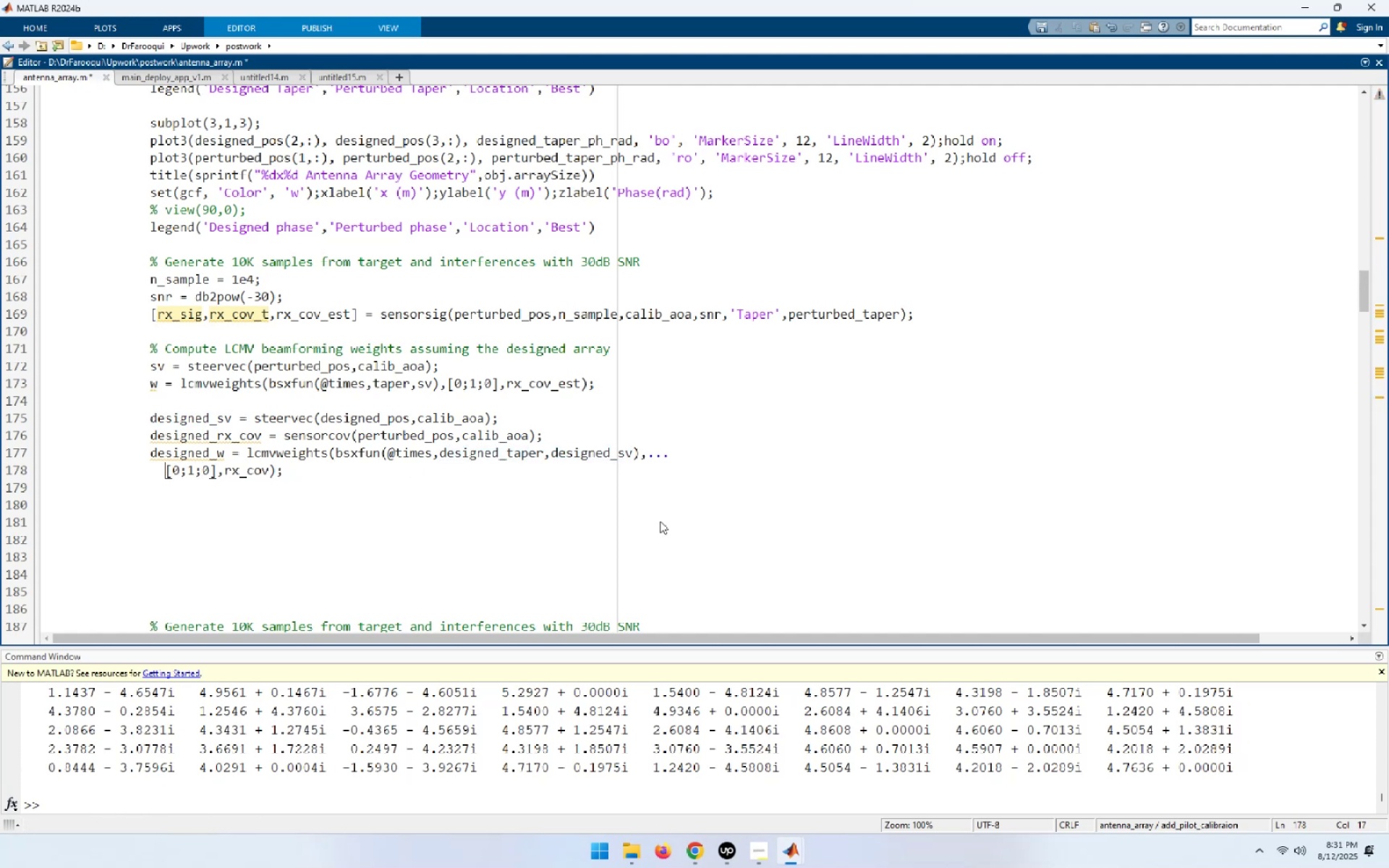 
key(Backspace)
 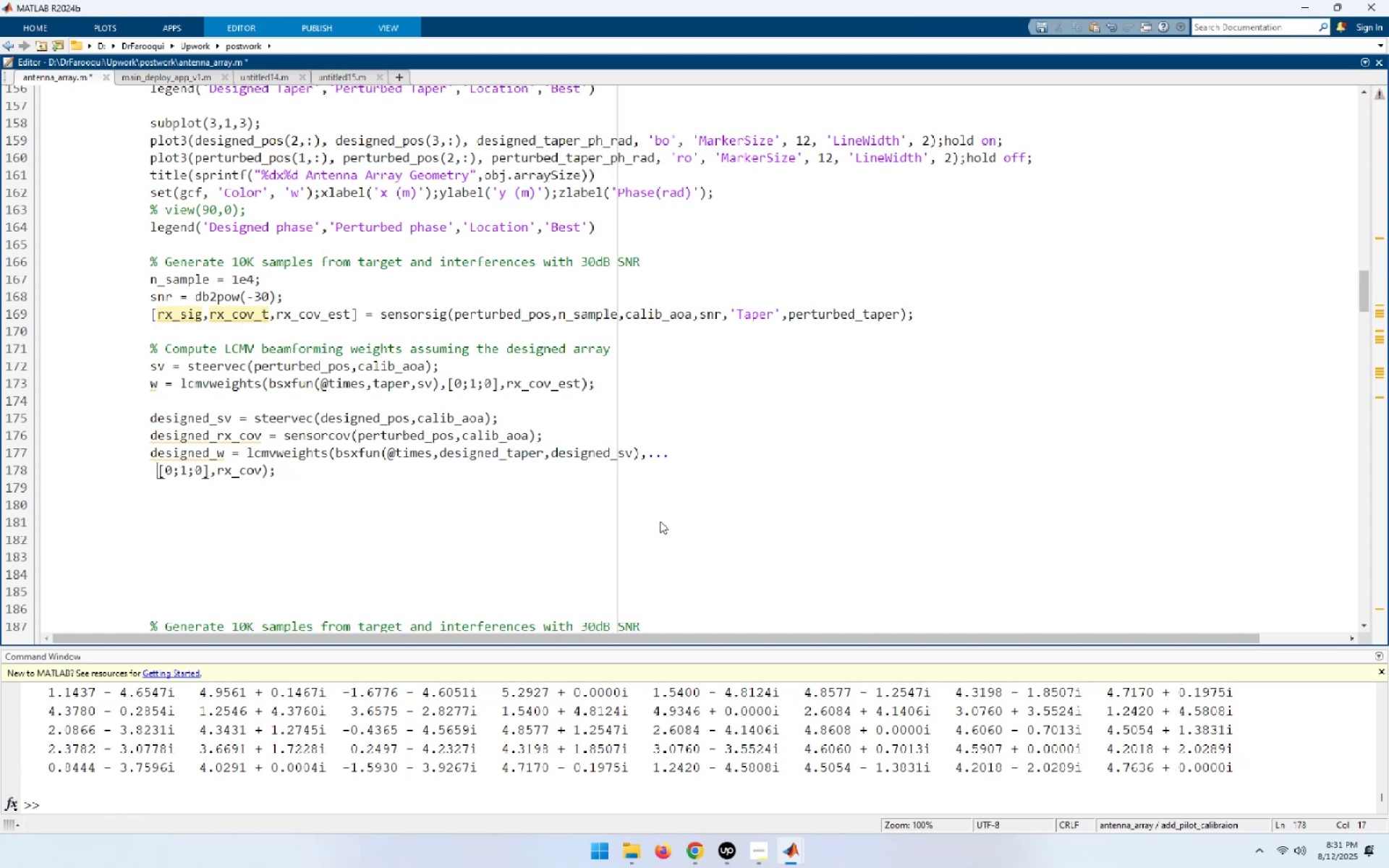 
key(Backspace)
 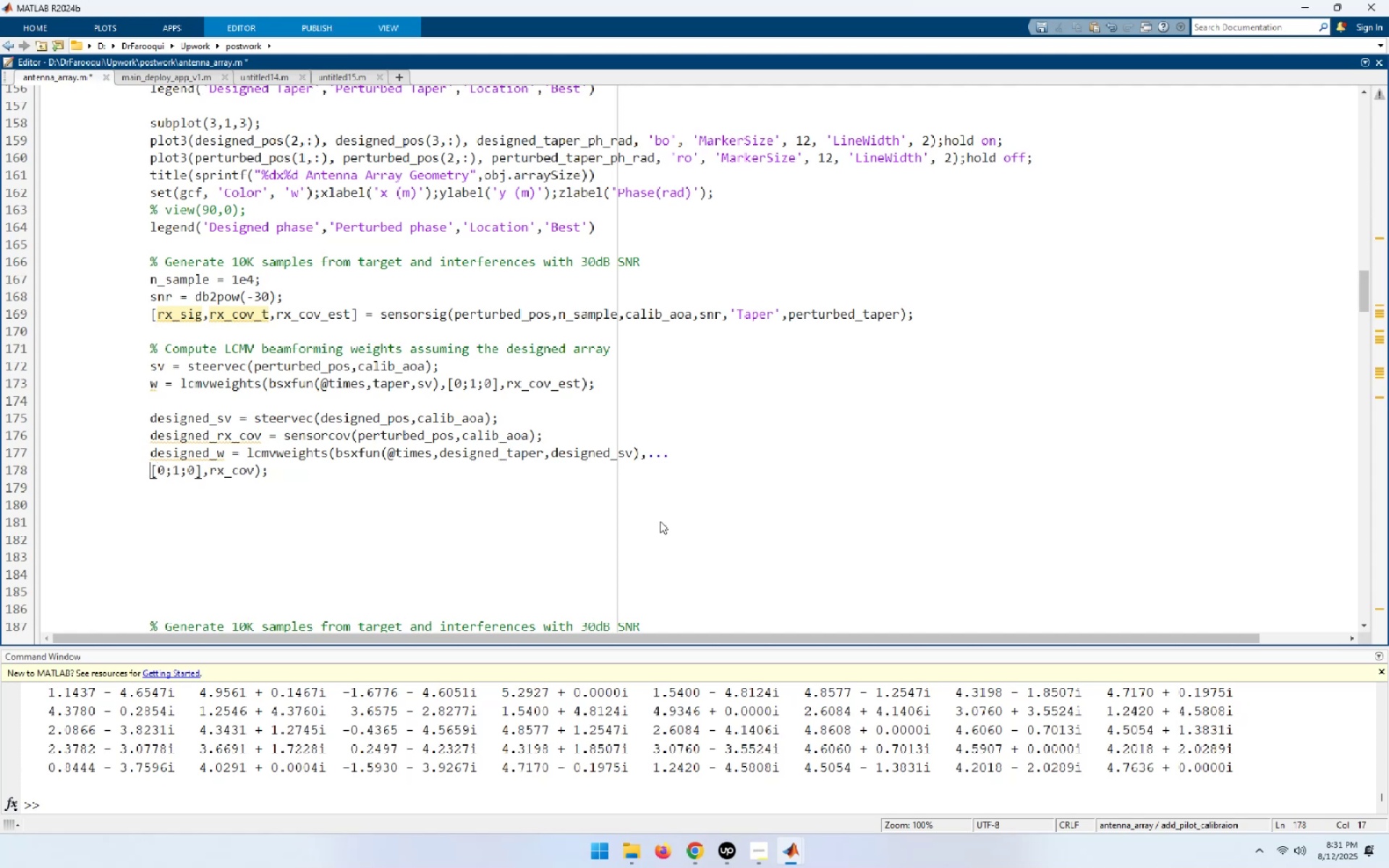 
key(Backspace)
 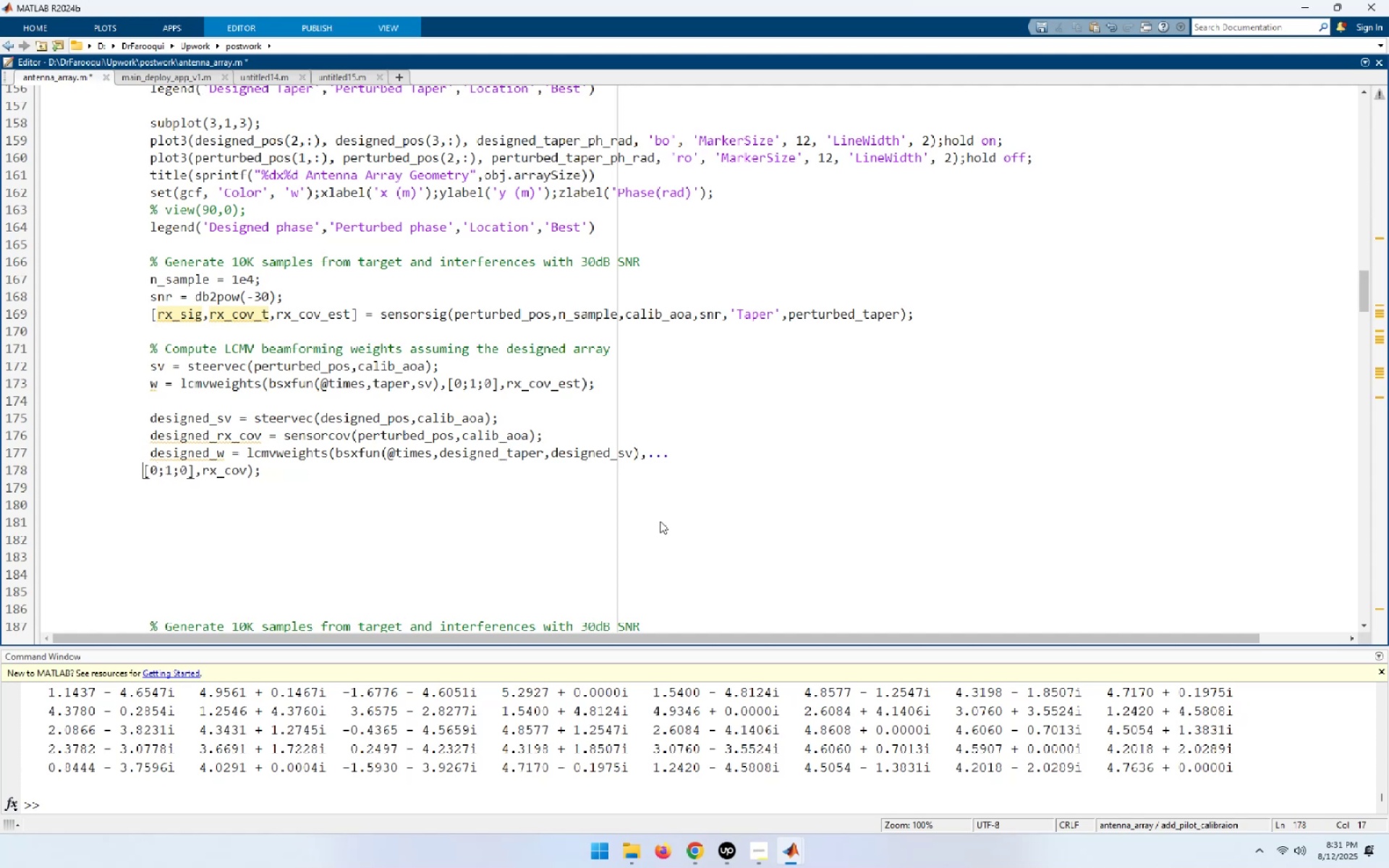 
key(Backspace)
 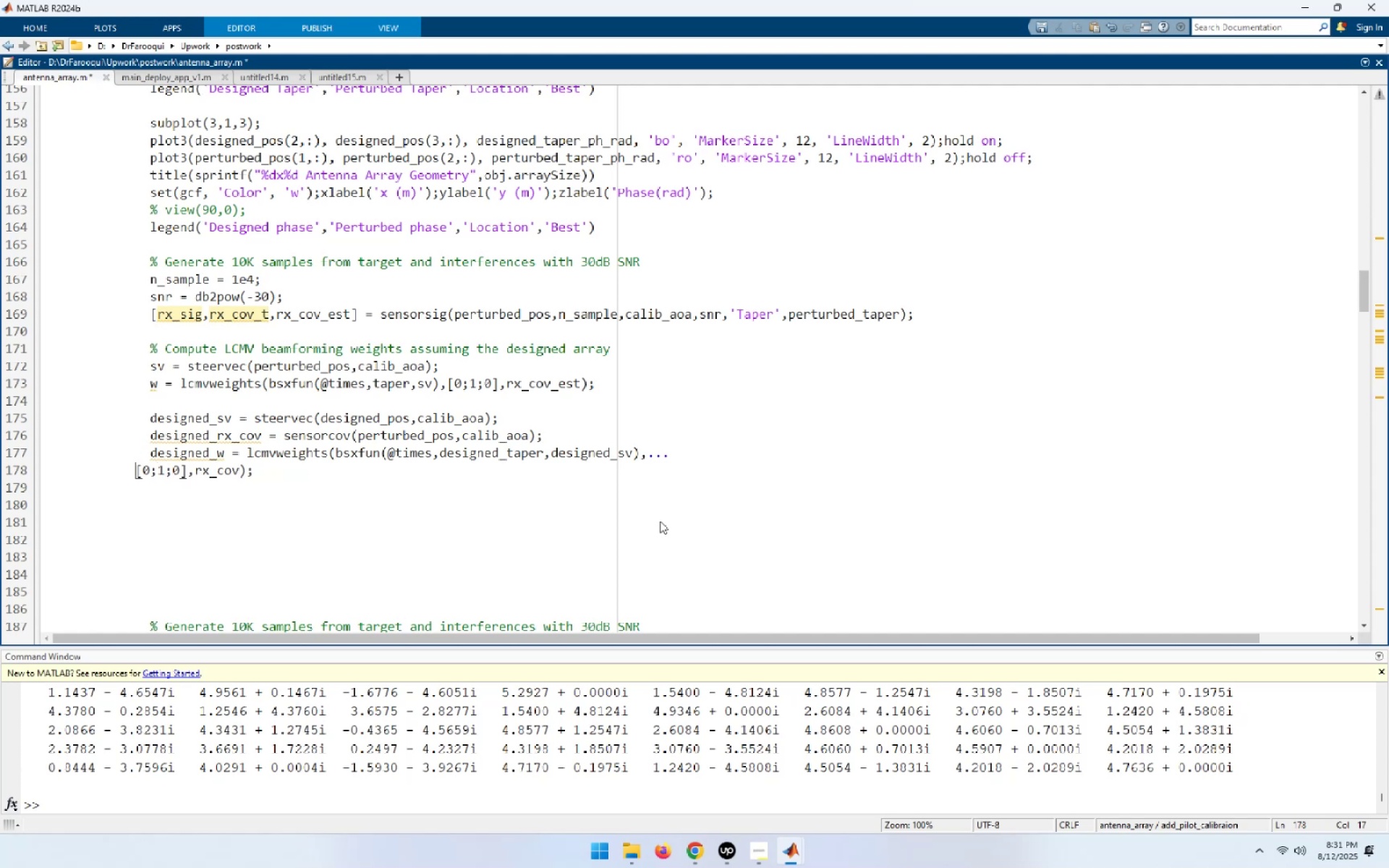 
key(Backspace)
 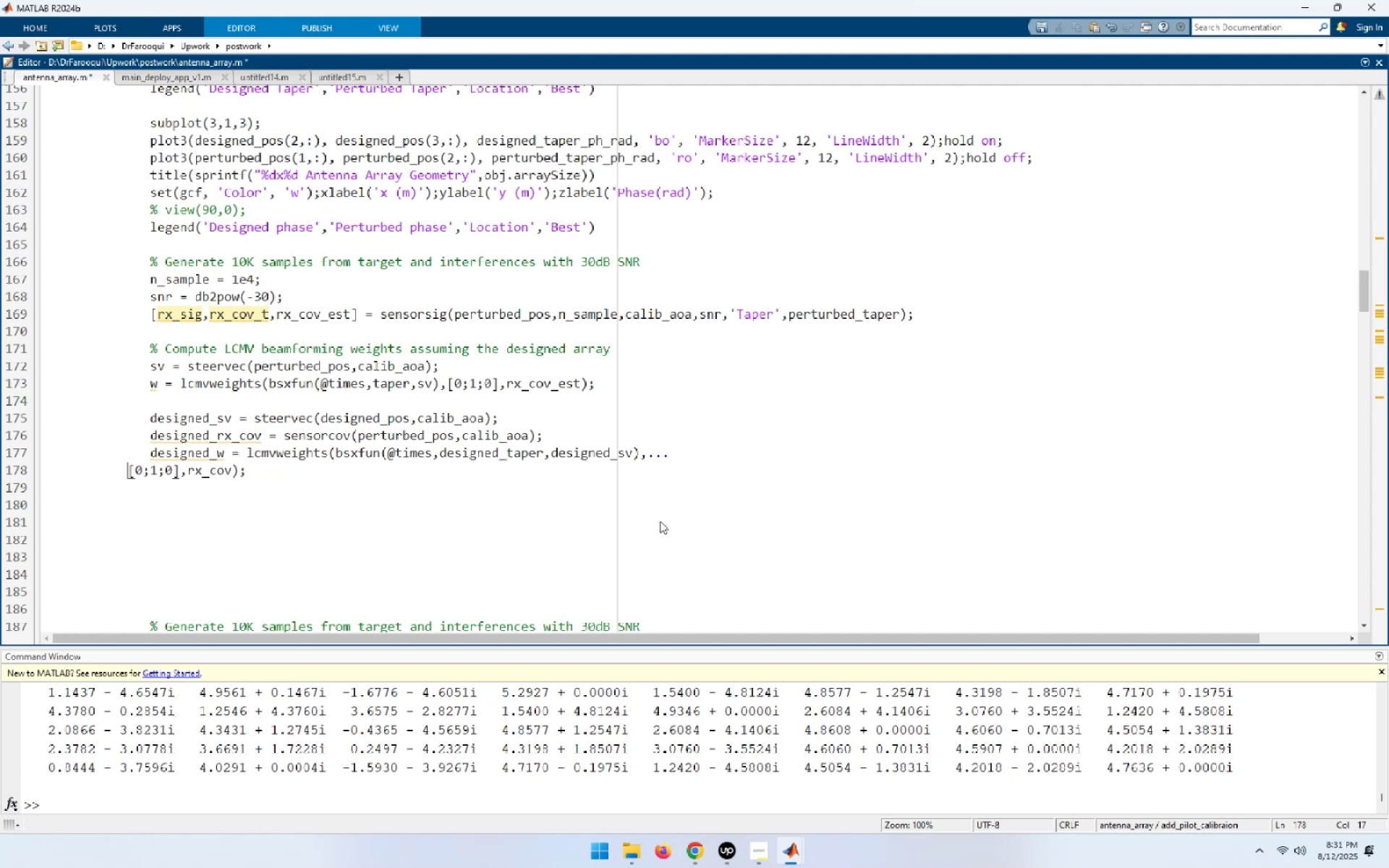 
key(Backspace)
 